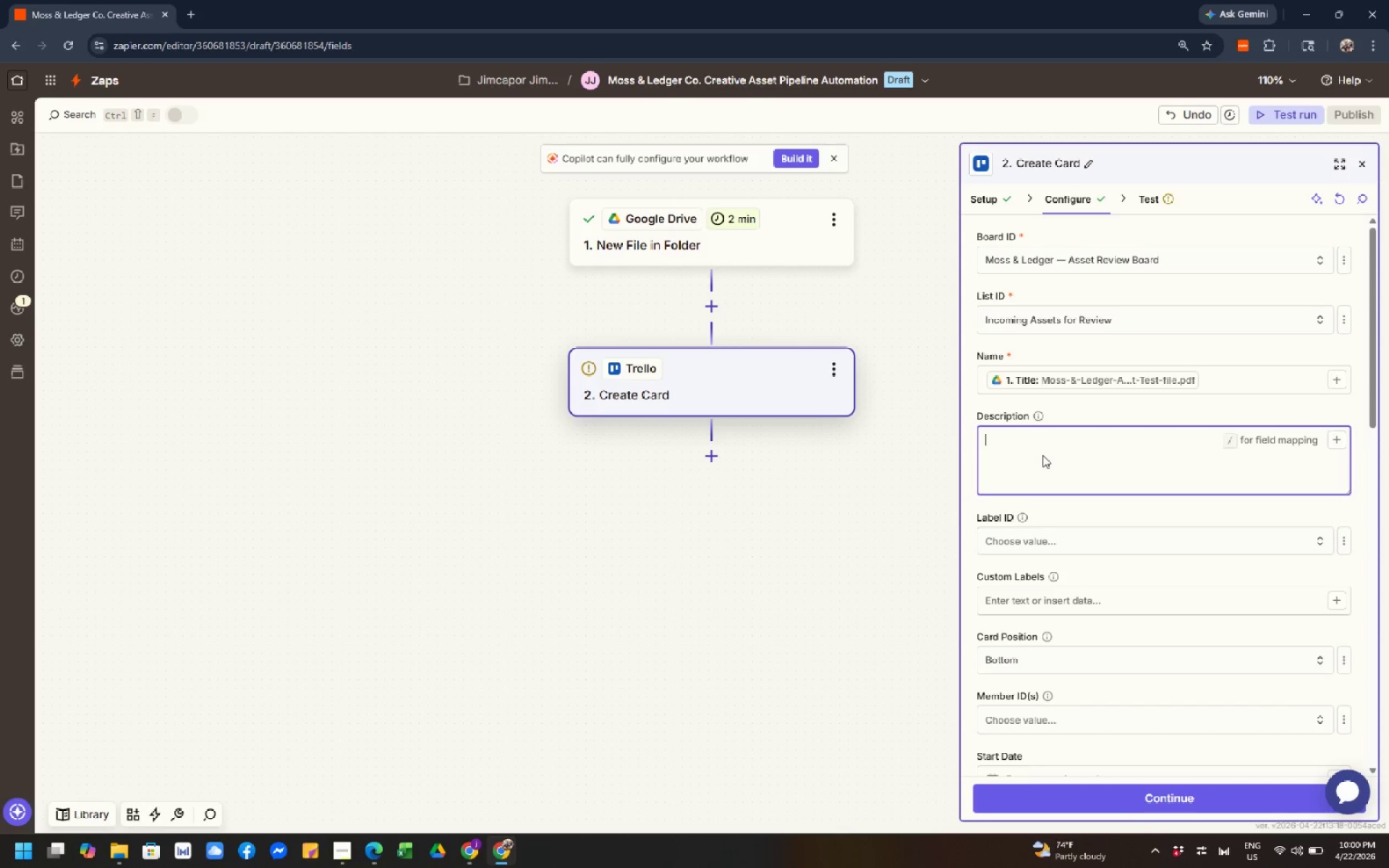 
wait(5.78)
 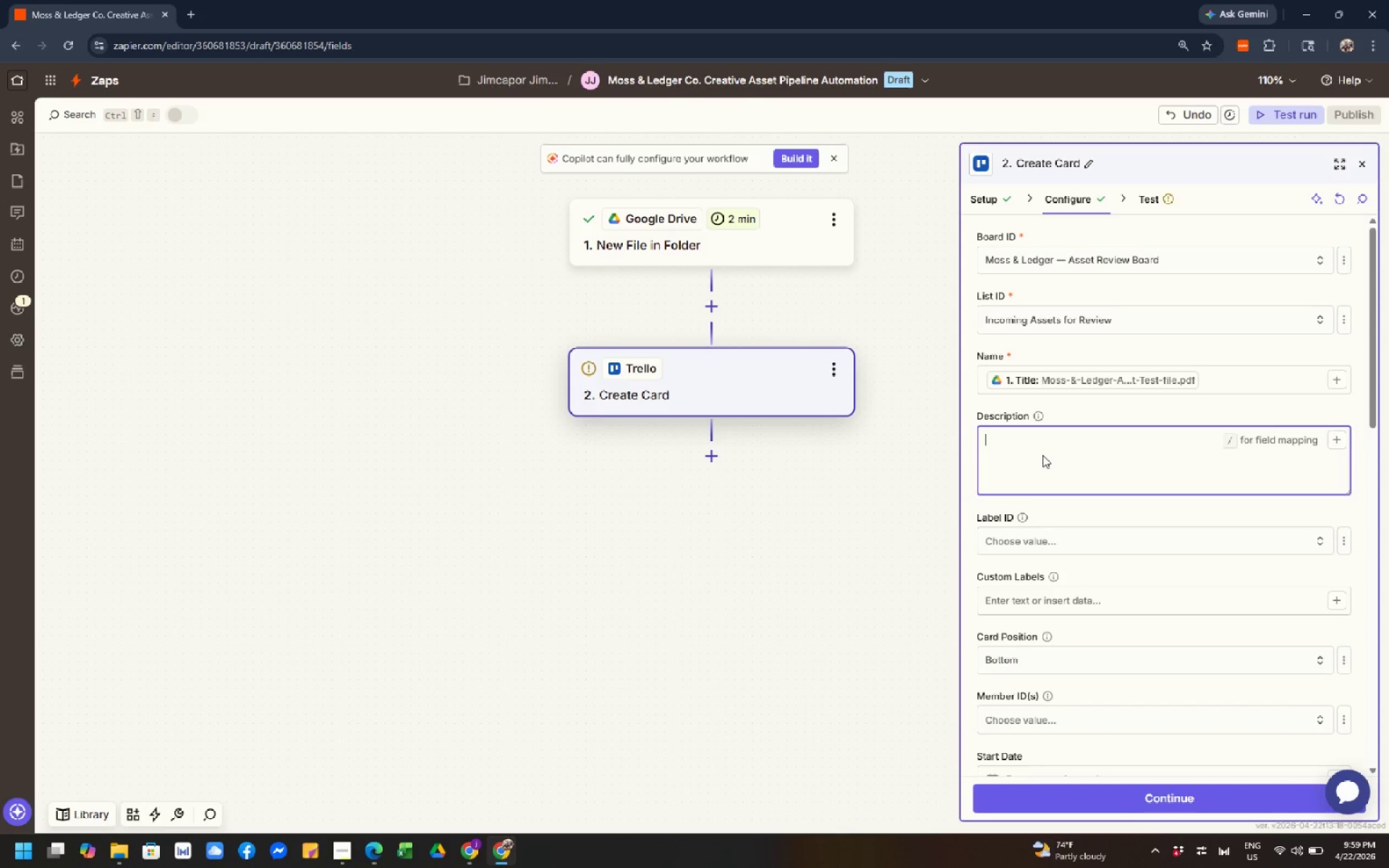 
left_click([1047, 461])
 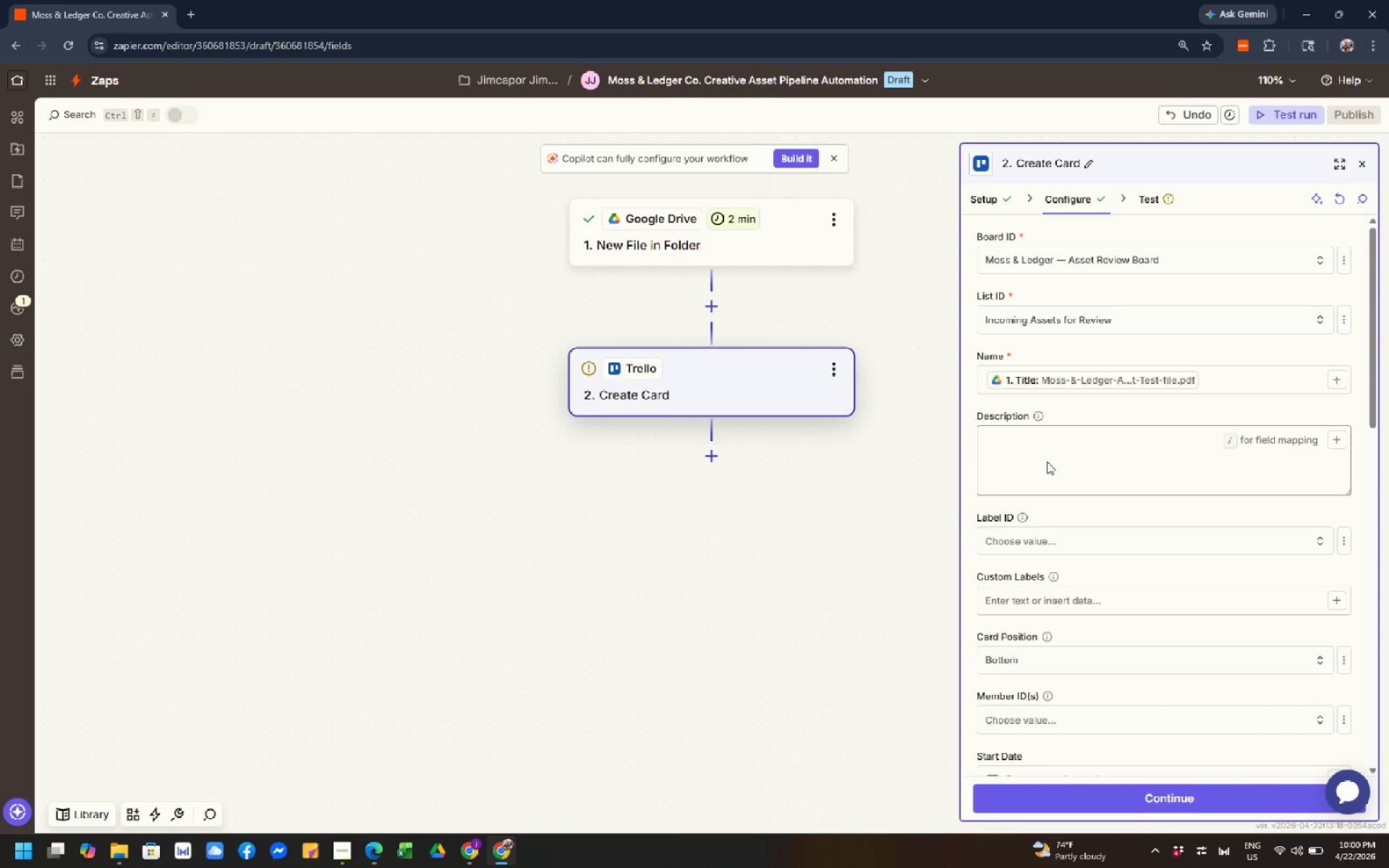 
key(Shift+A)
 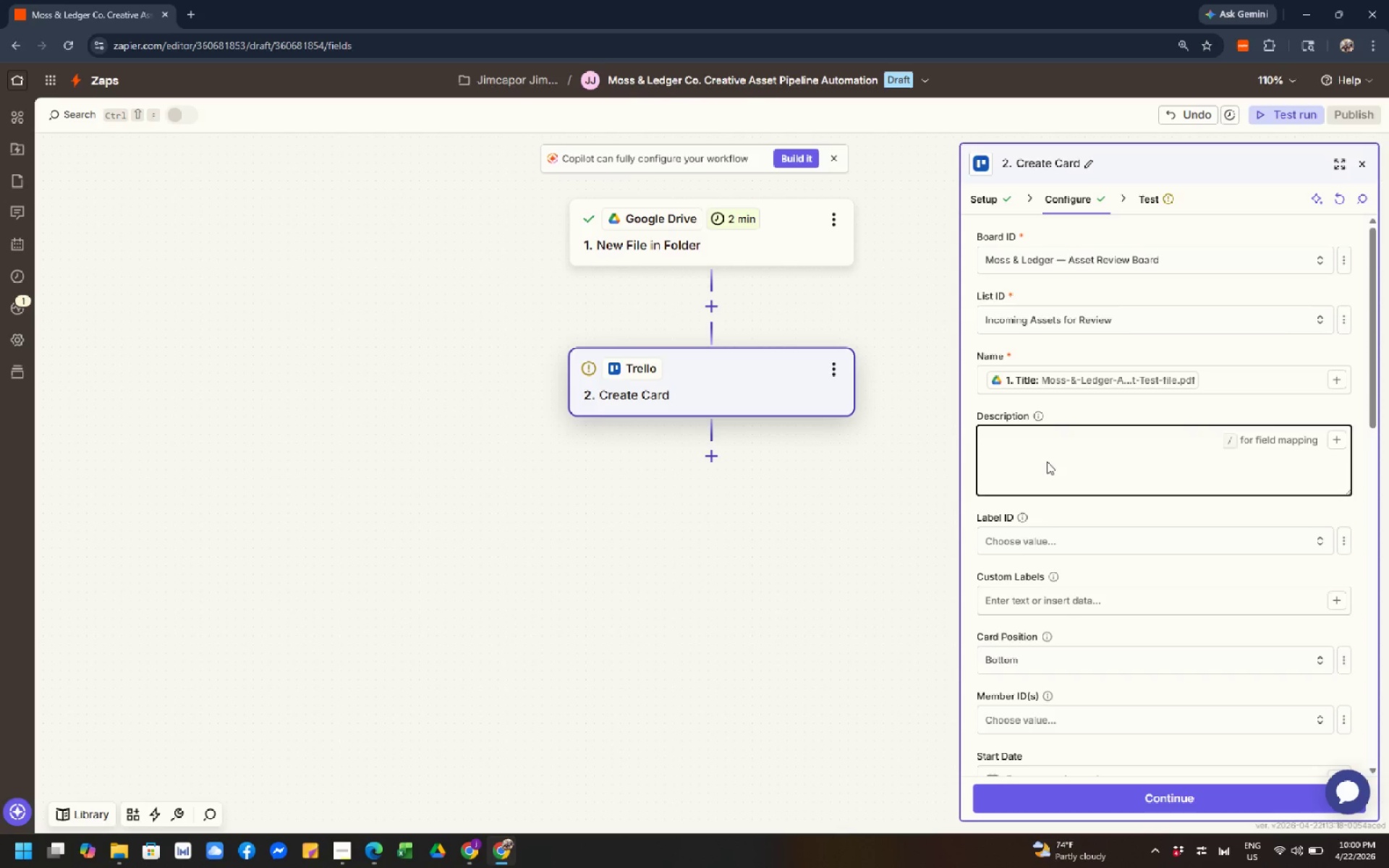 
left_click_drag(start_coordinate=[1047, 461], to_coordinate=[1049, 466])
 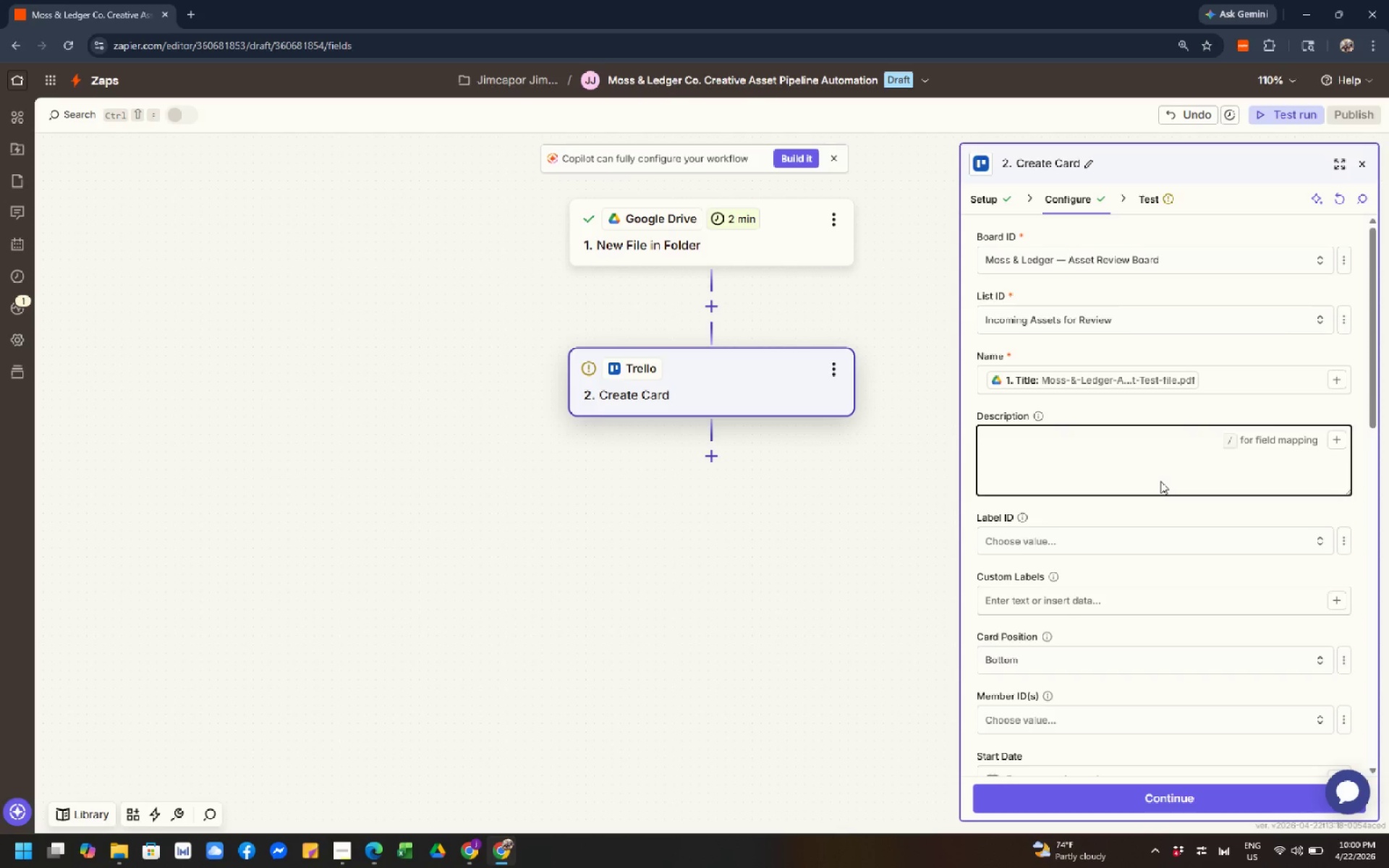 
left_click([1160, 481])
 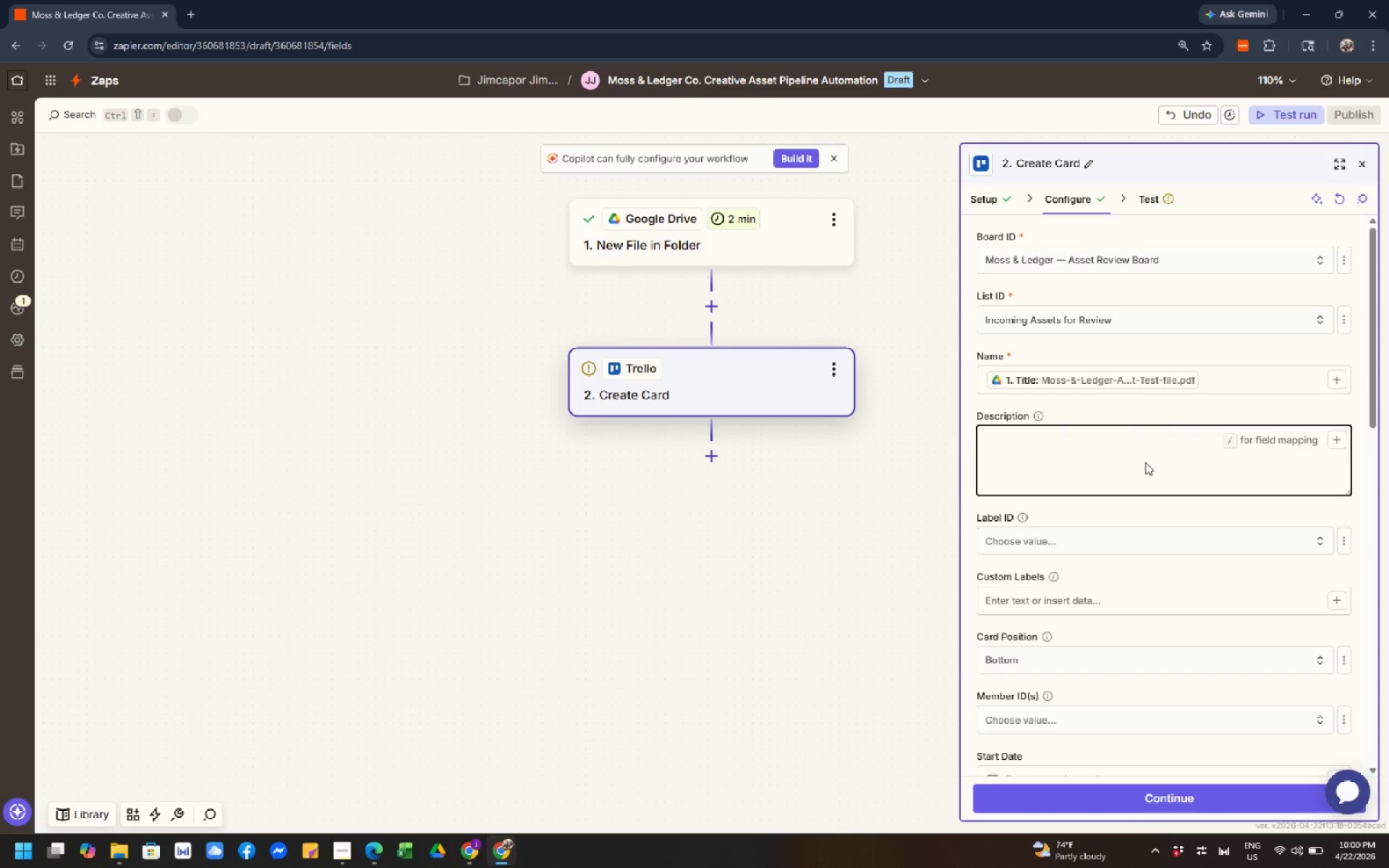 
left_click([1145, 462])
 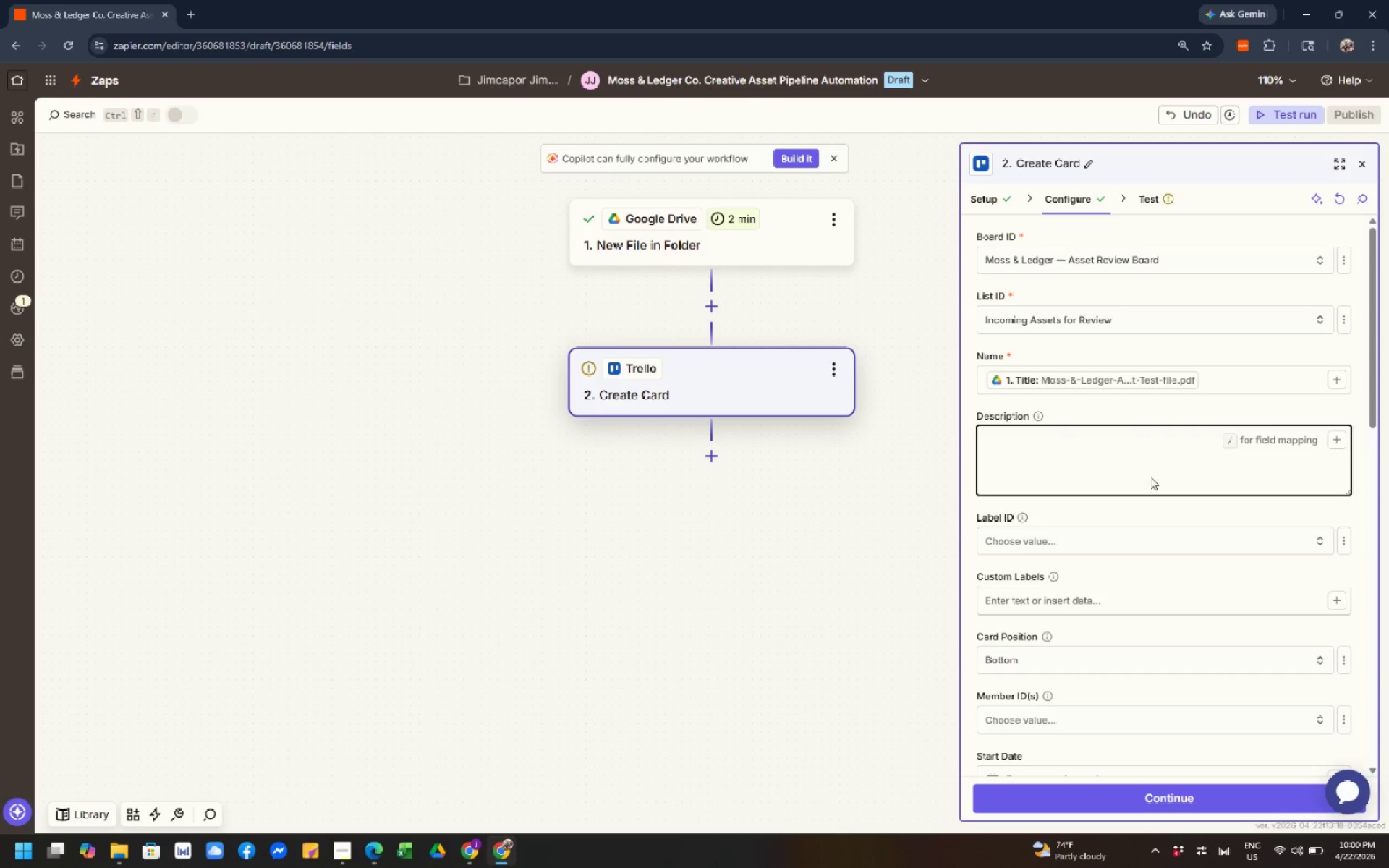 
left_click([1147, 459])
 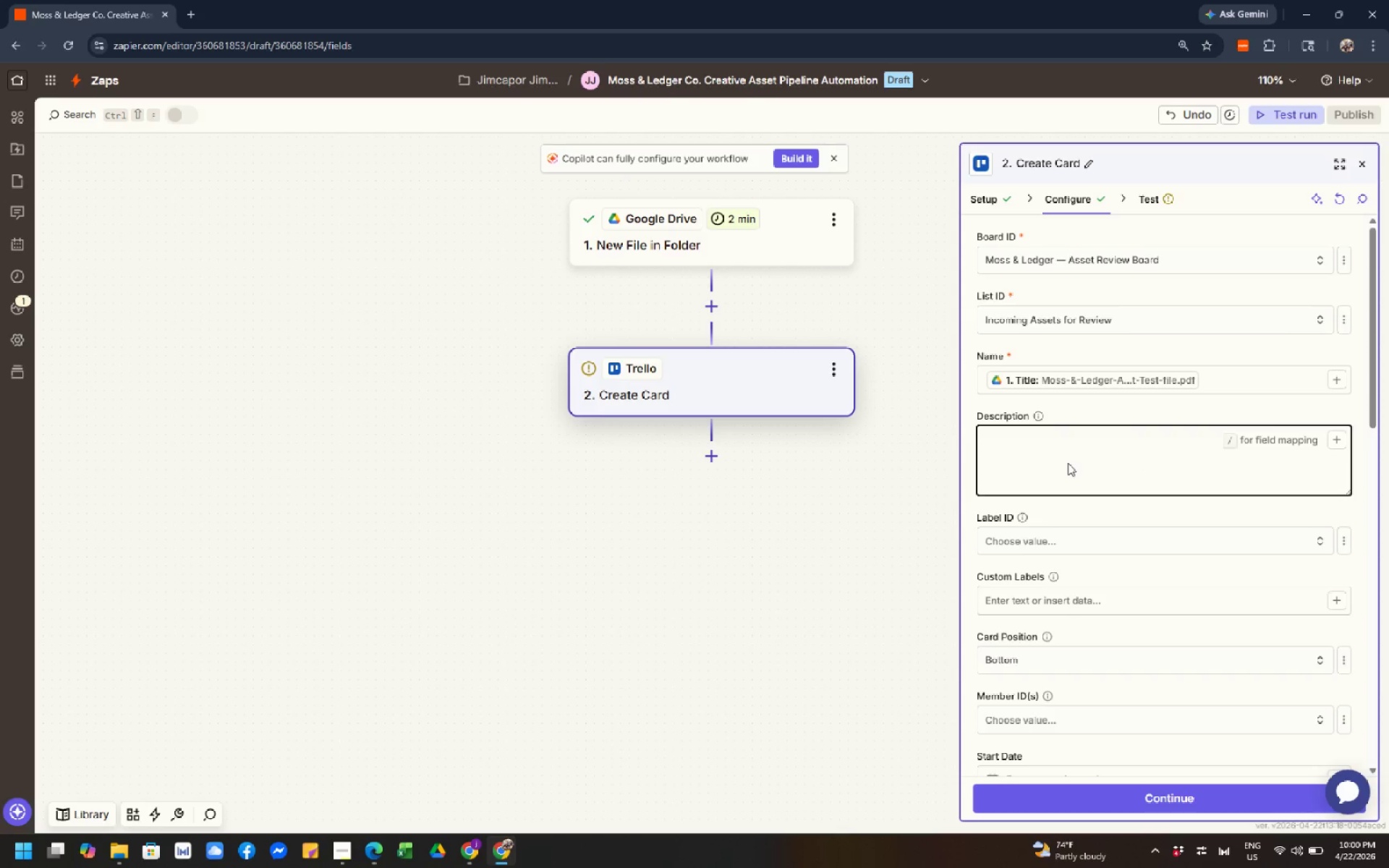 
double_click([1068, 463])
 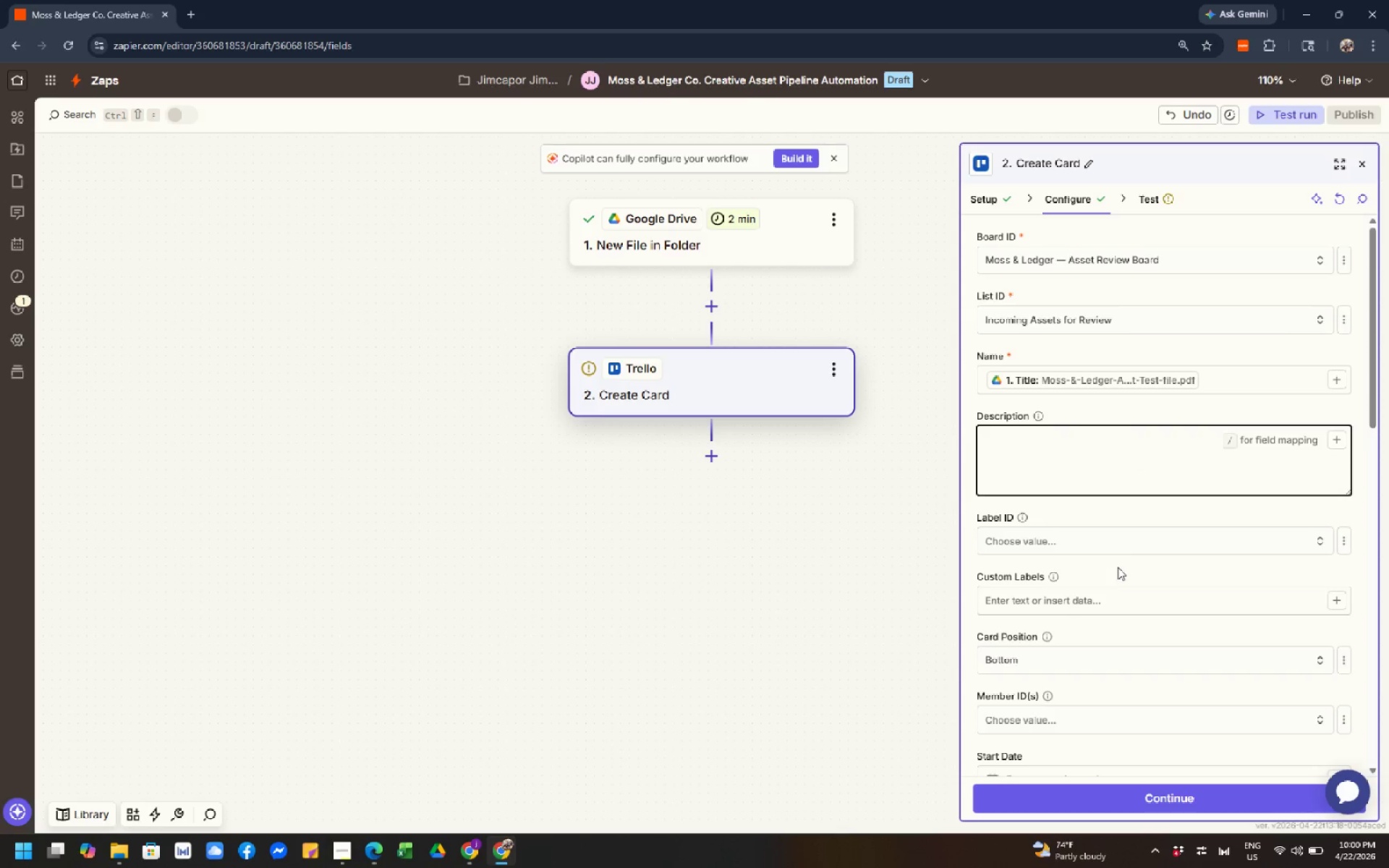 
left_click([1116, 544])
 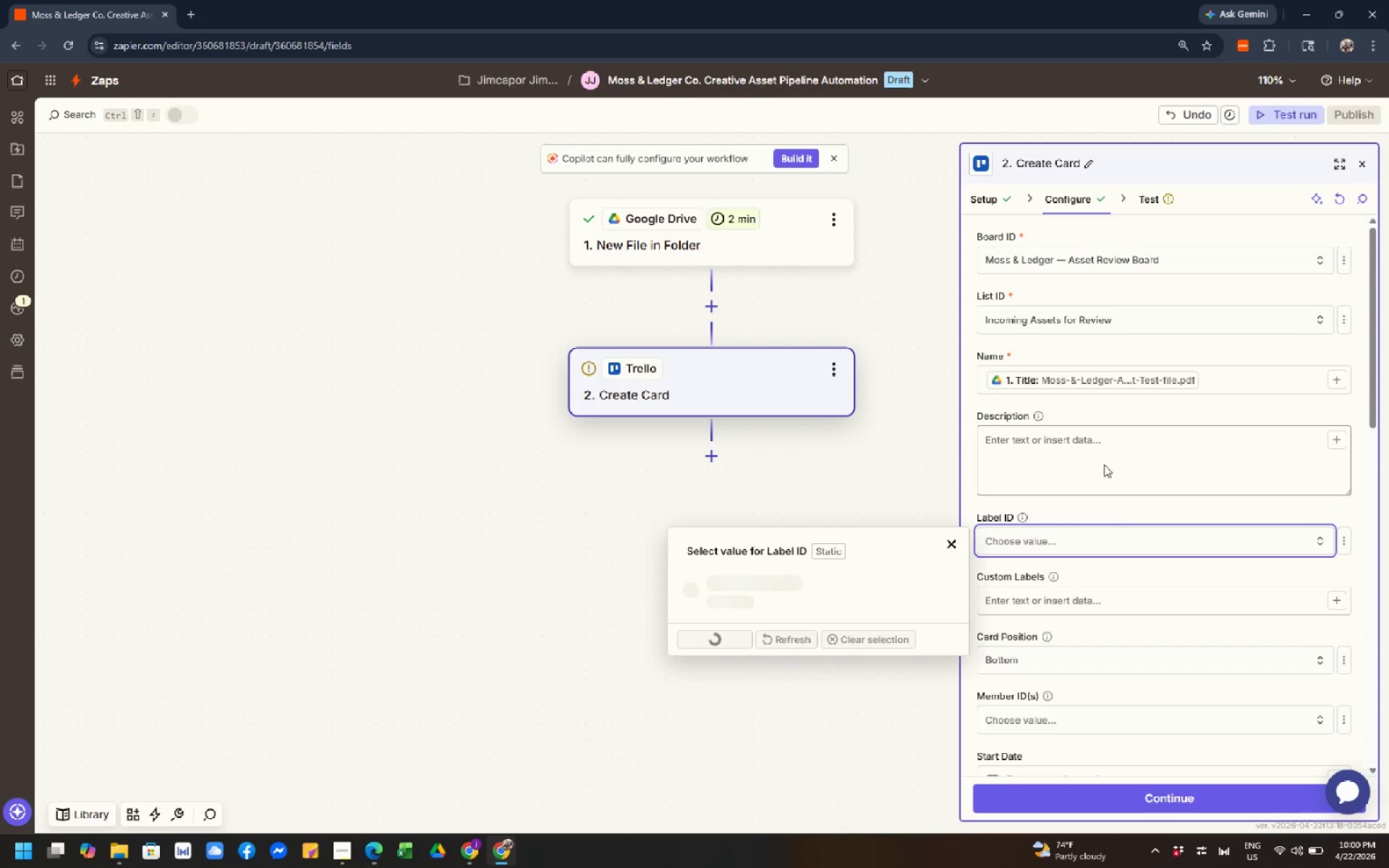 
left_click([1102, 454])
 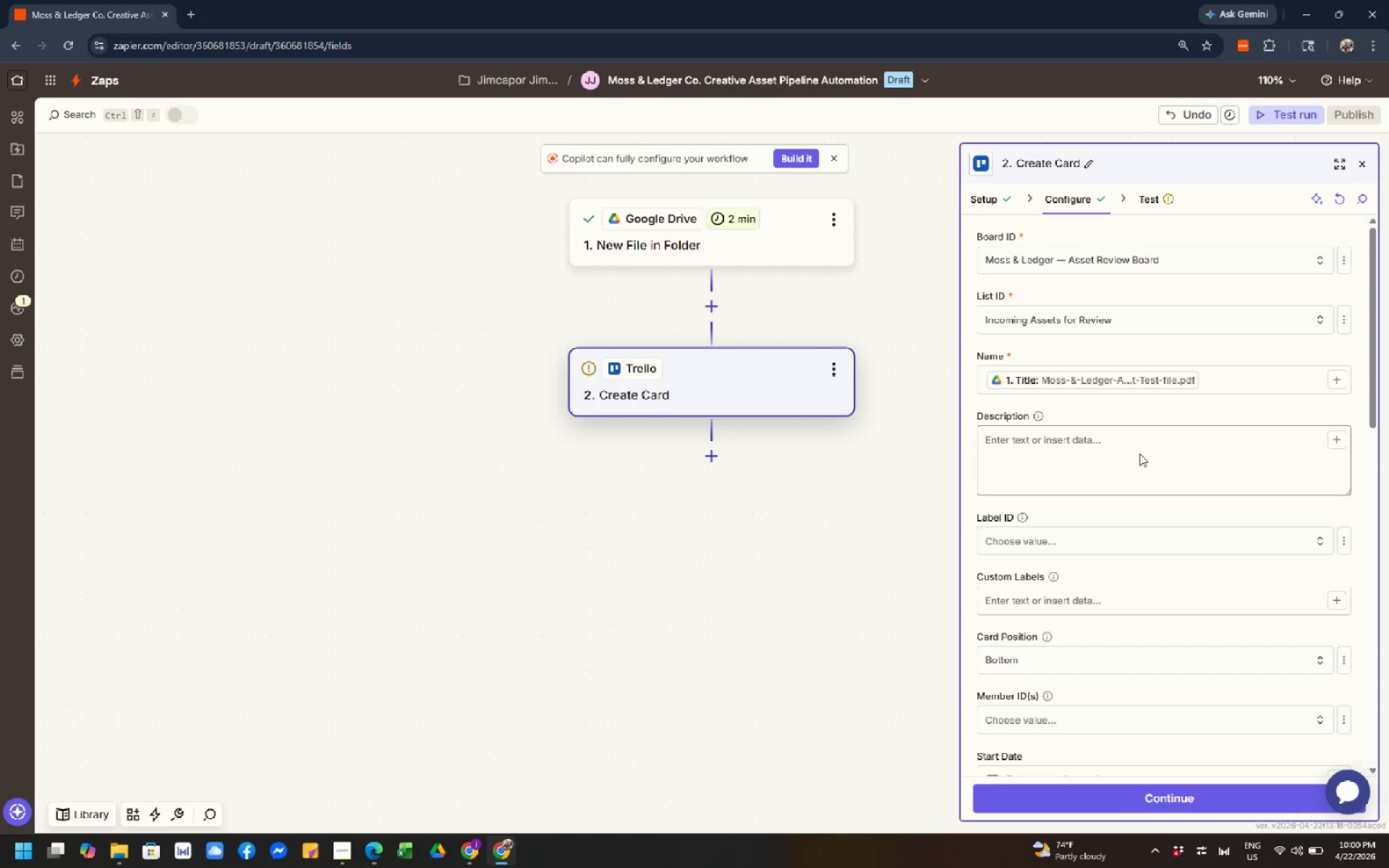 
left_click([1143, 453])
 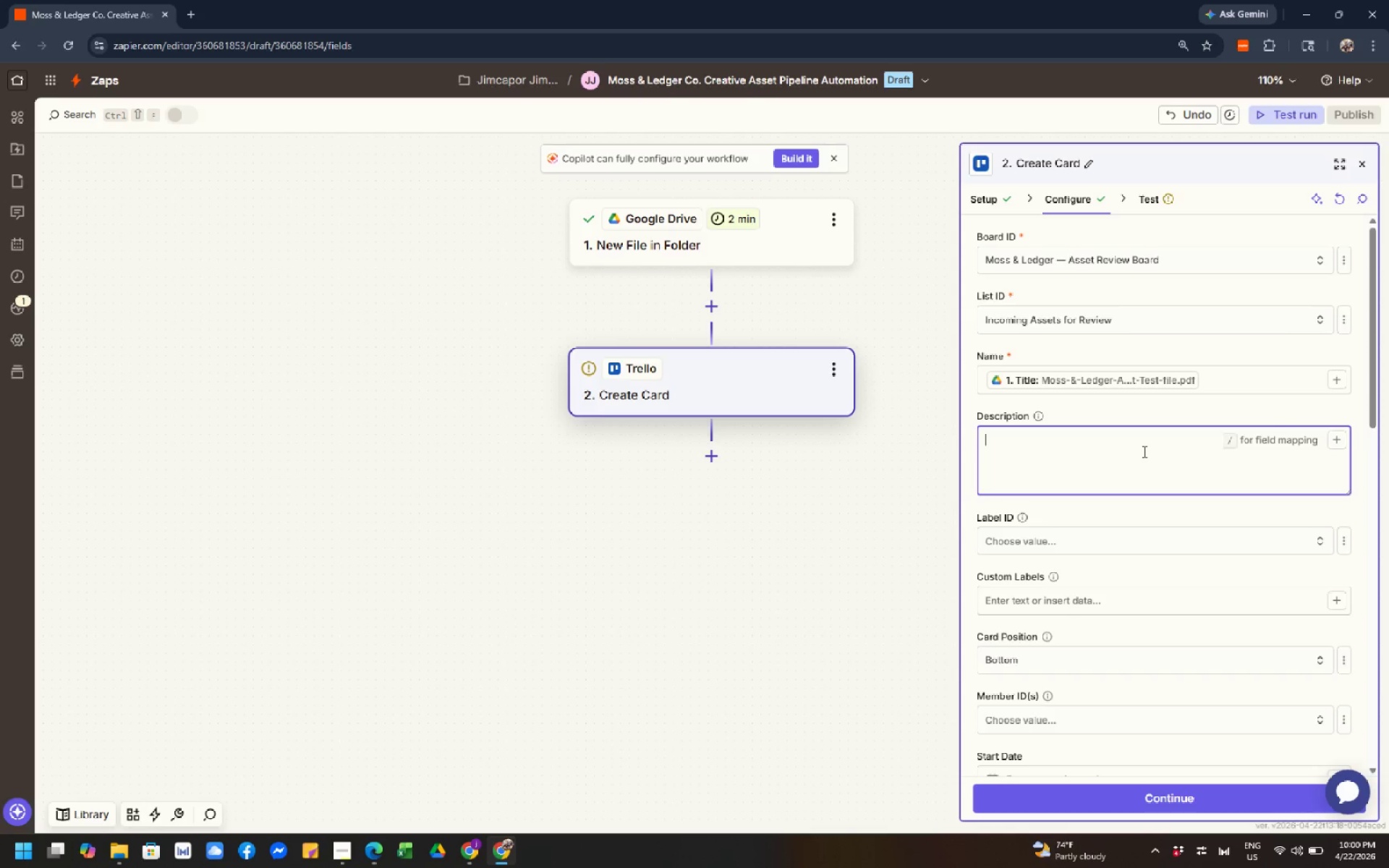 
wait(8.58)
 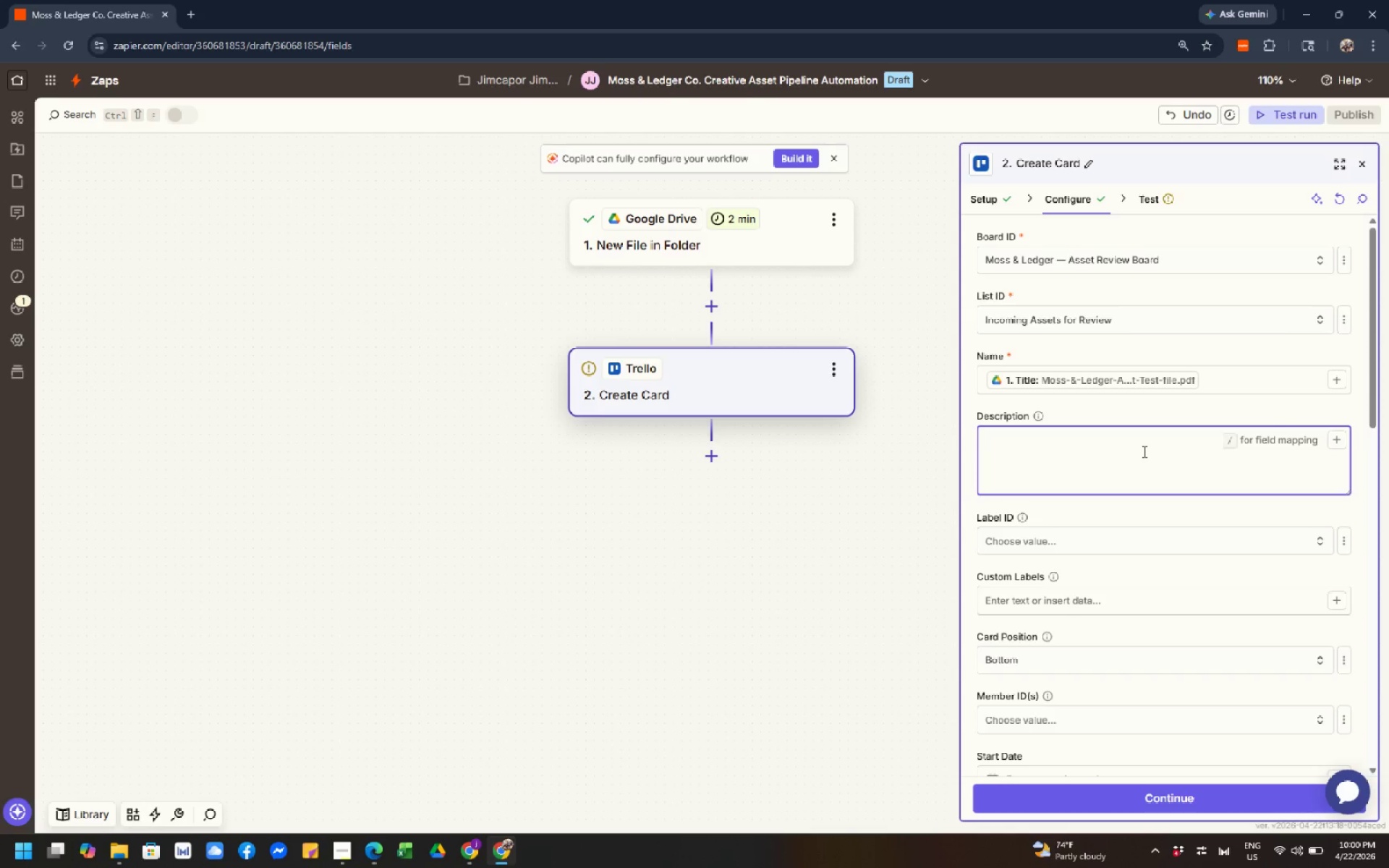 
type(Asset File Link)
 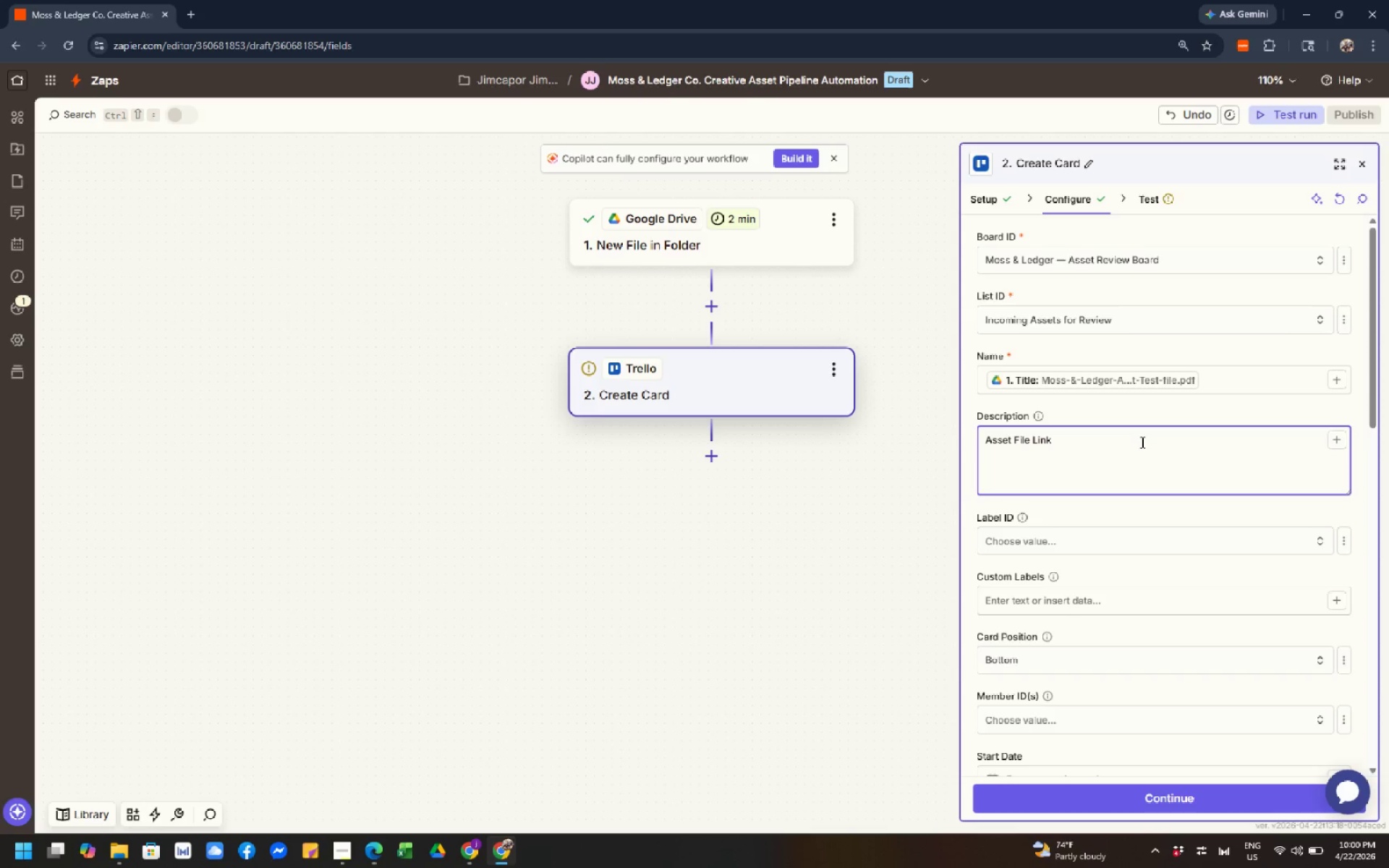 
wait(7.48)
 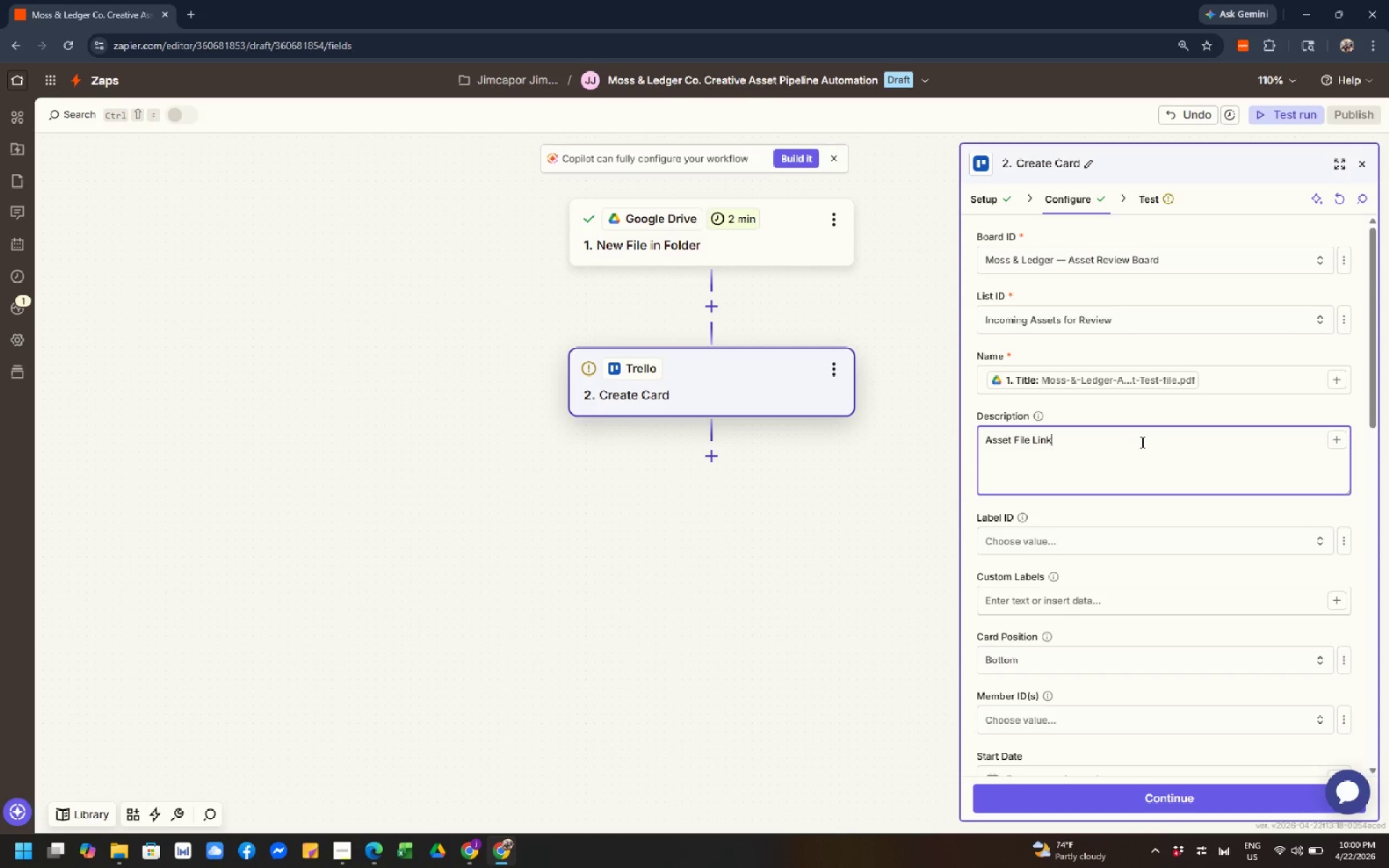 
key(Shift+Semicolon)
 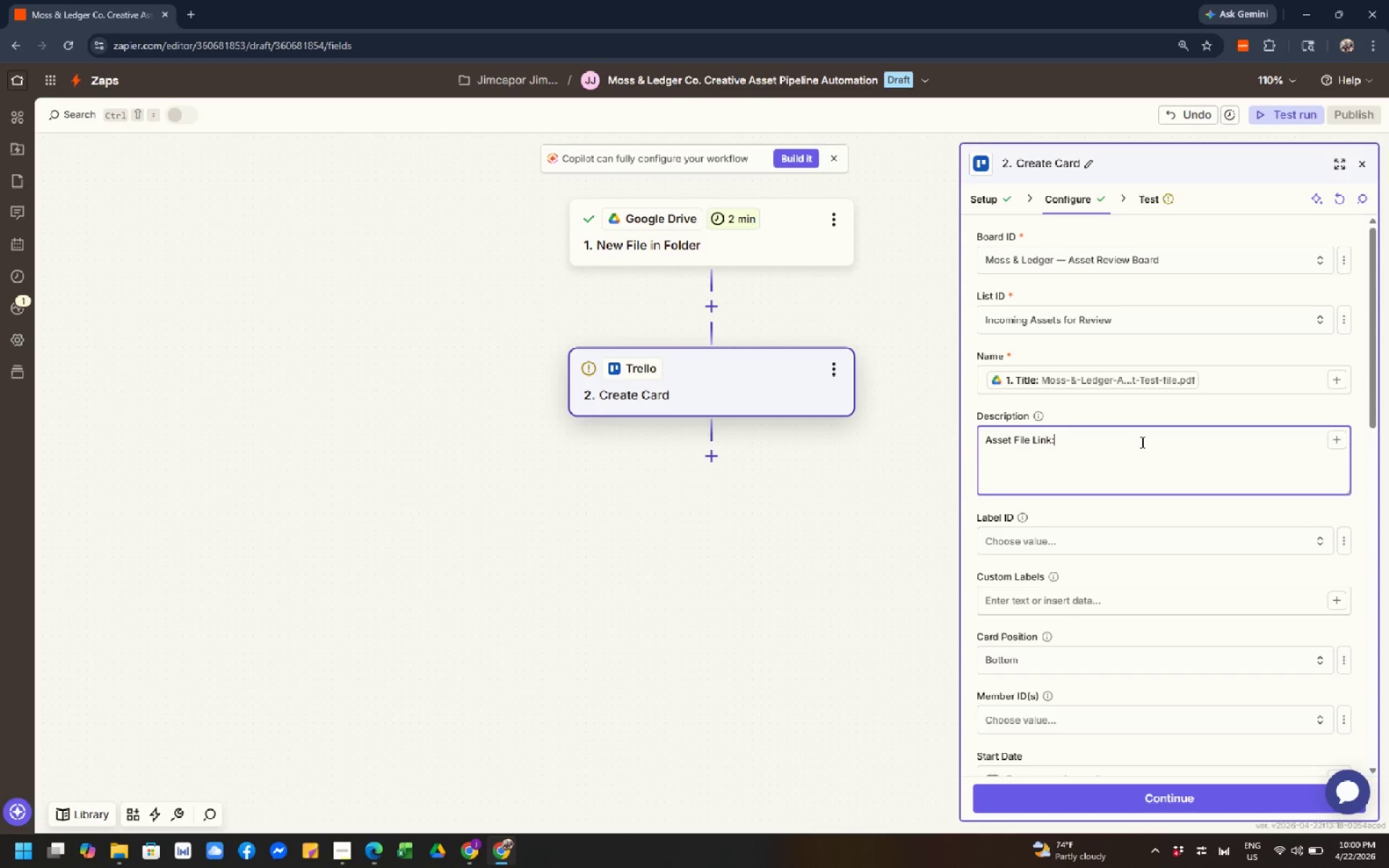 
wait(8.3)
 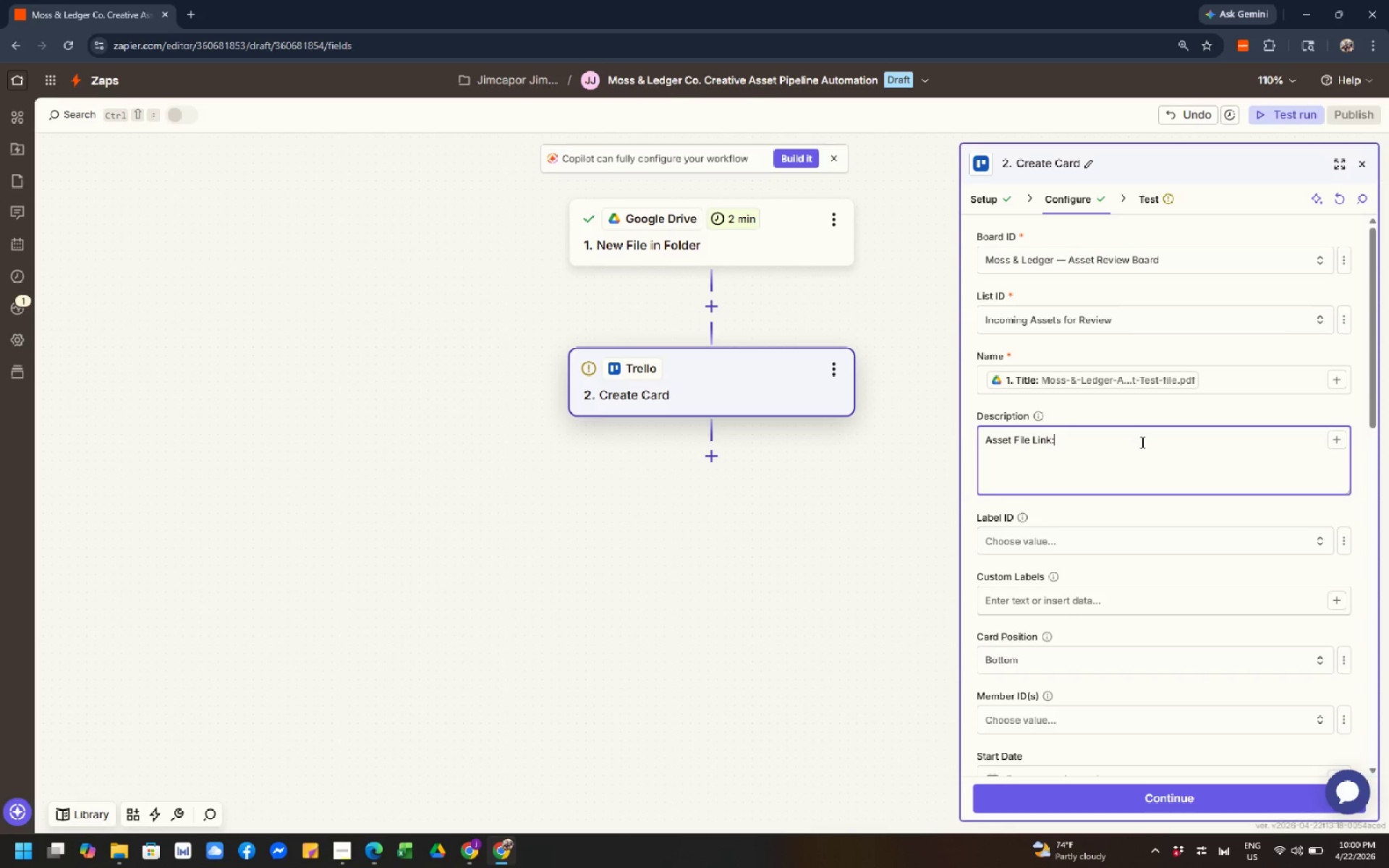 
key(Enter)
 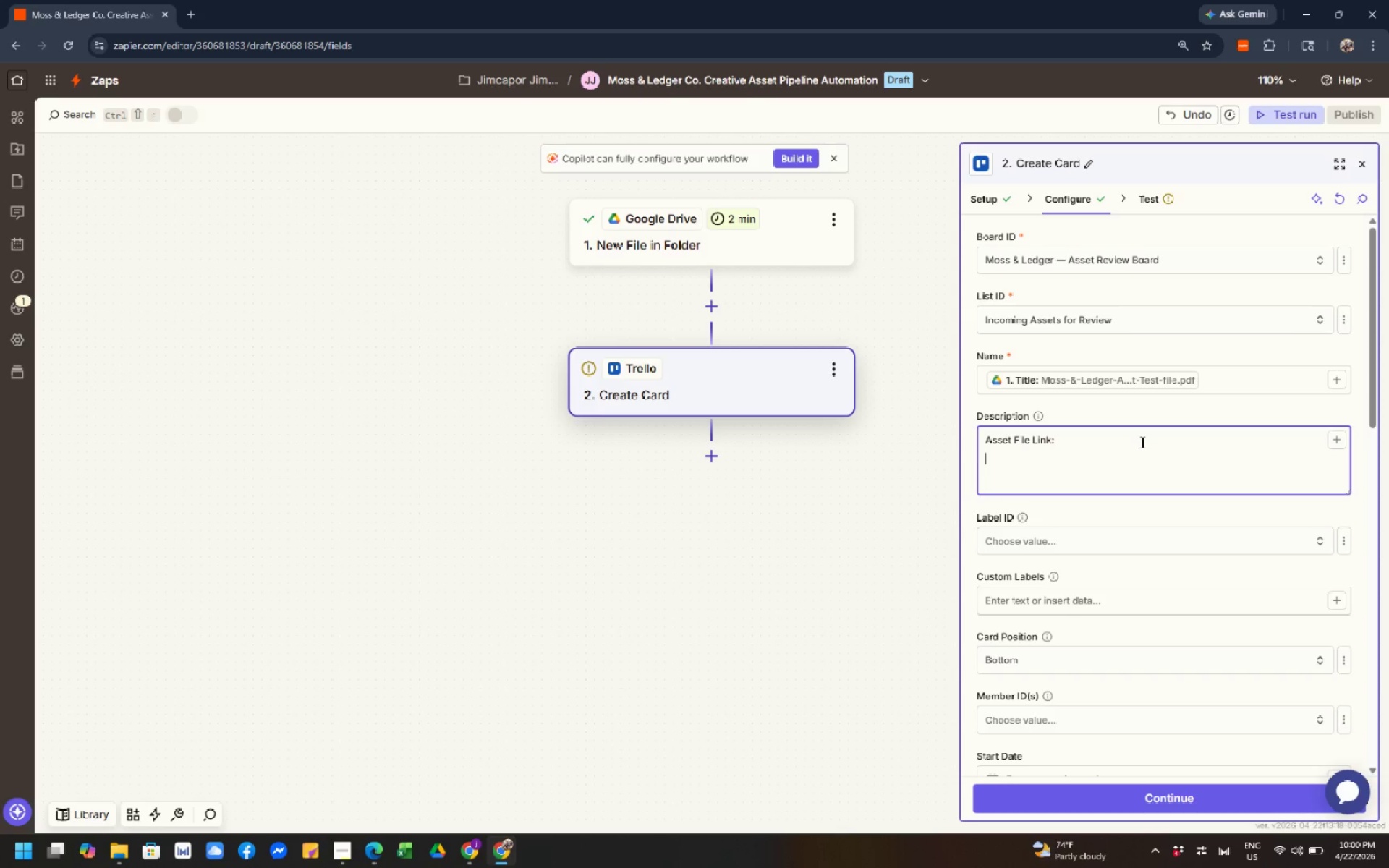 
wait(9.27)
 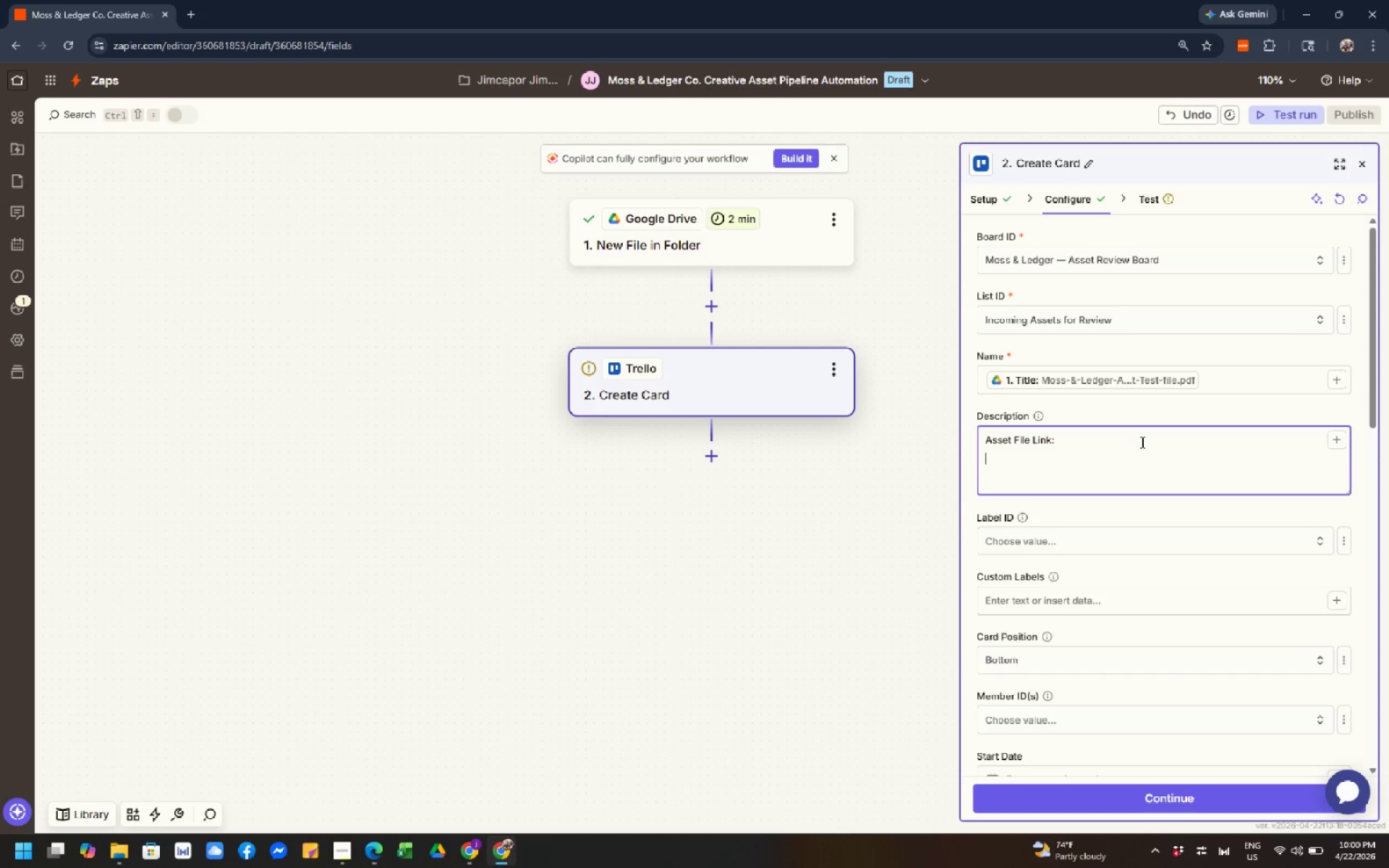 
left_click([1339, 438])
 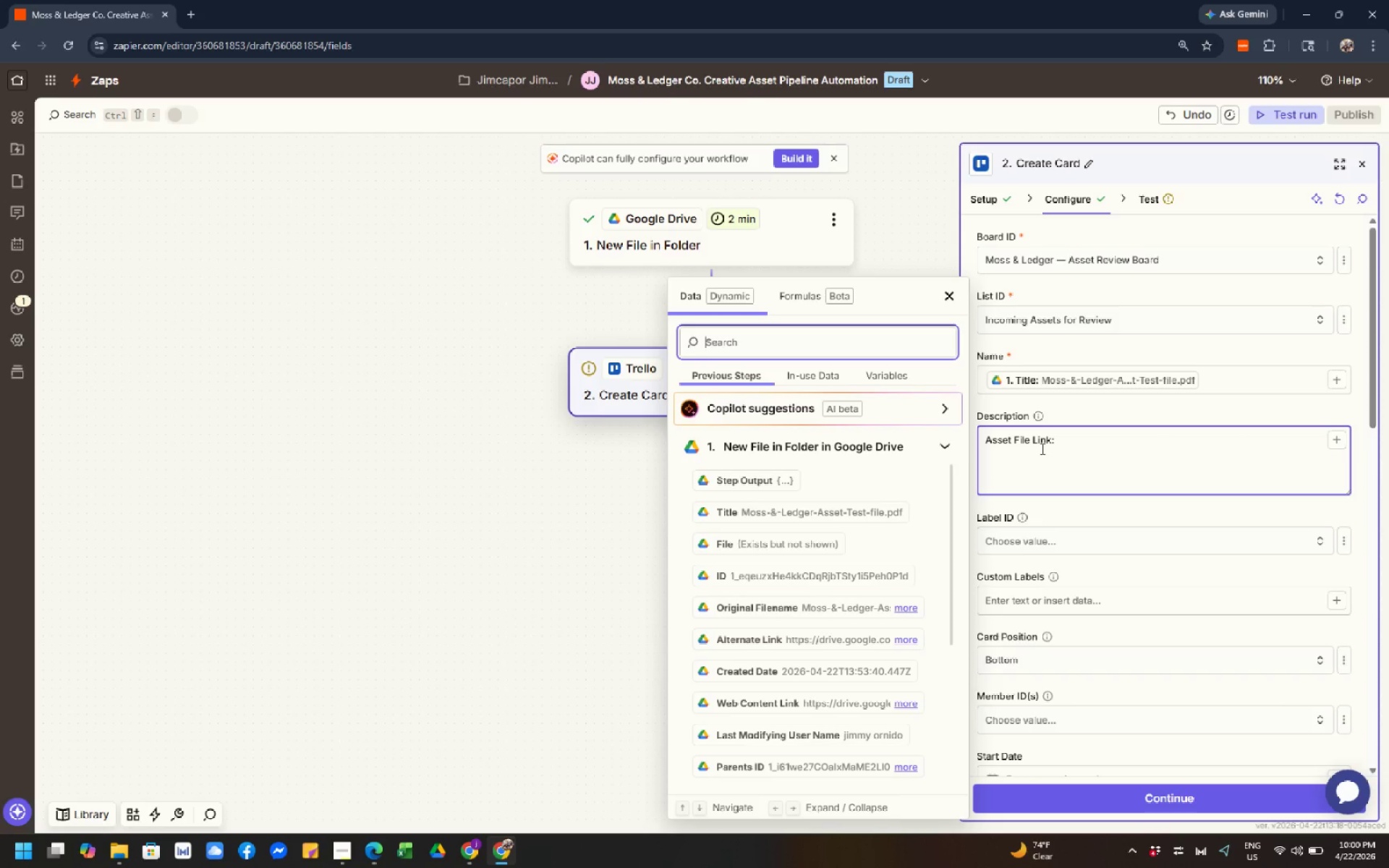 
type(alt)
 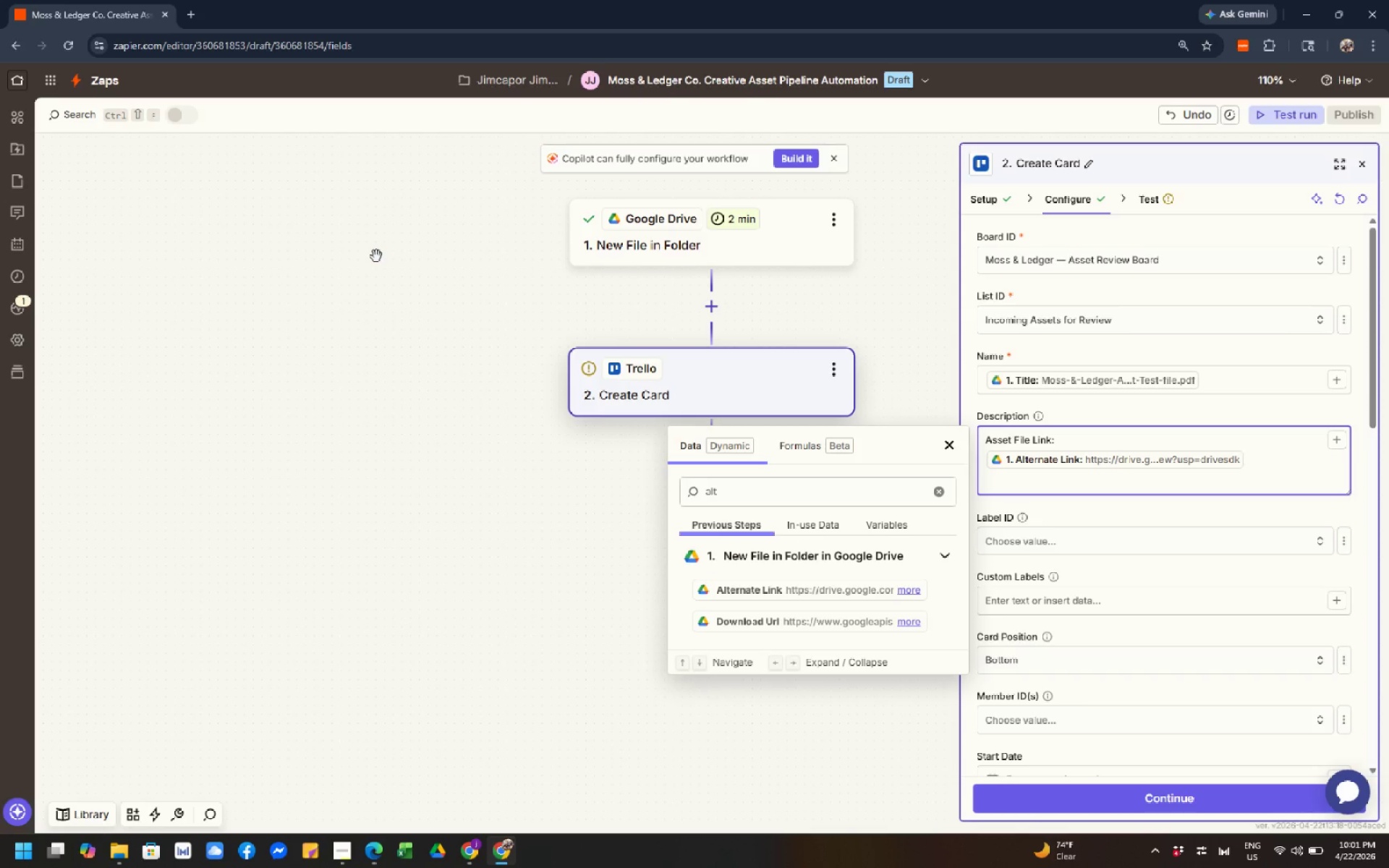 
wait(27.05)
 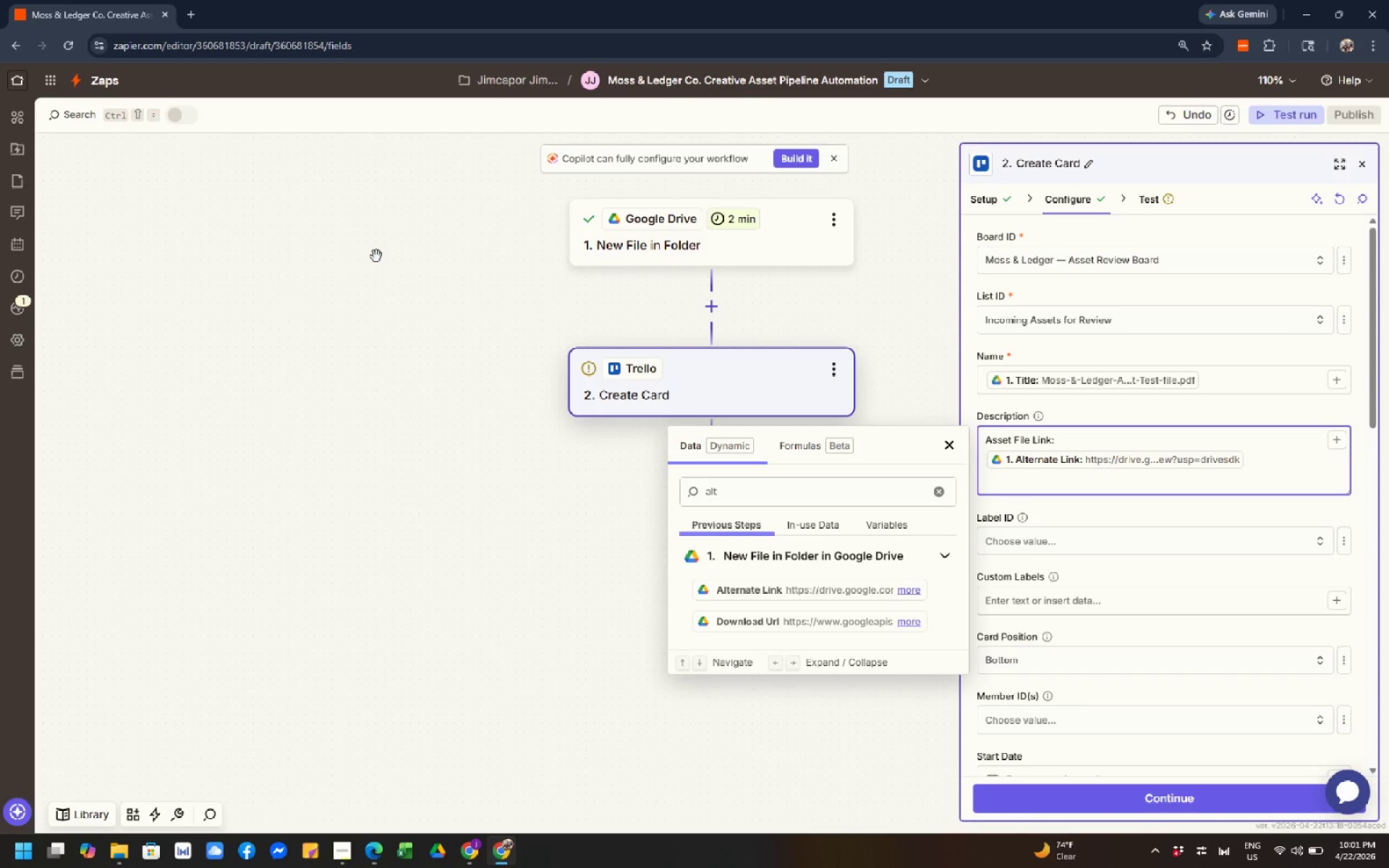 
left_click([348, 451])
 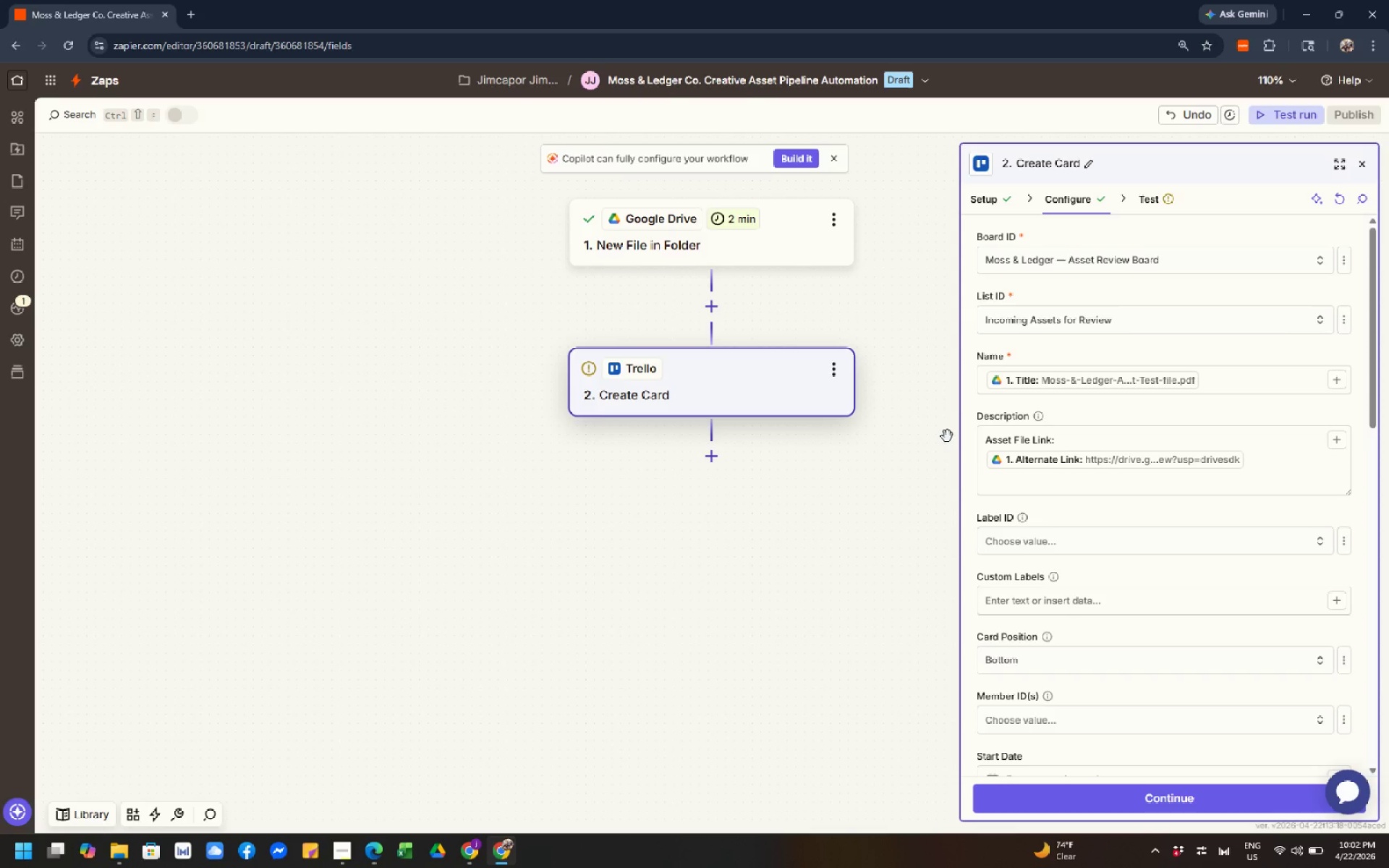 
wait(49.06)
 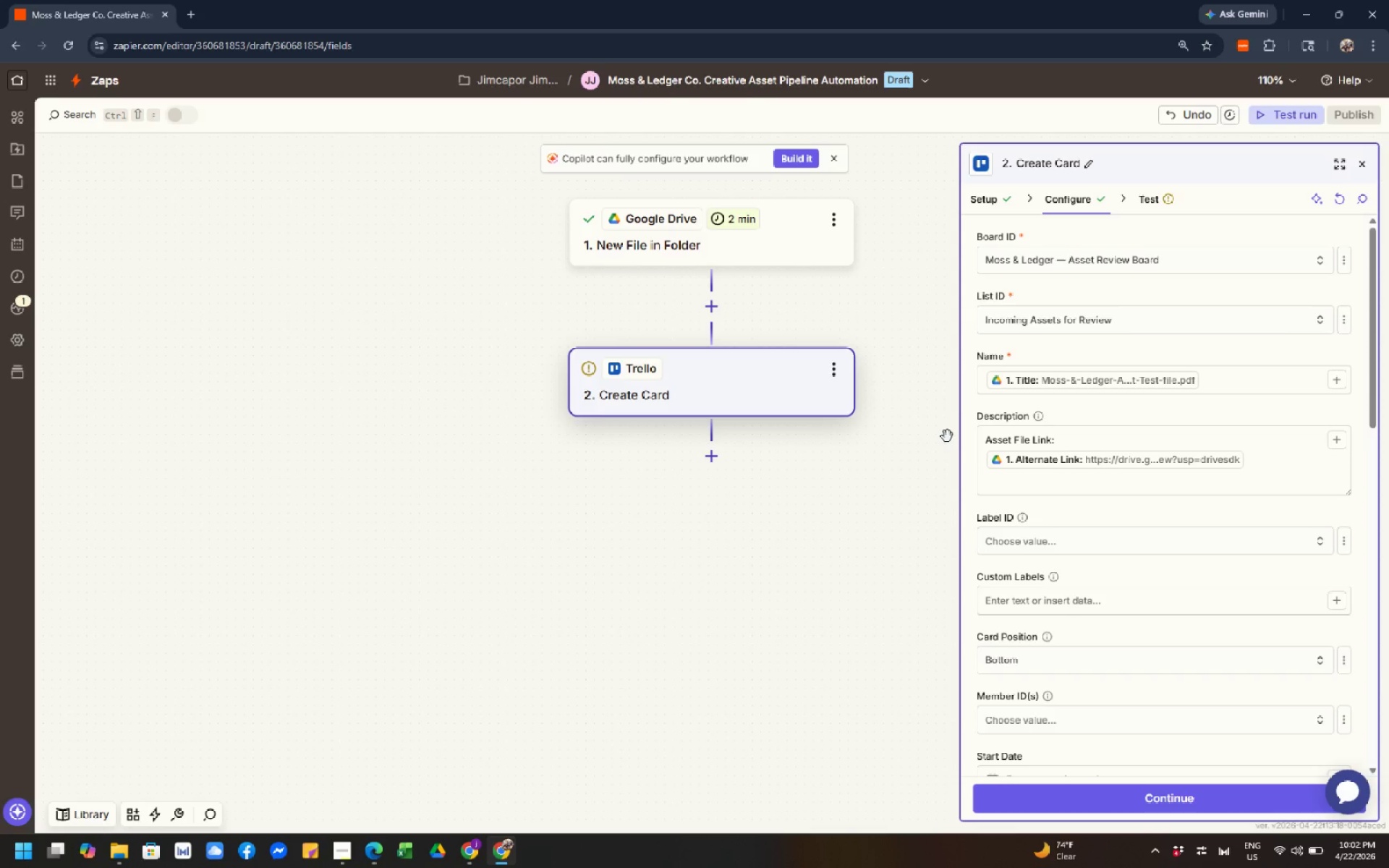 
scroll: coordinate [1095, 467], scroll_direction: down, amount: 11.0
 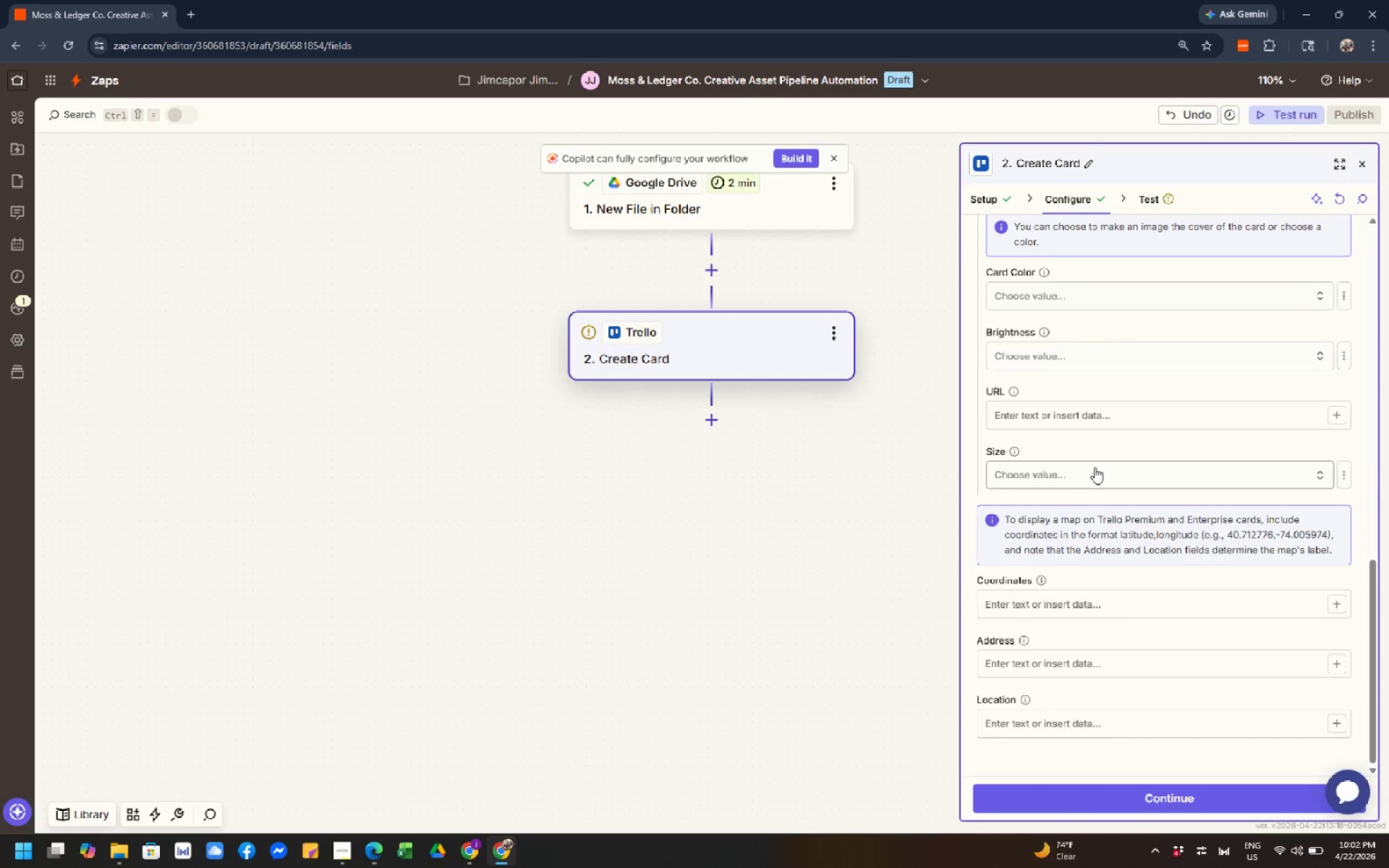 
scroll: coordinate [1095, 467], scroll_direction: up, amount: 15.0
 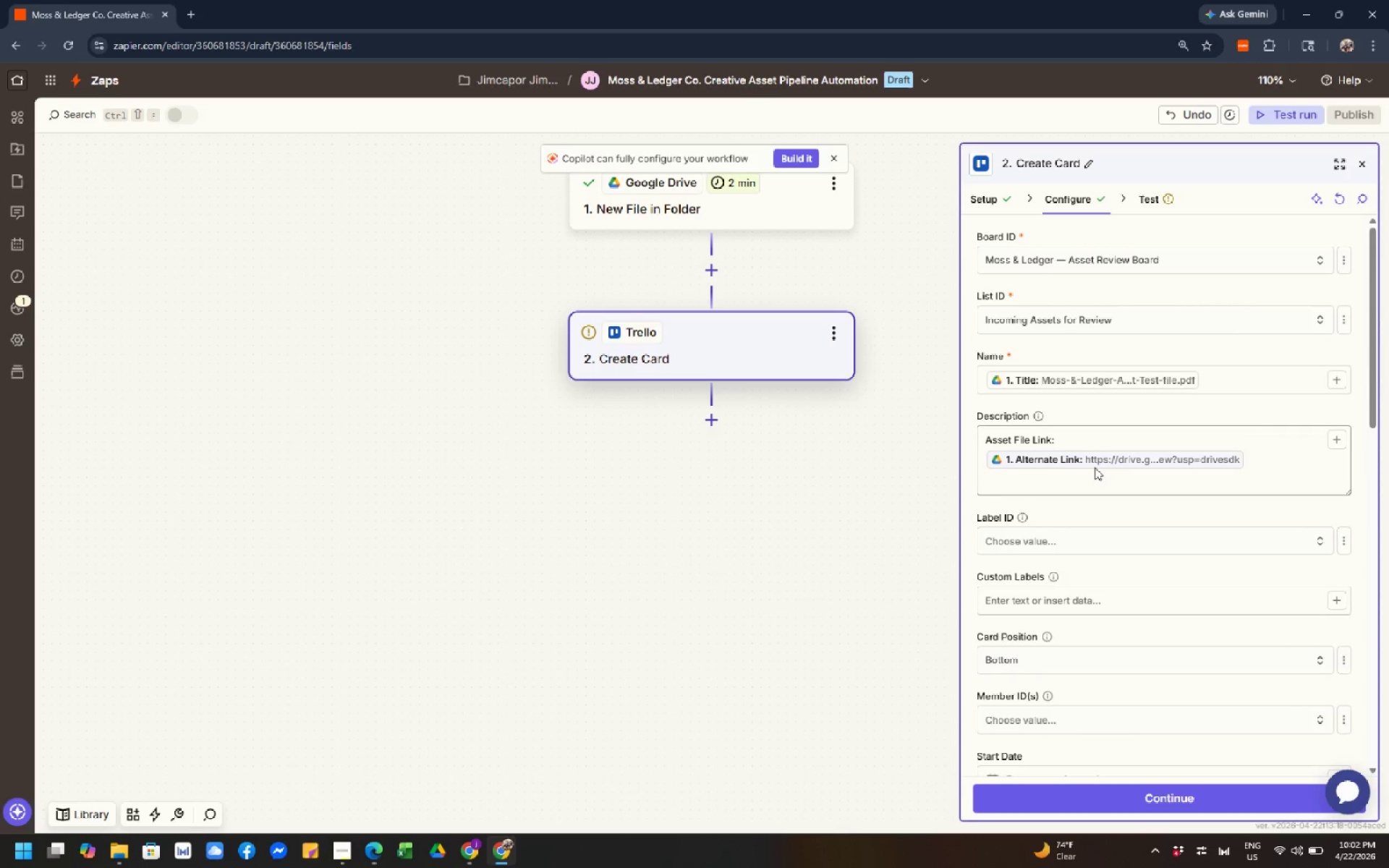 
scroll: coordinate [1095, 467], scroll_direction: none, amount: 0.0
 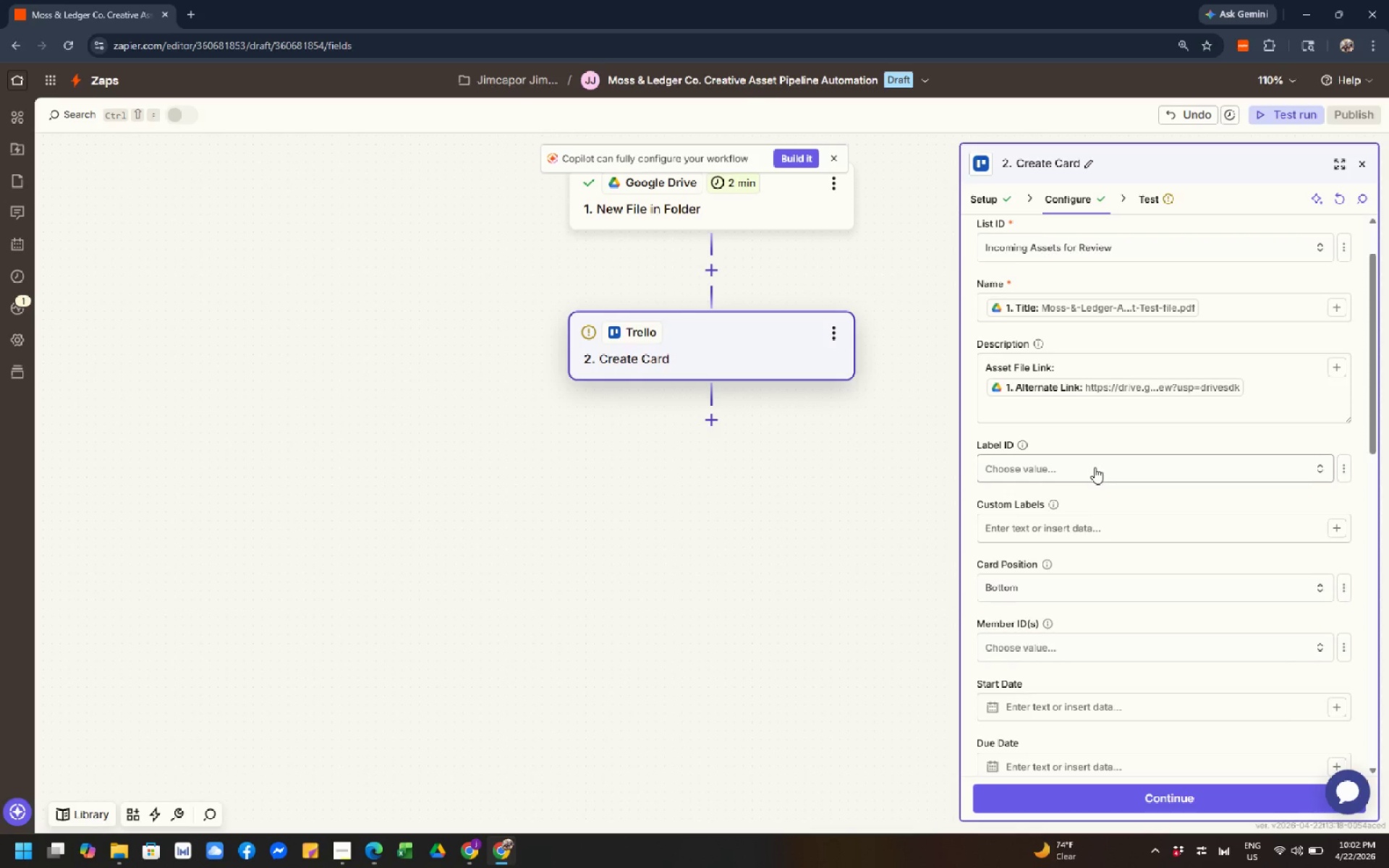 
scroll: coordinate [1095, 467], scroll_direction: down, amount: 1.0
 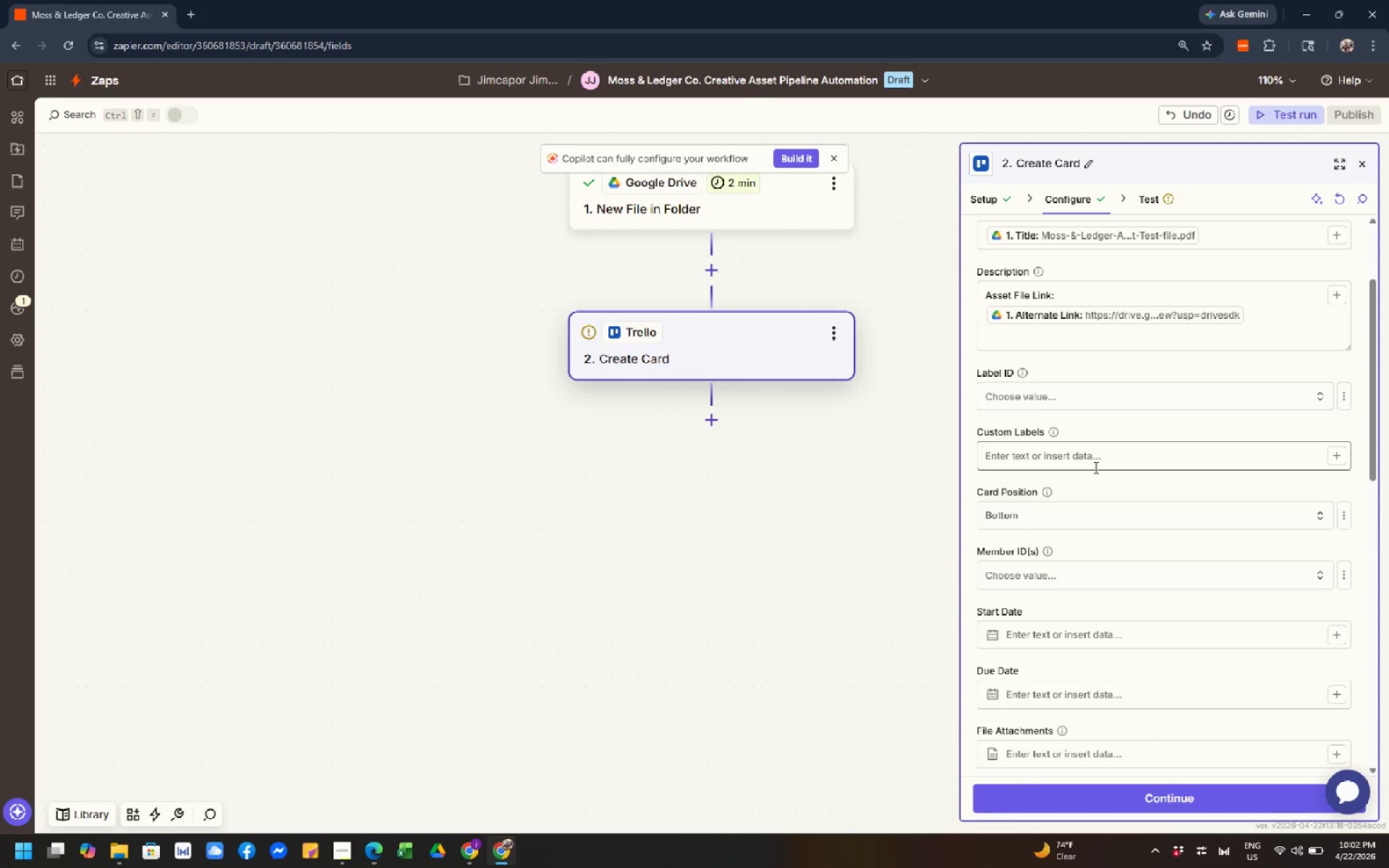 
wait(12.4)
 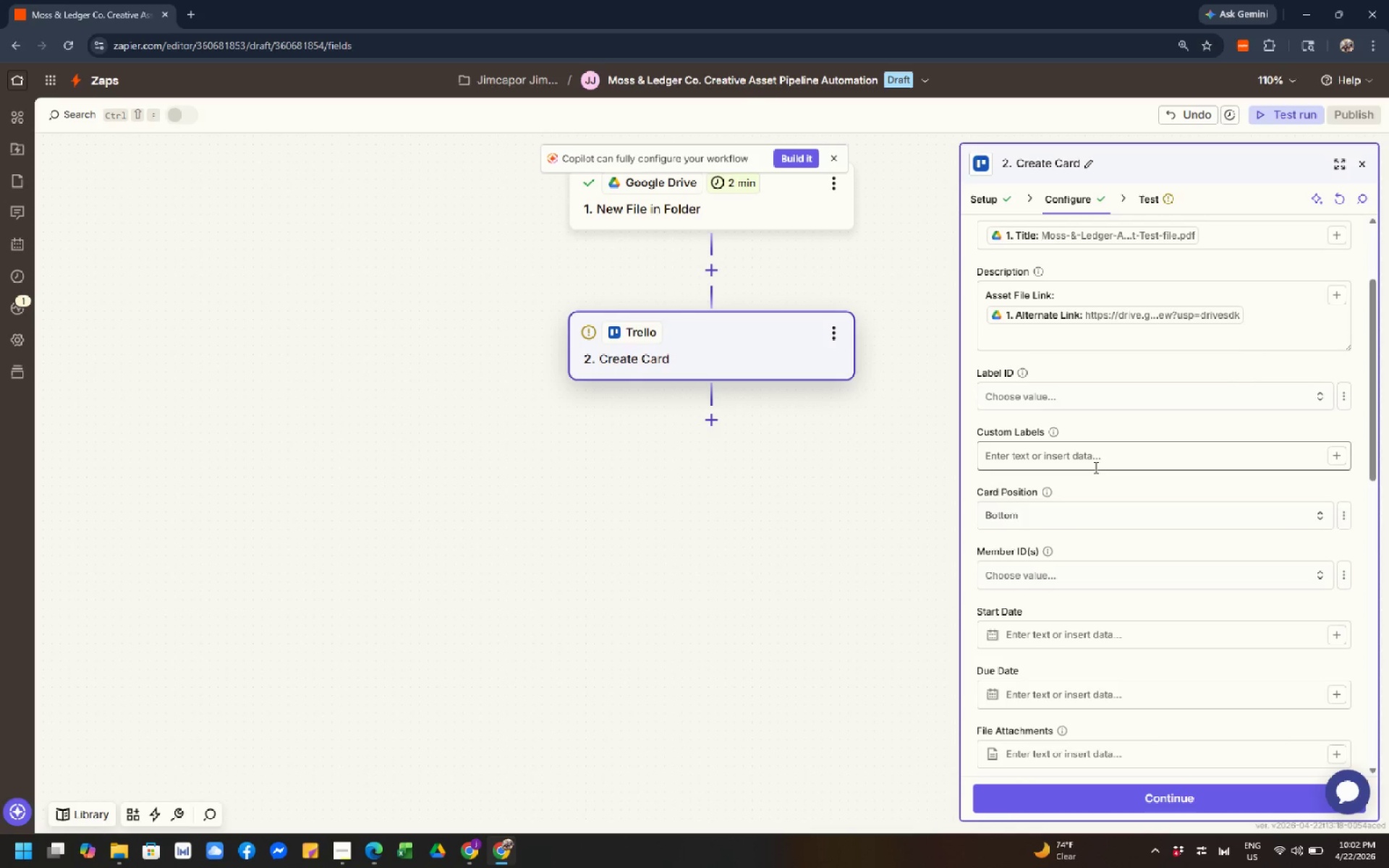 
scroll: coordinate [1095, 467], scroll_direction: down, amount: 2.0
 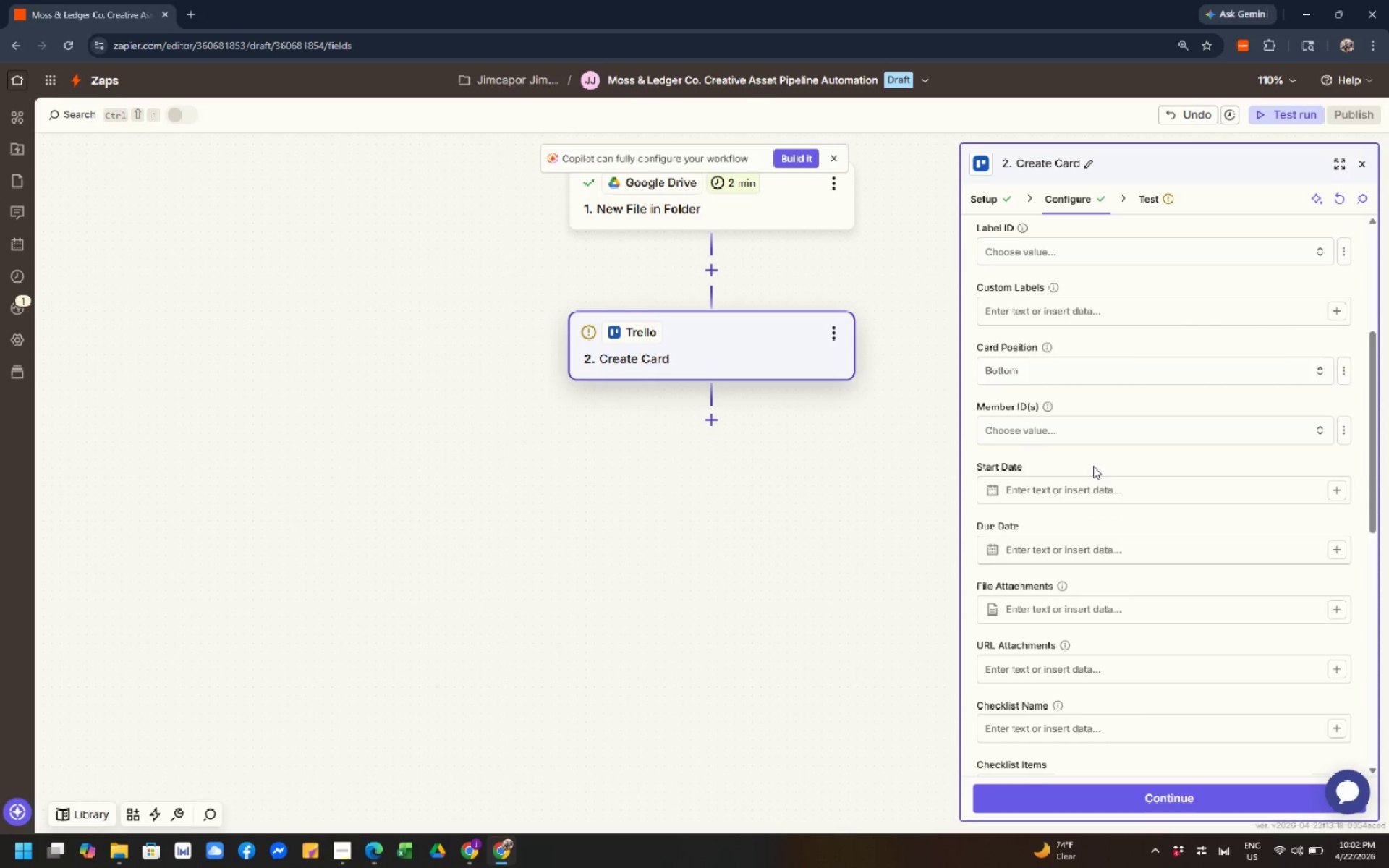 
wait(13.48)
 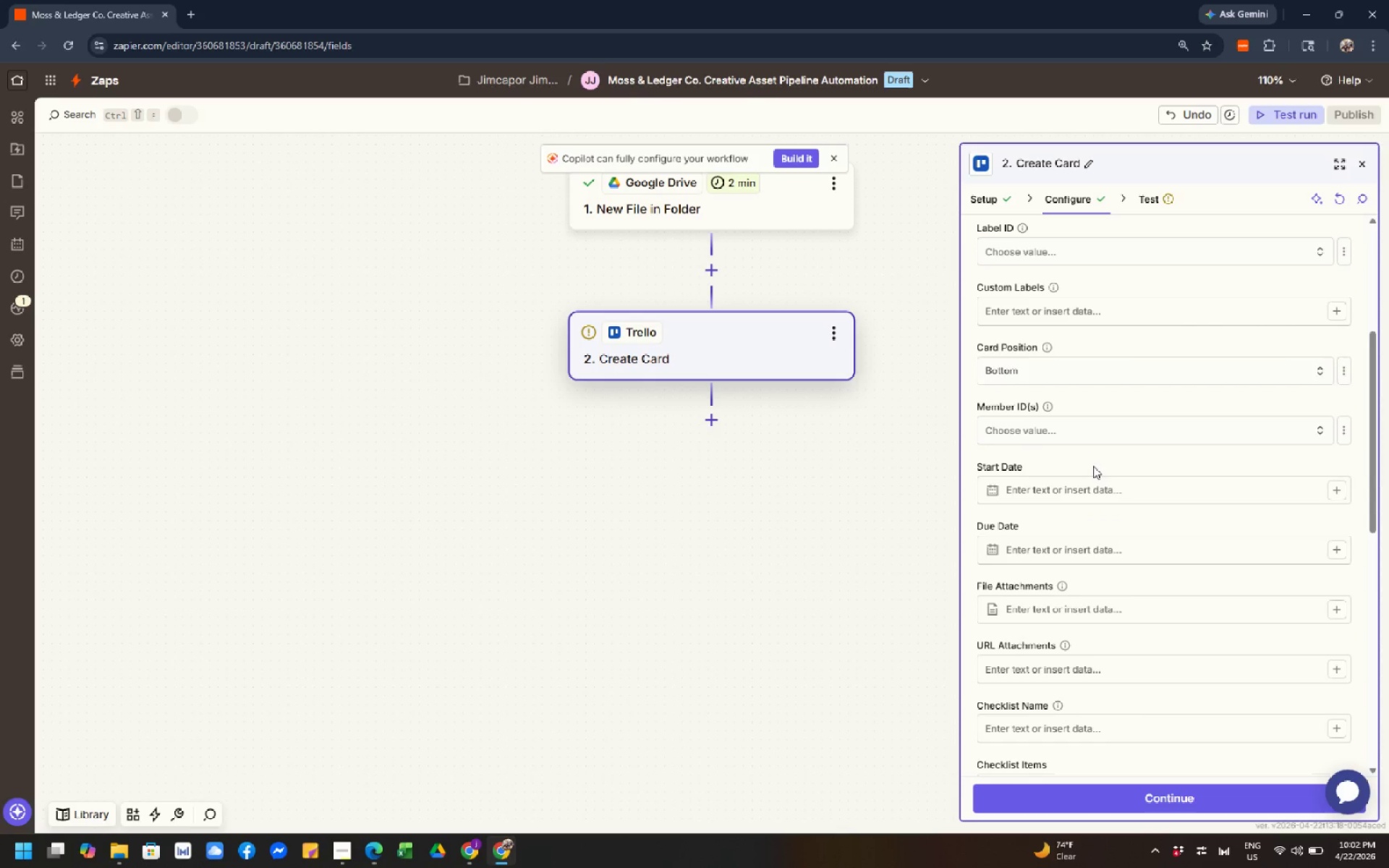 
scroll: coordinate [831, 574], scroll_direction: down, amount: 1.0
 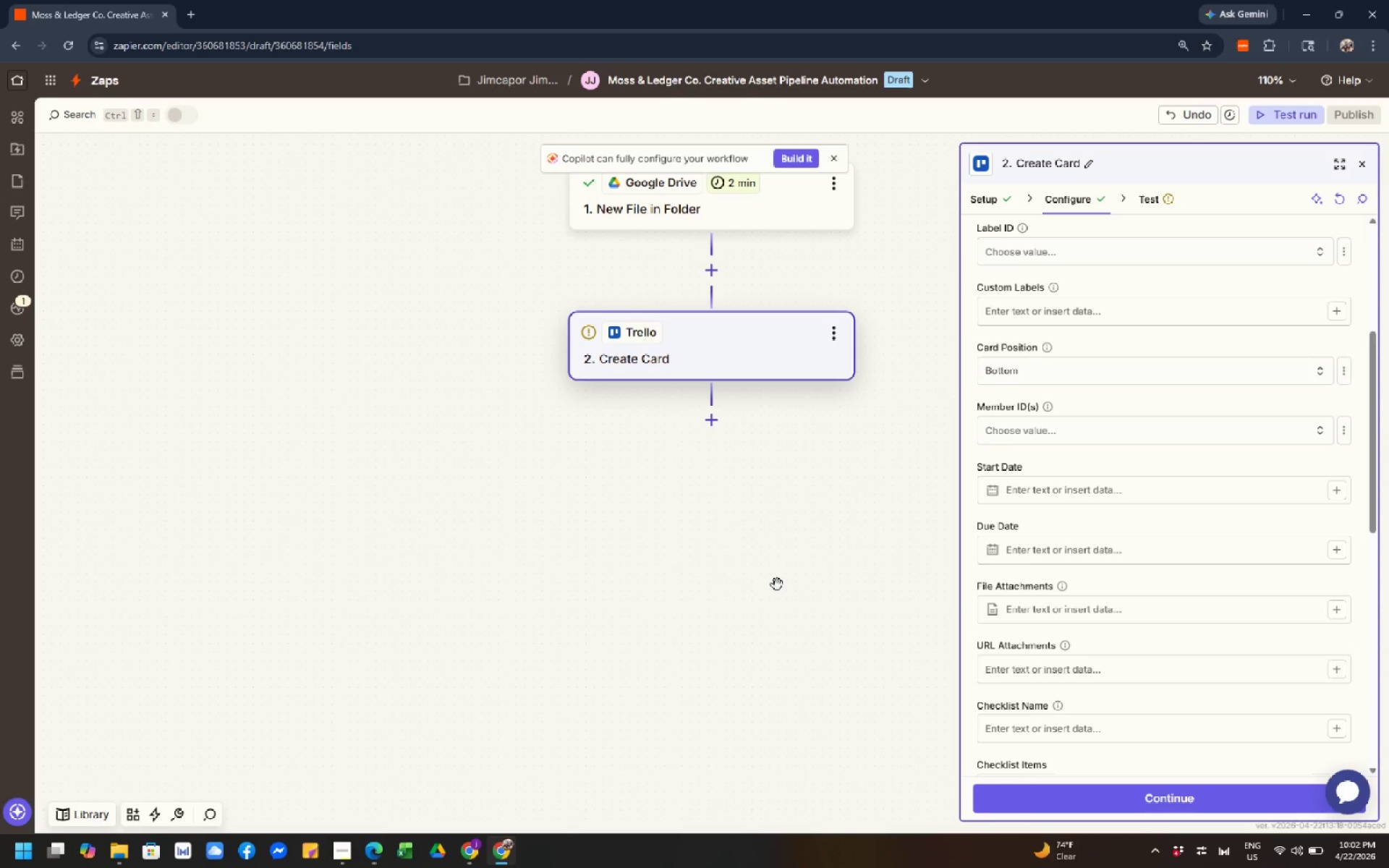 
scroll: coordinate [797, 557], scroll_direction: up, amount: 3.0
 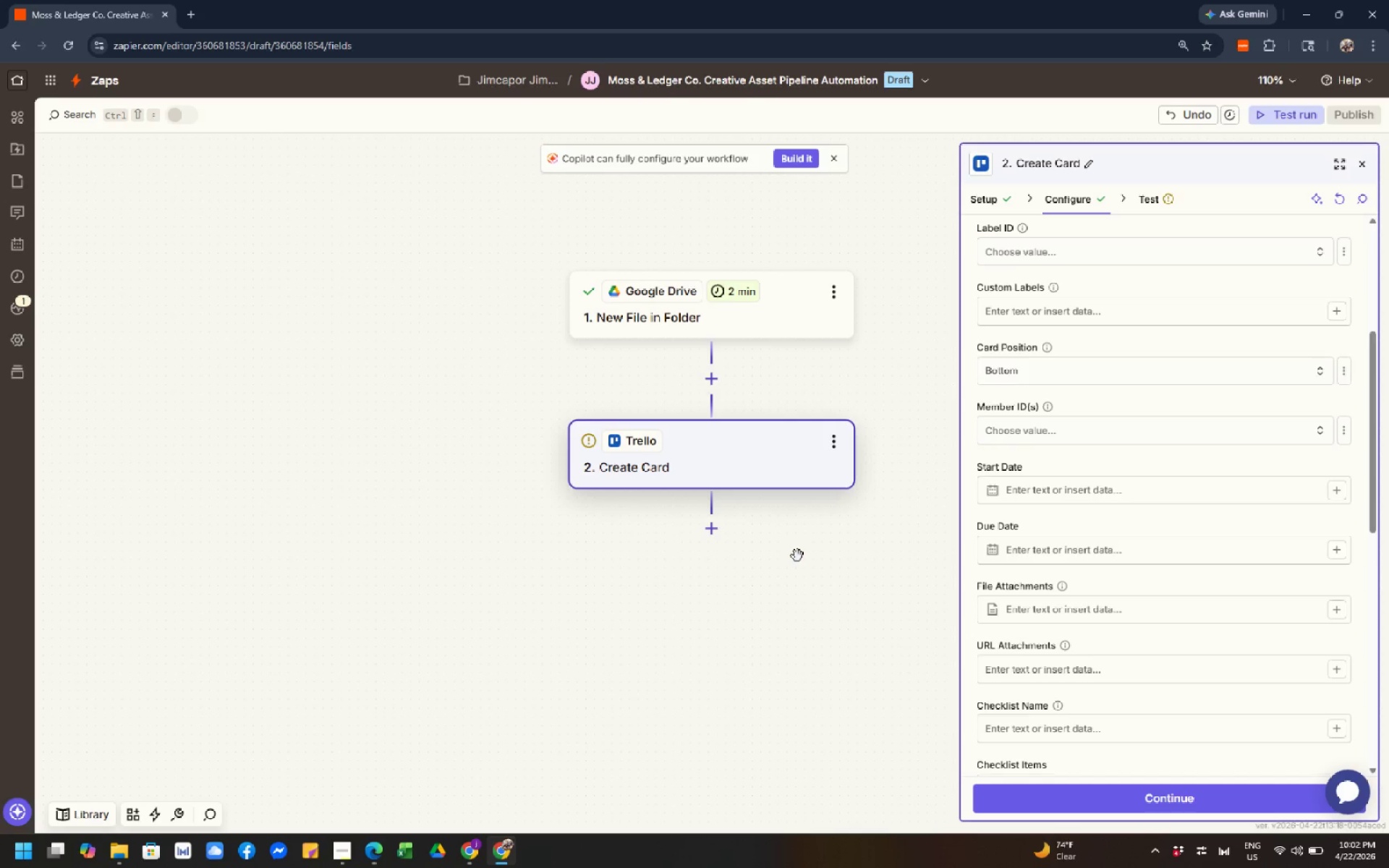 
left_click_drag(start_coordinate=[803, 558], to_coordinate=[493, 475])
 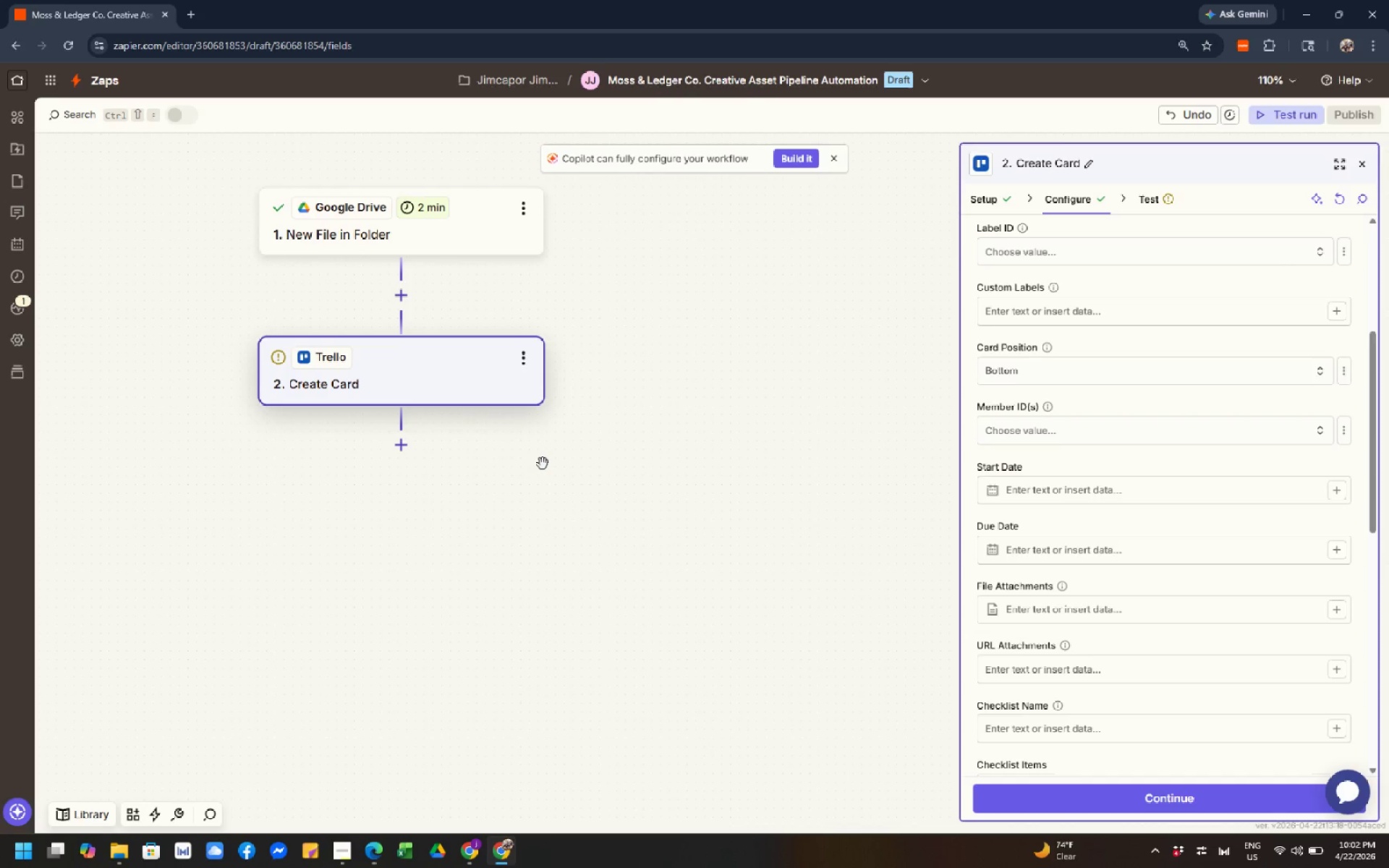 
scroll: coordinate [543, 464], scroll_direction: up, amount: 3.0
 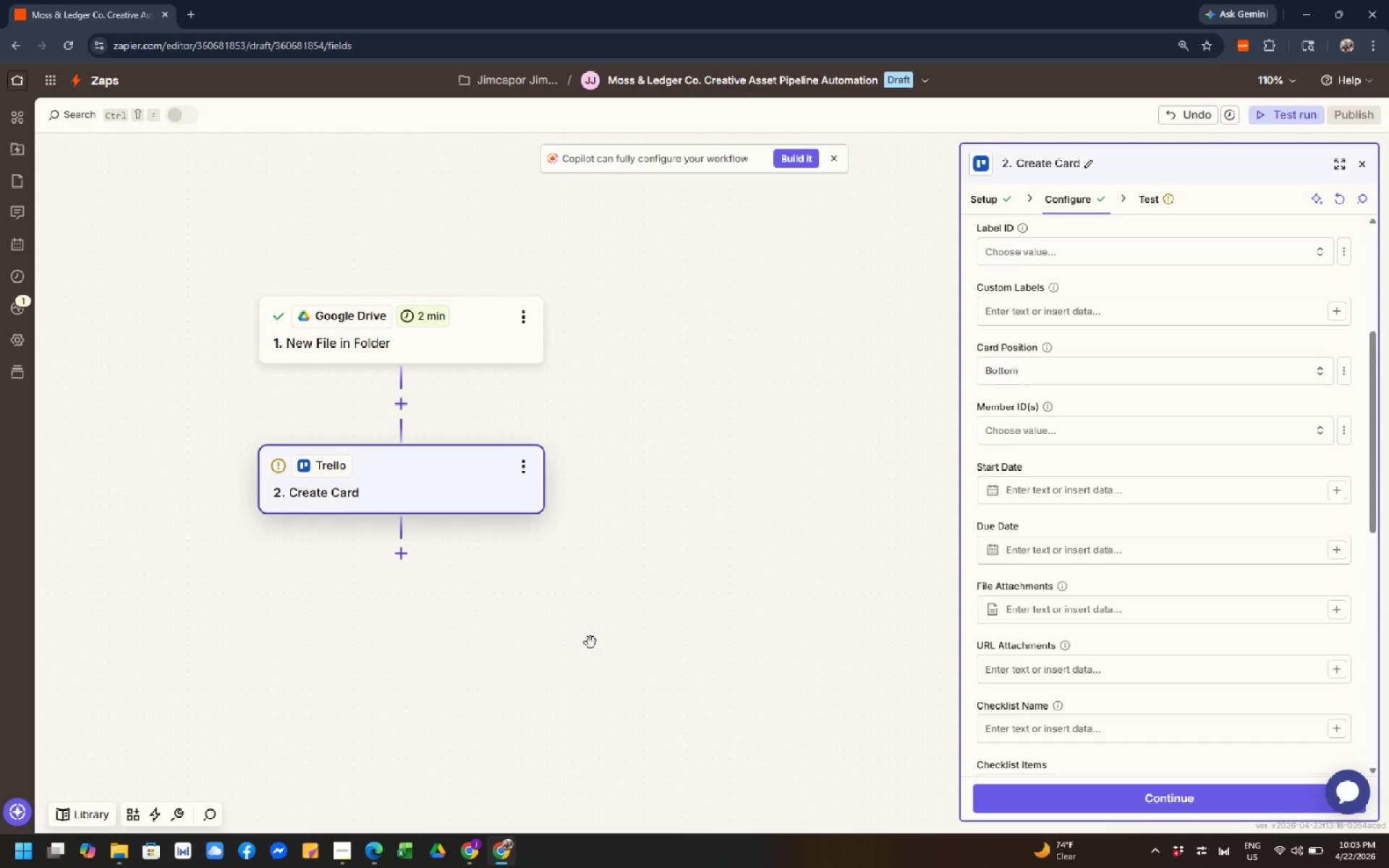 
left_click_drag(start_coordinate=[585, 644], to_coordinate=[656, 762])
 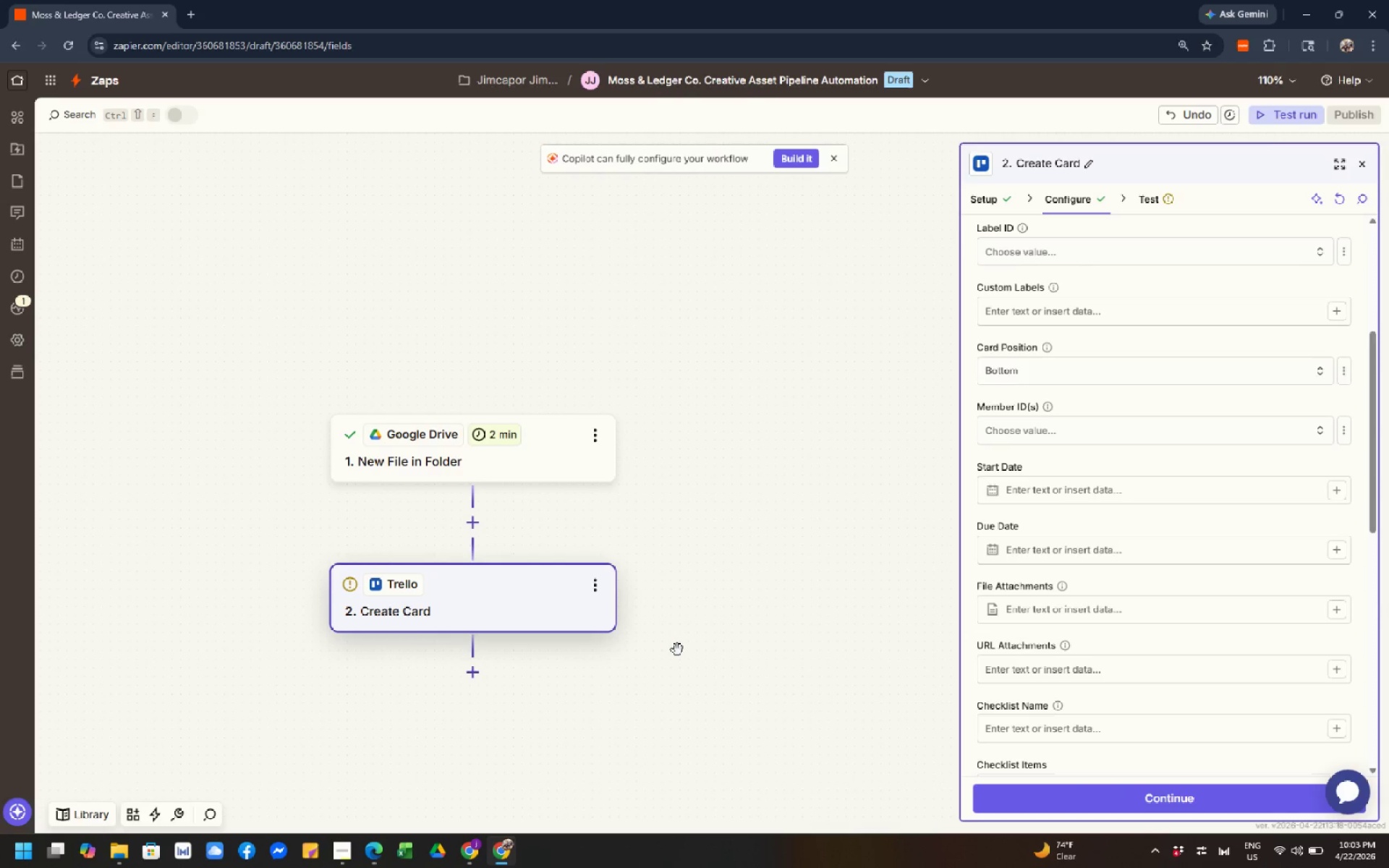 
left_click_drag(start_coordinate=[677, 650], to_coordinate=[682, 571])
 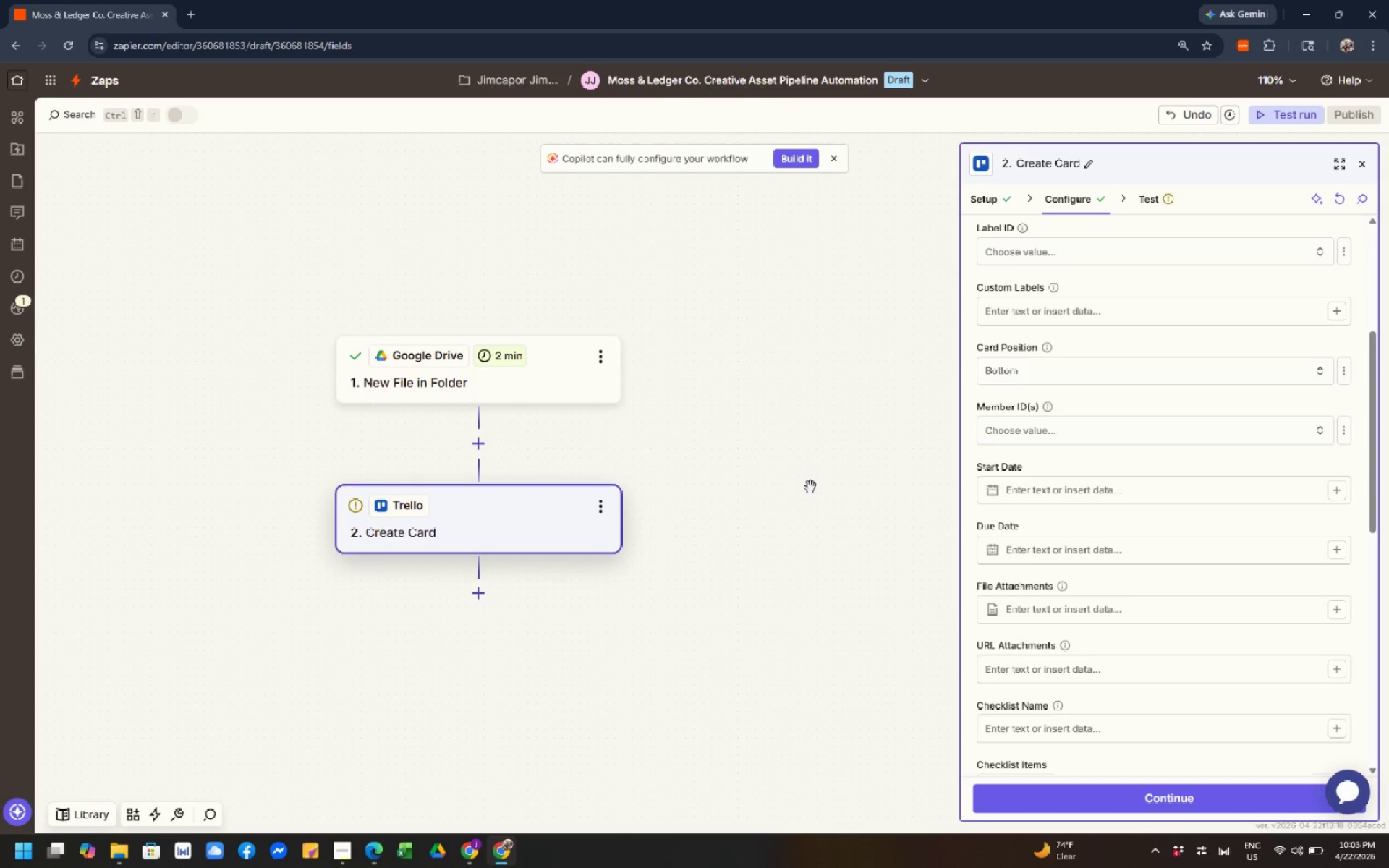 
wait(29.06)
 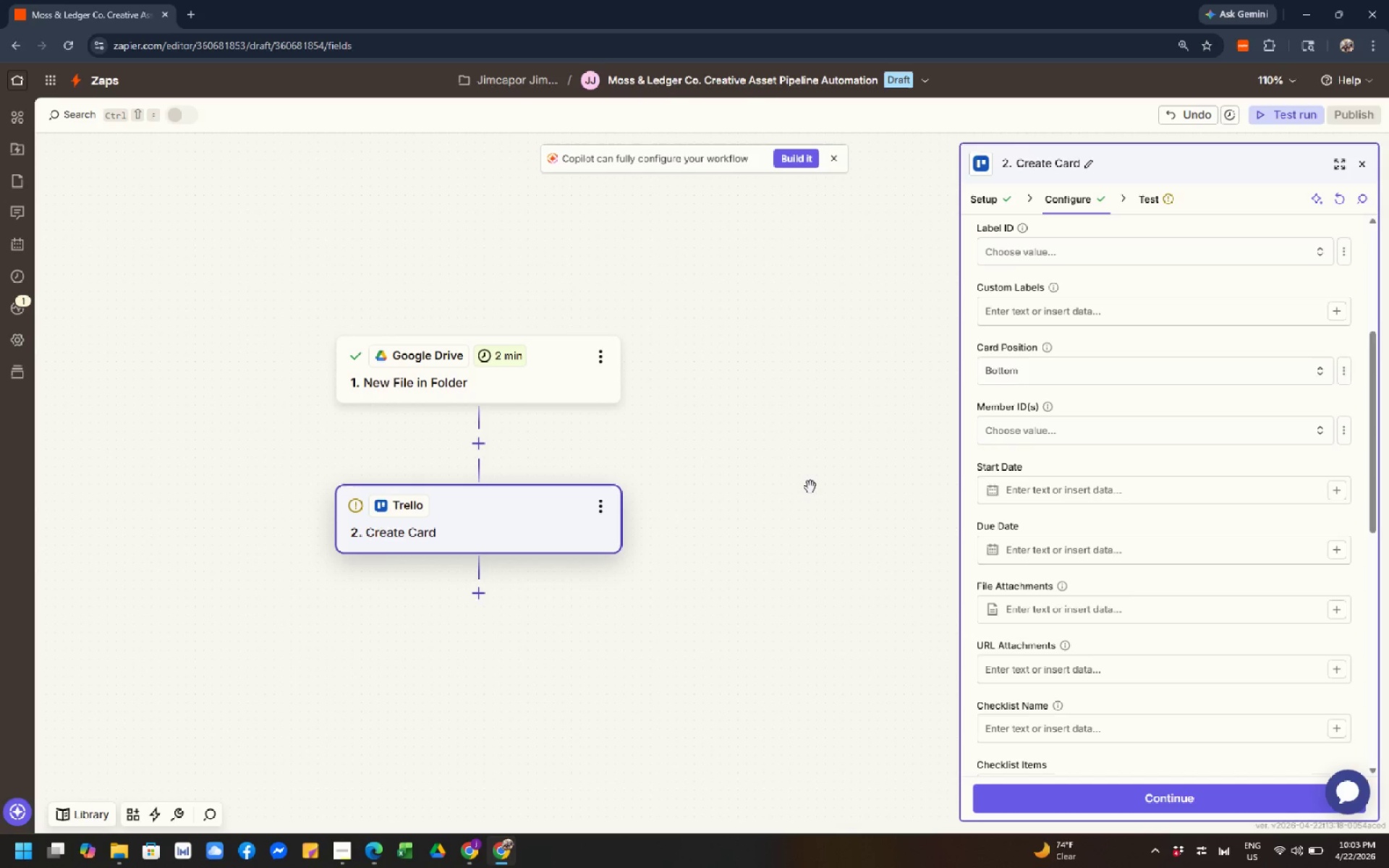 
left_click([1138, 804])
 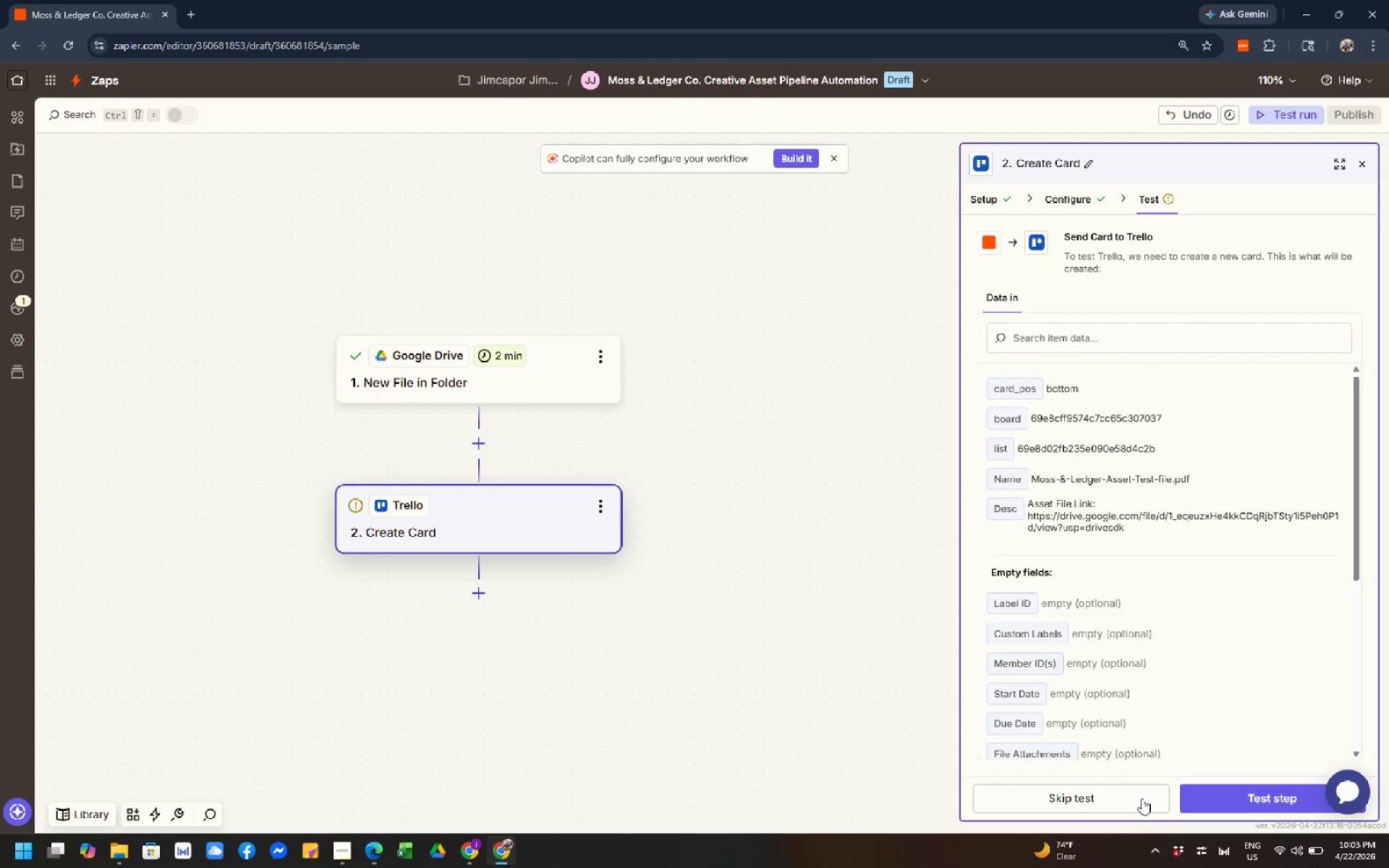 
left_click([1215, 800])
 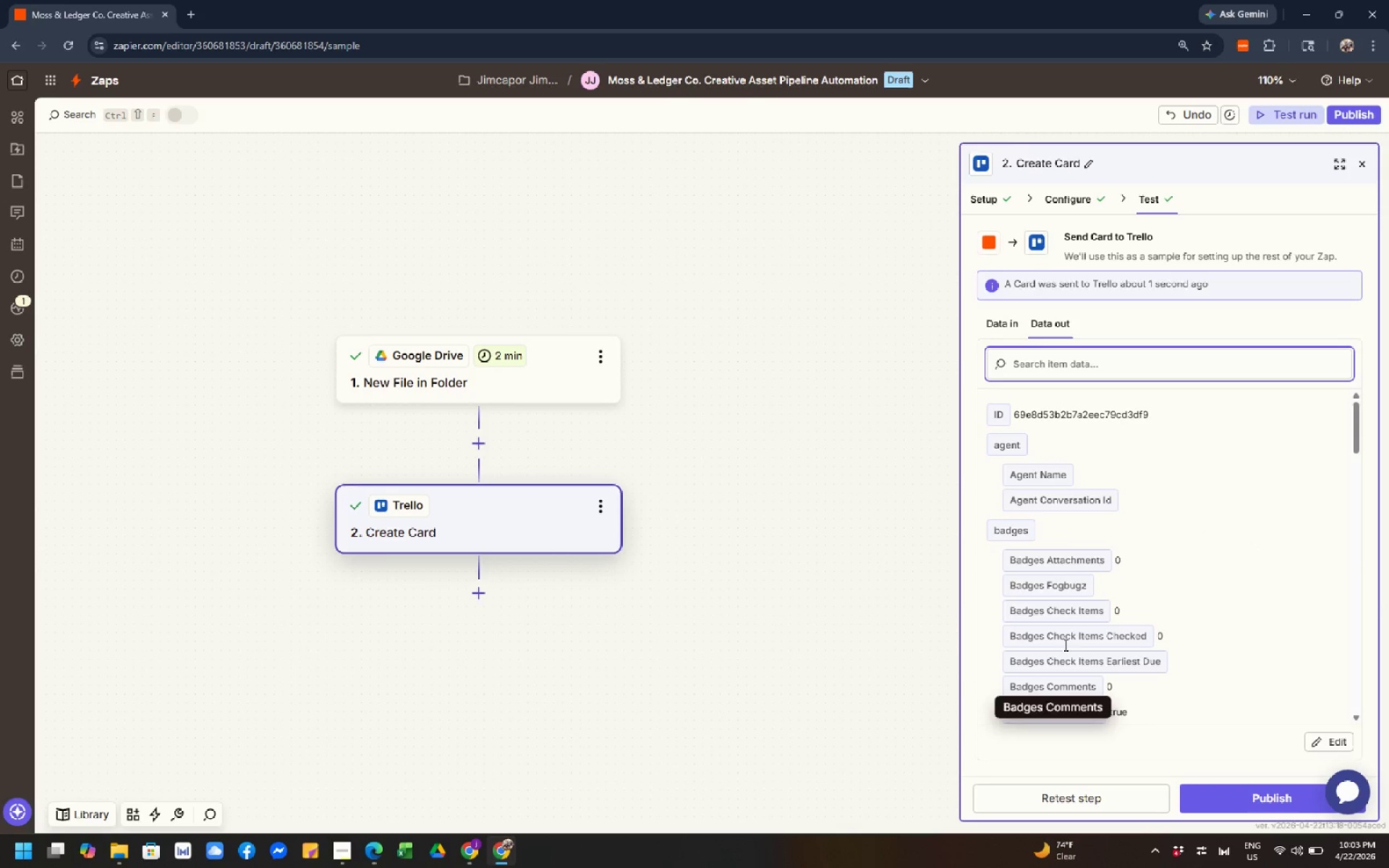 
left_click([1011, 326])
 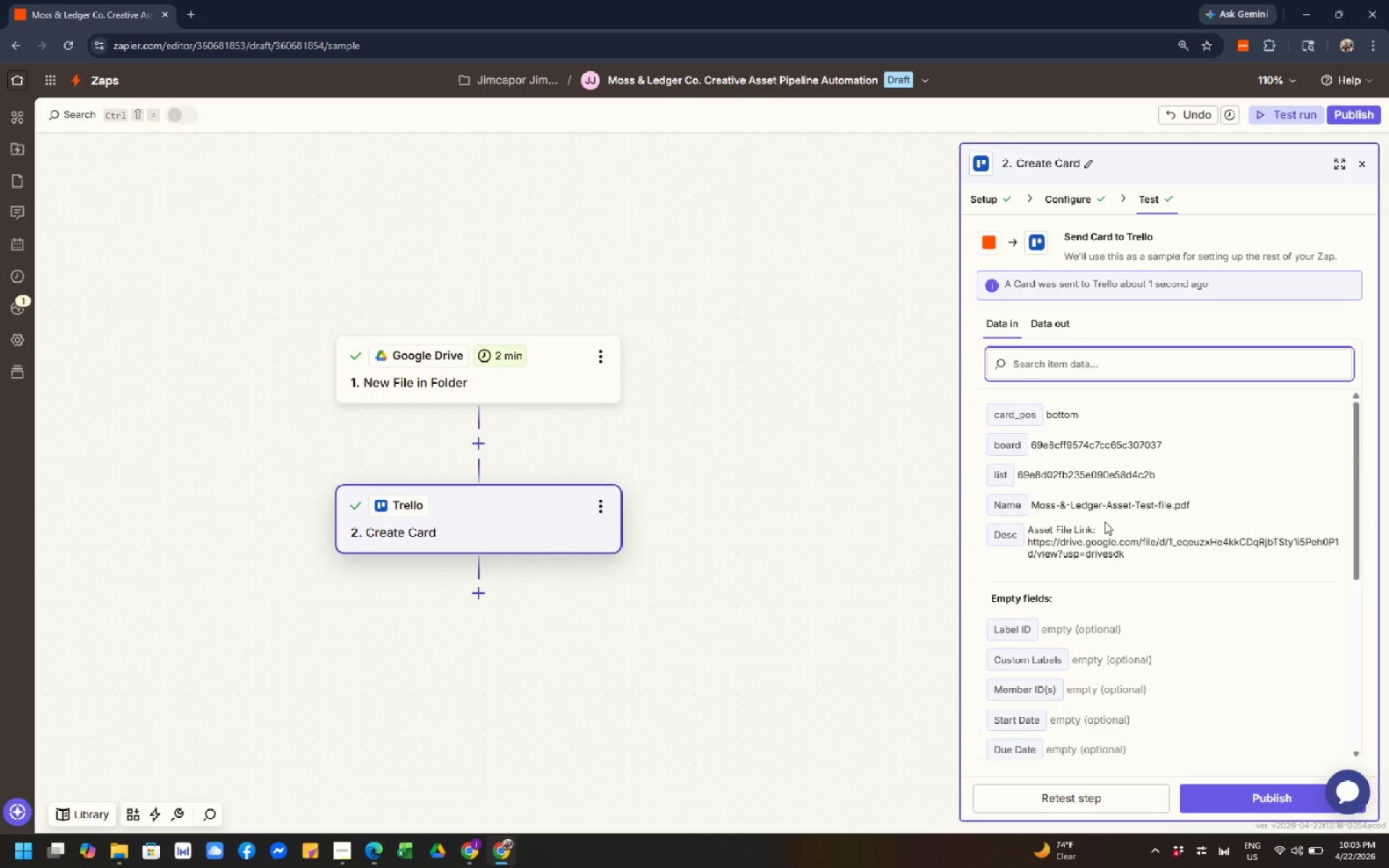 
scroll: coordinate [1186, 582], scroll_direction: down, amount: 10.0
 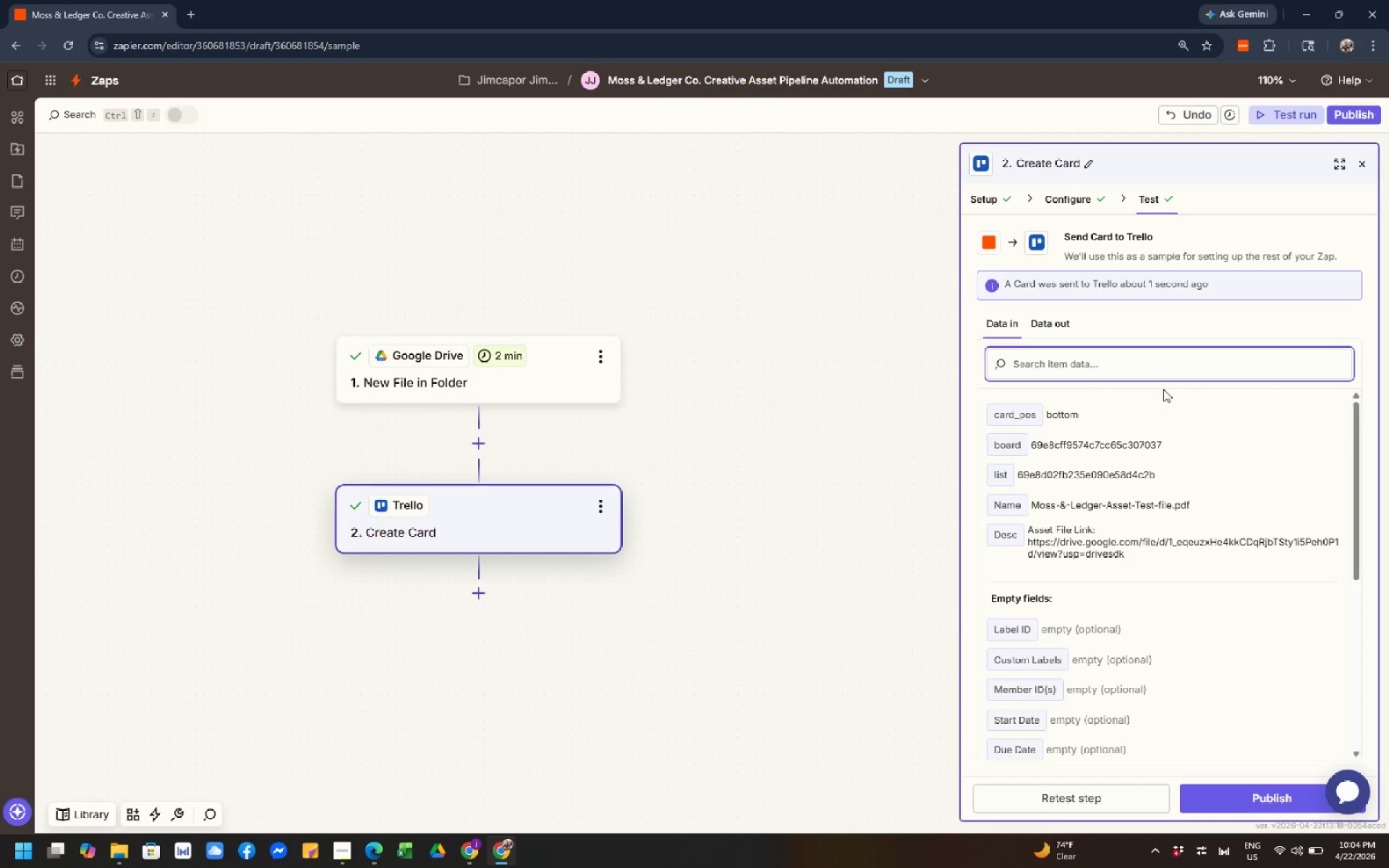 
wait(43.01)
 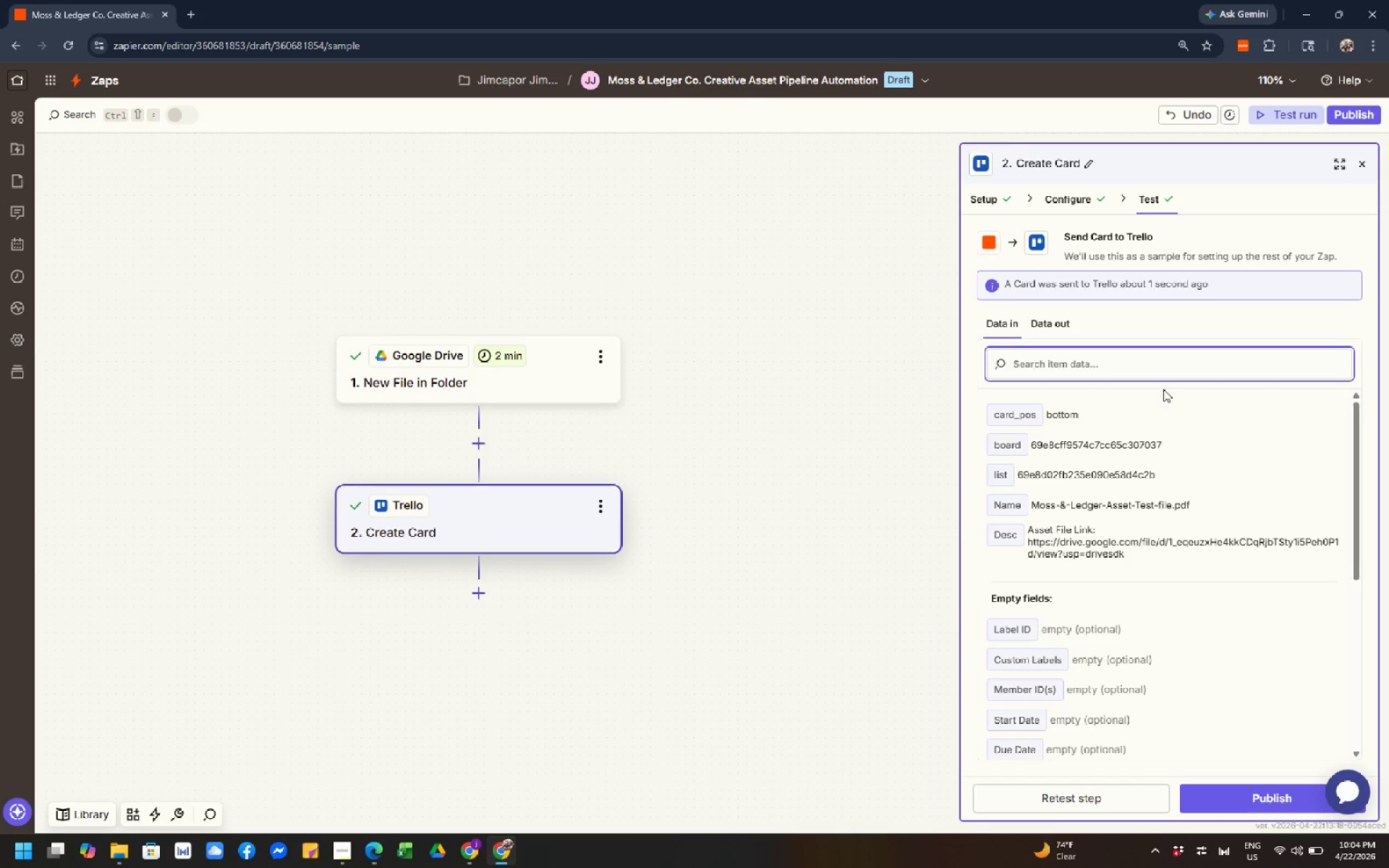 
left_click([469, 857])
 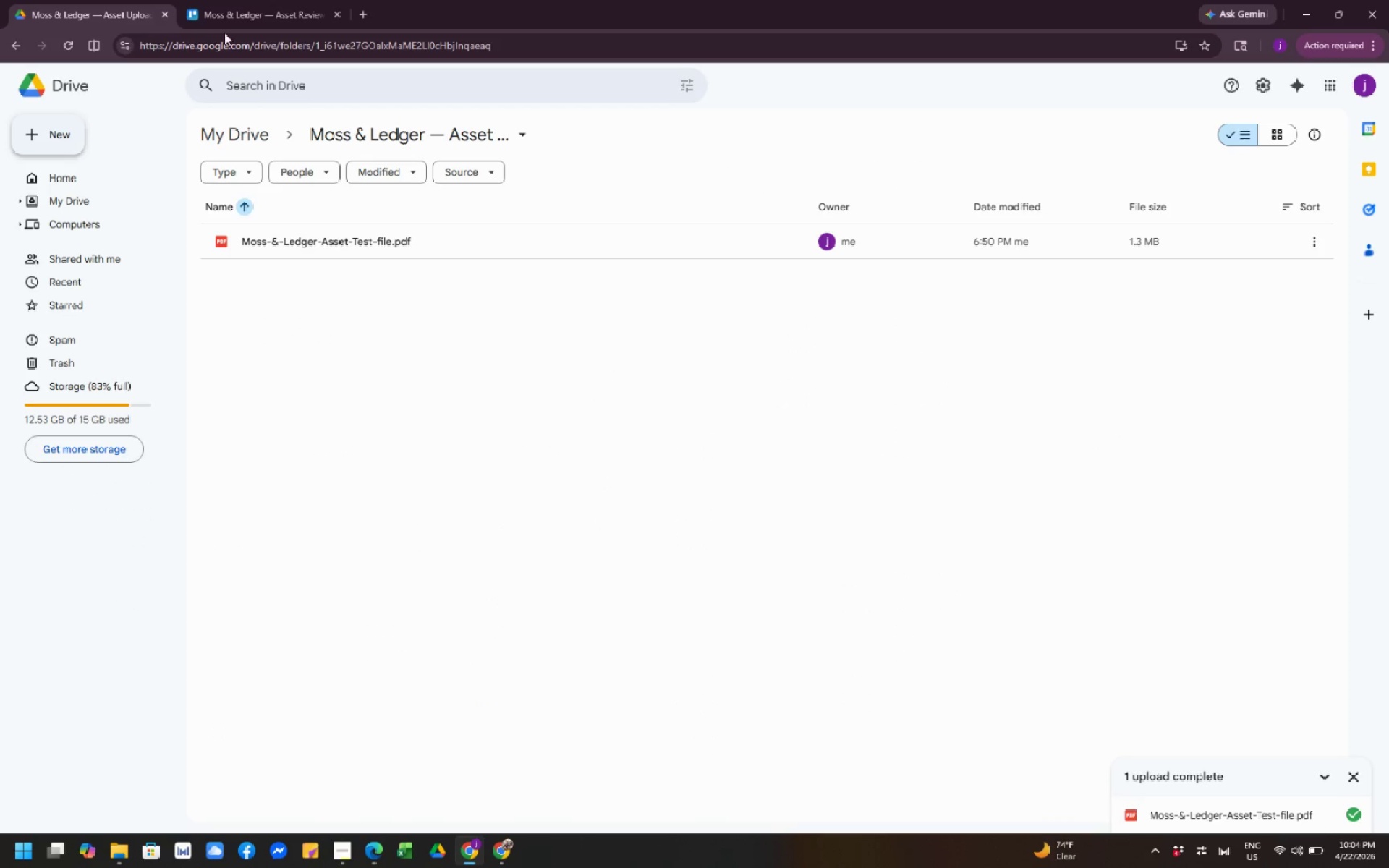 
left_click([226, 13])
 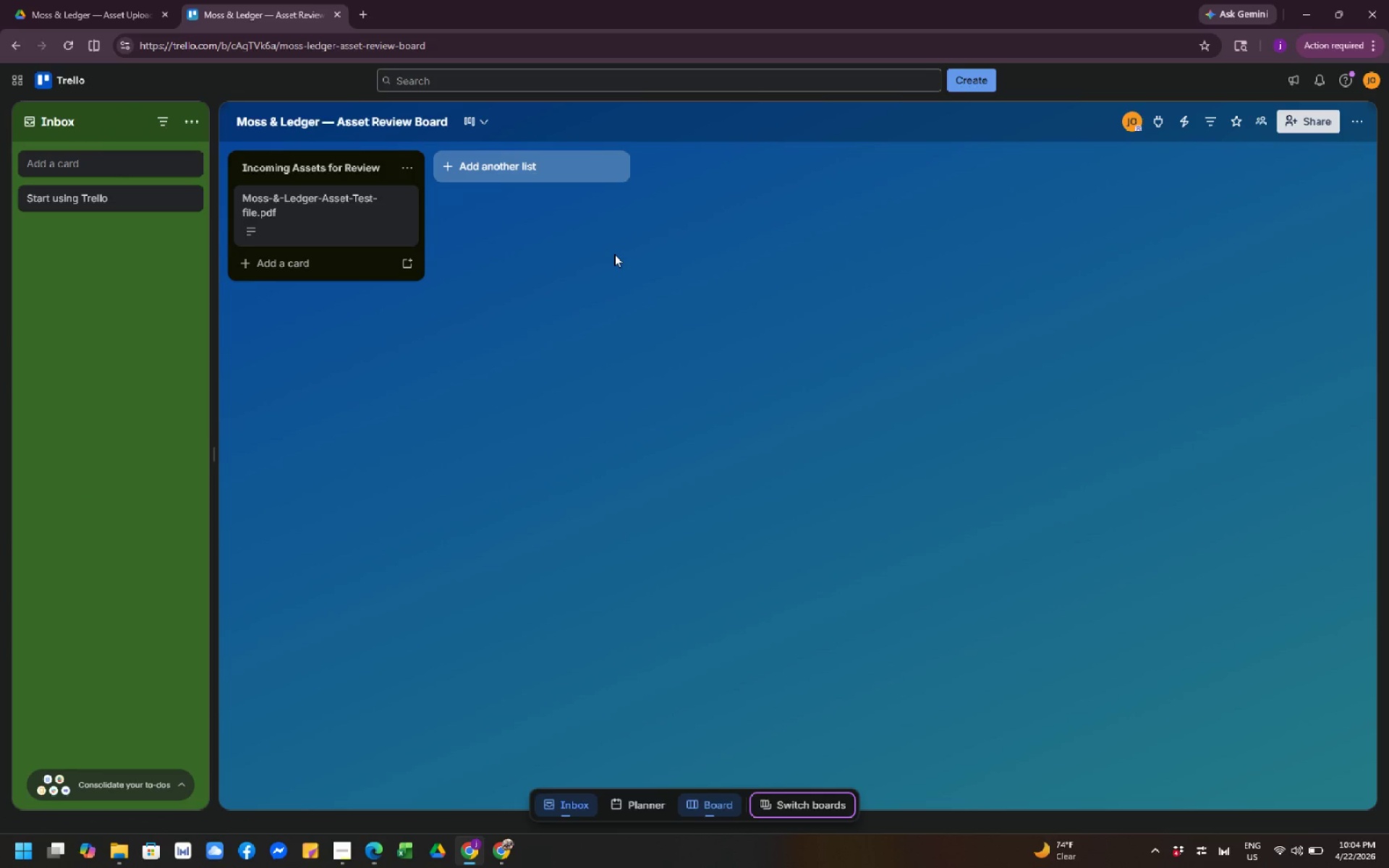 
wait(15.34)
 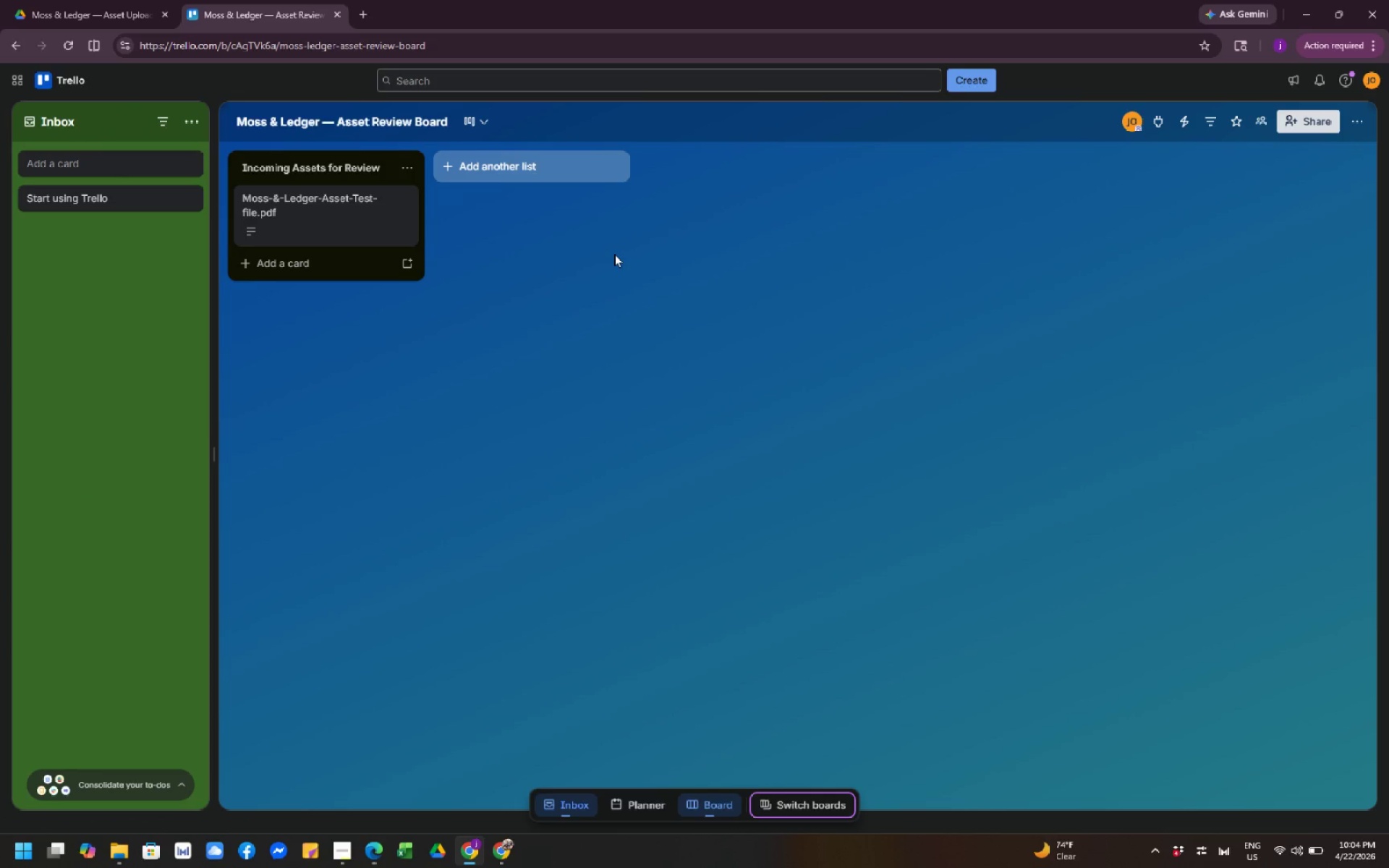 
left_click([344, 237])
 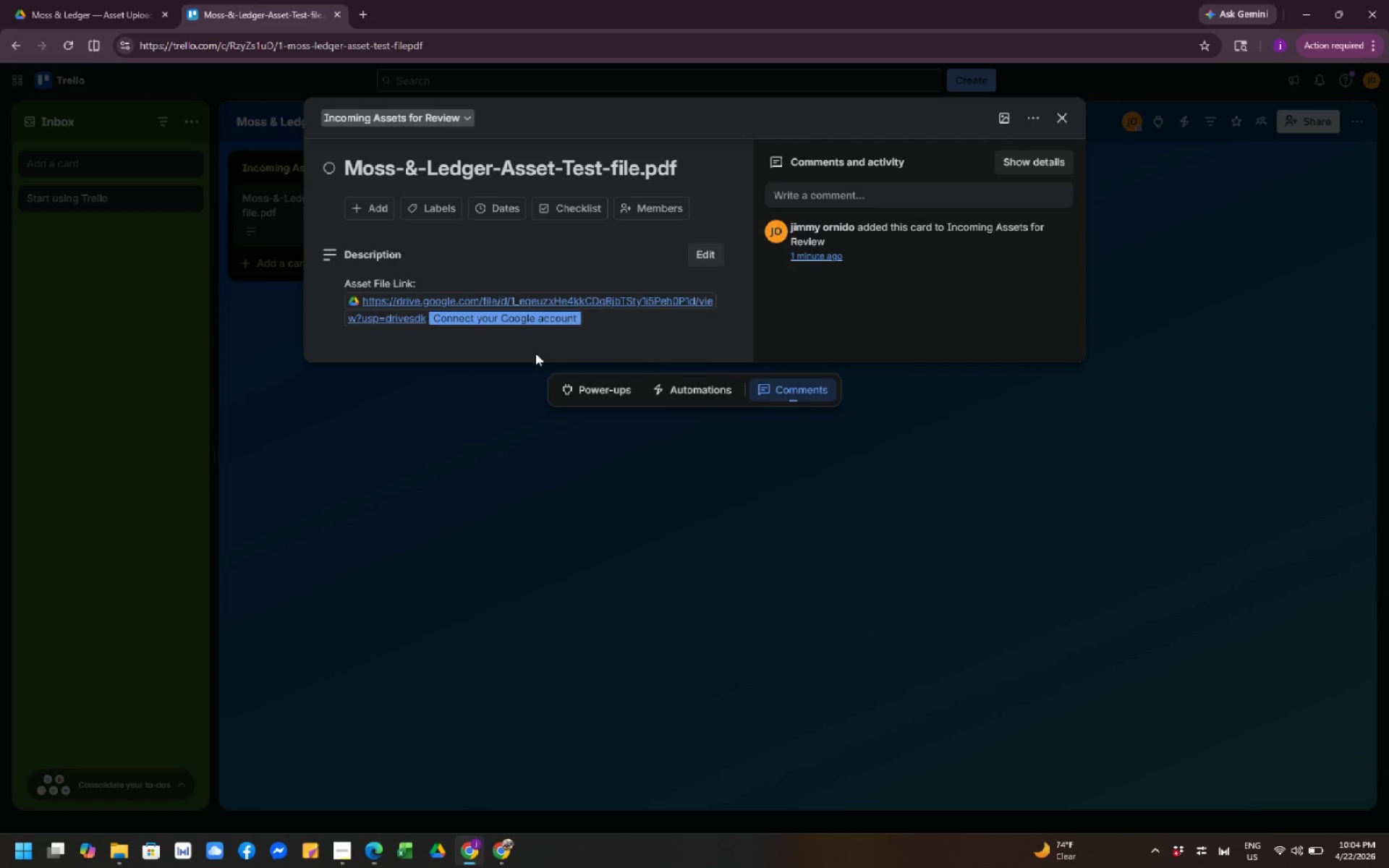 
mouse_move([1045, 126])
 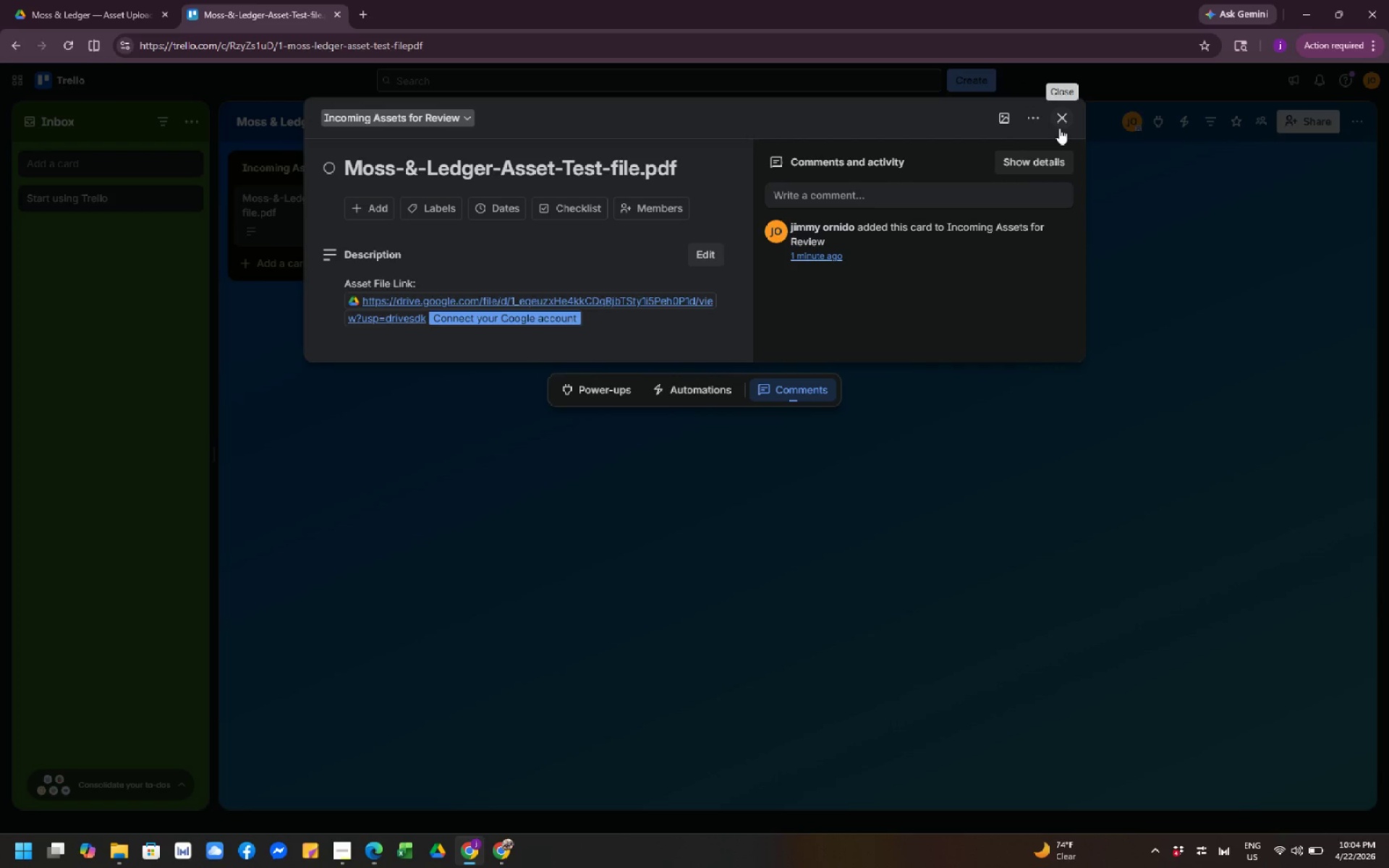 
left_click([1059, 128])
 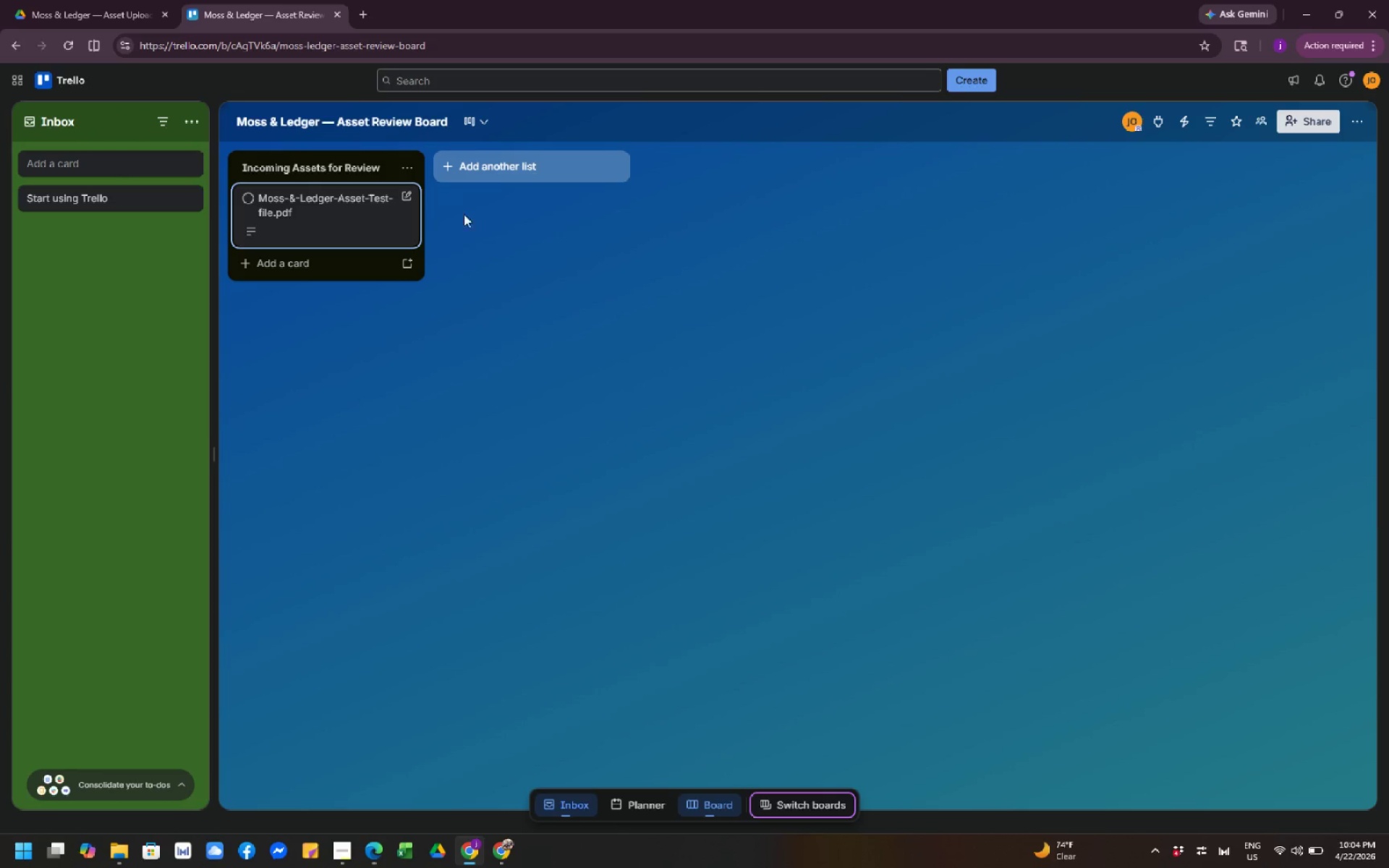 
left_click([391, 218])
 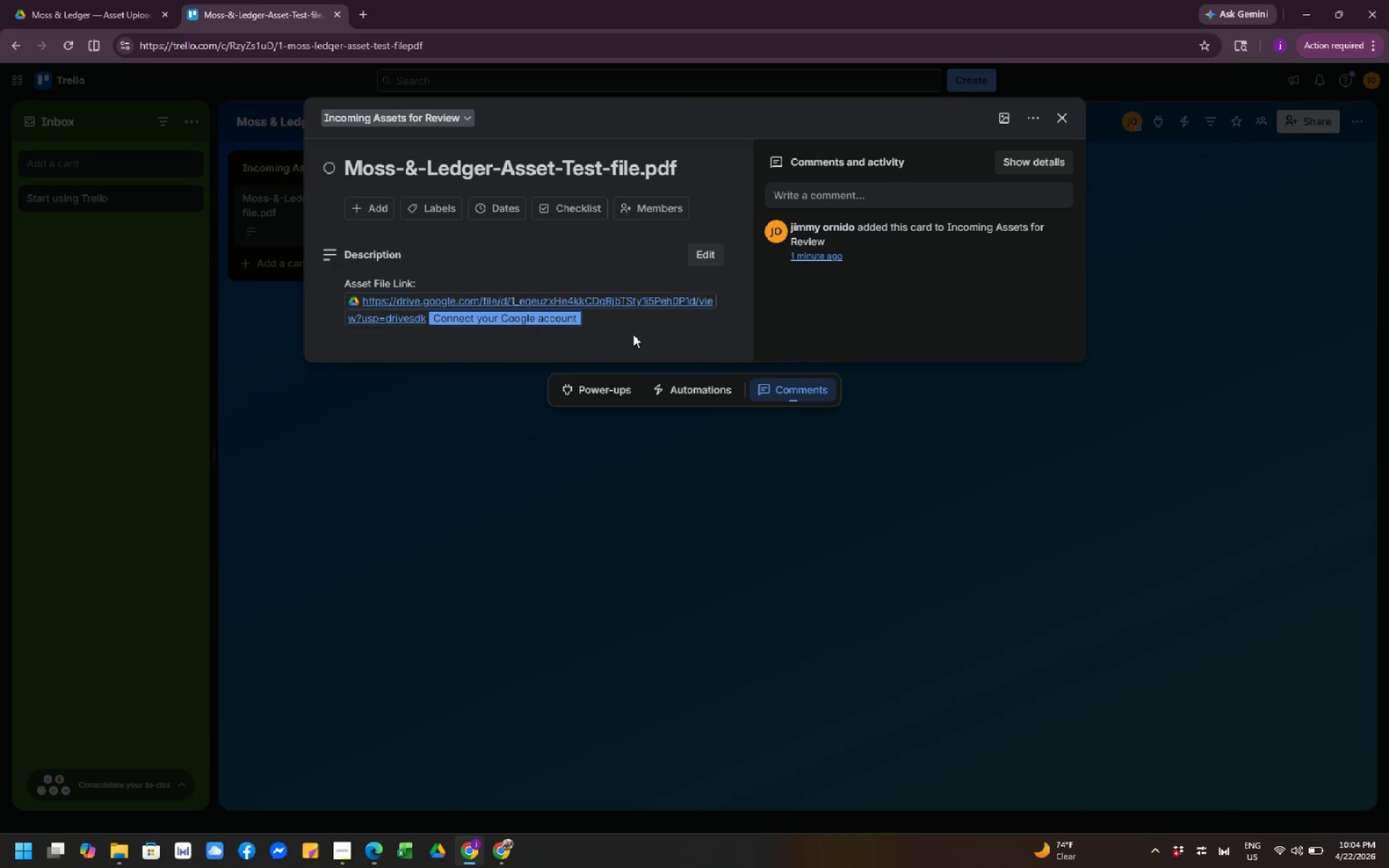 
left_click([766, 520])
 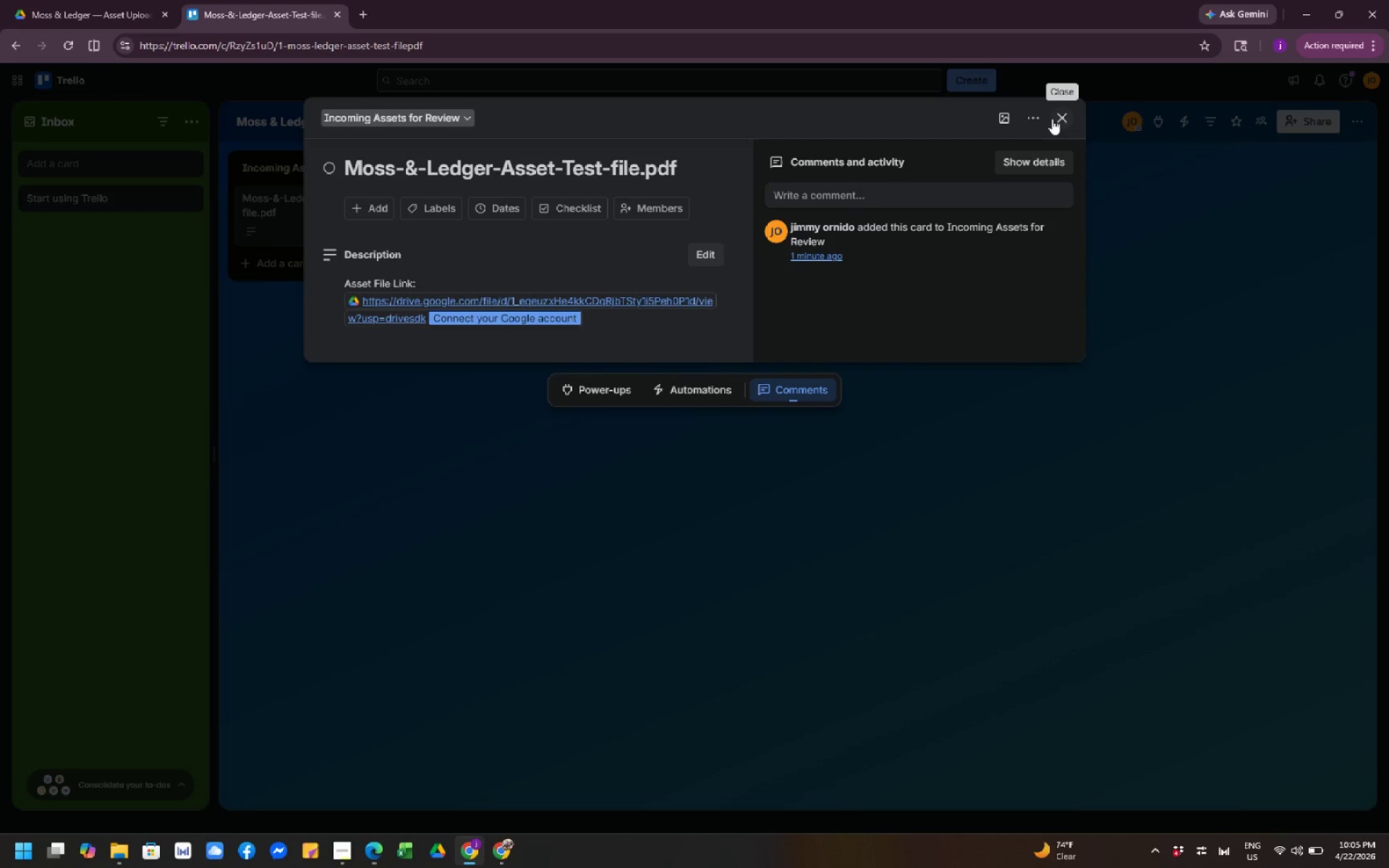 
wait(41.94)
 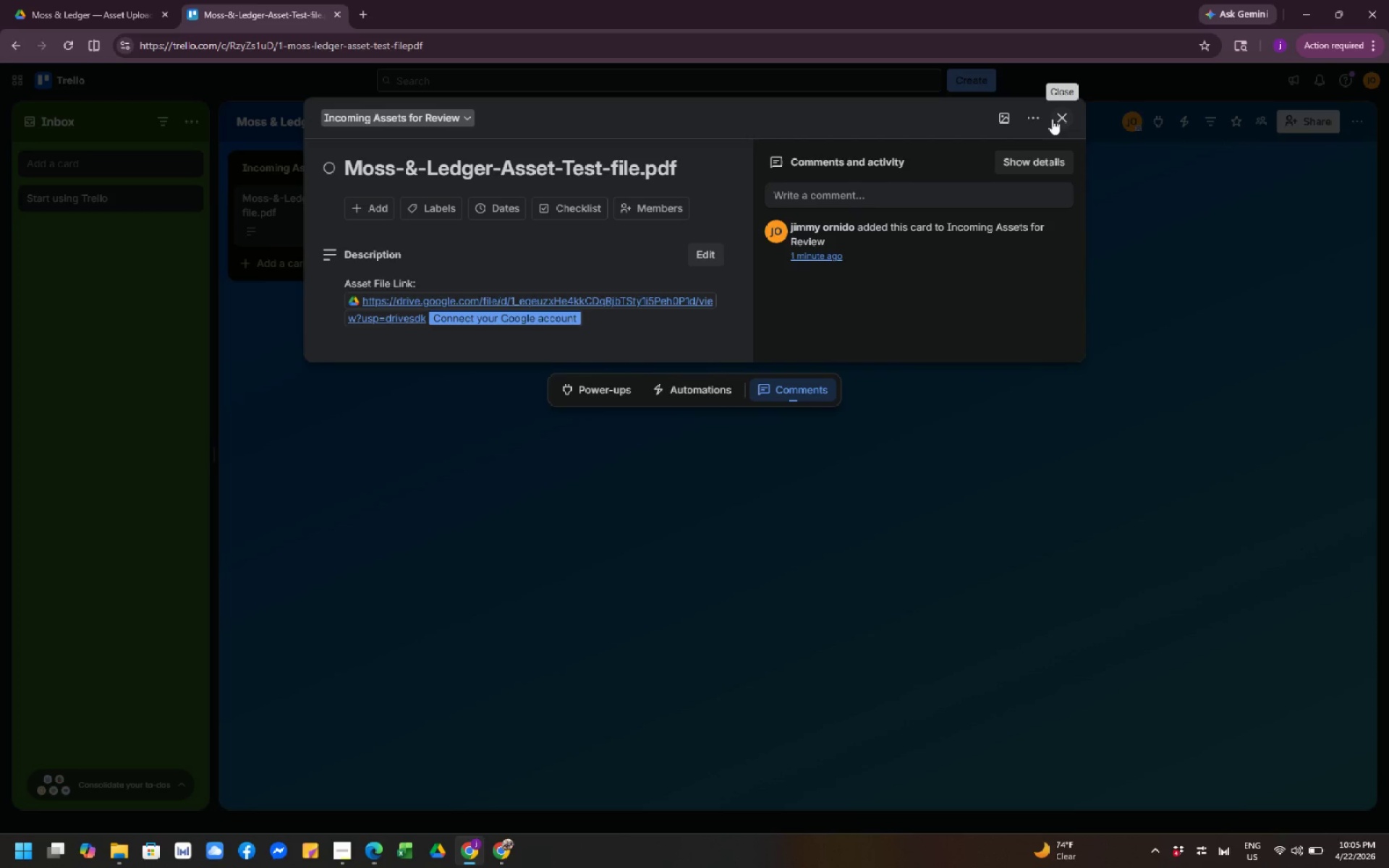 
left_click([755, 545])
 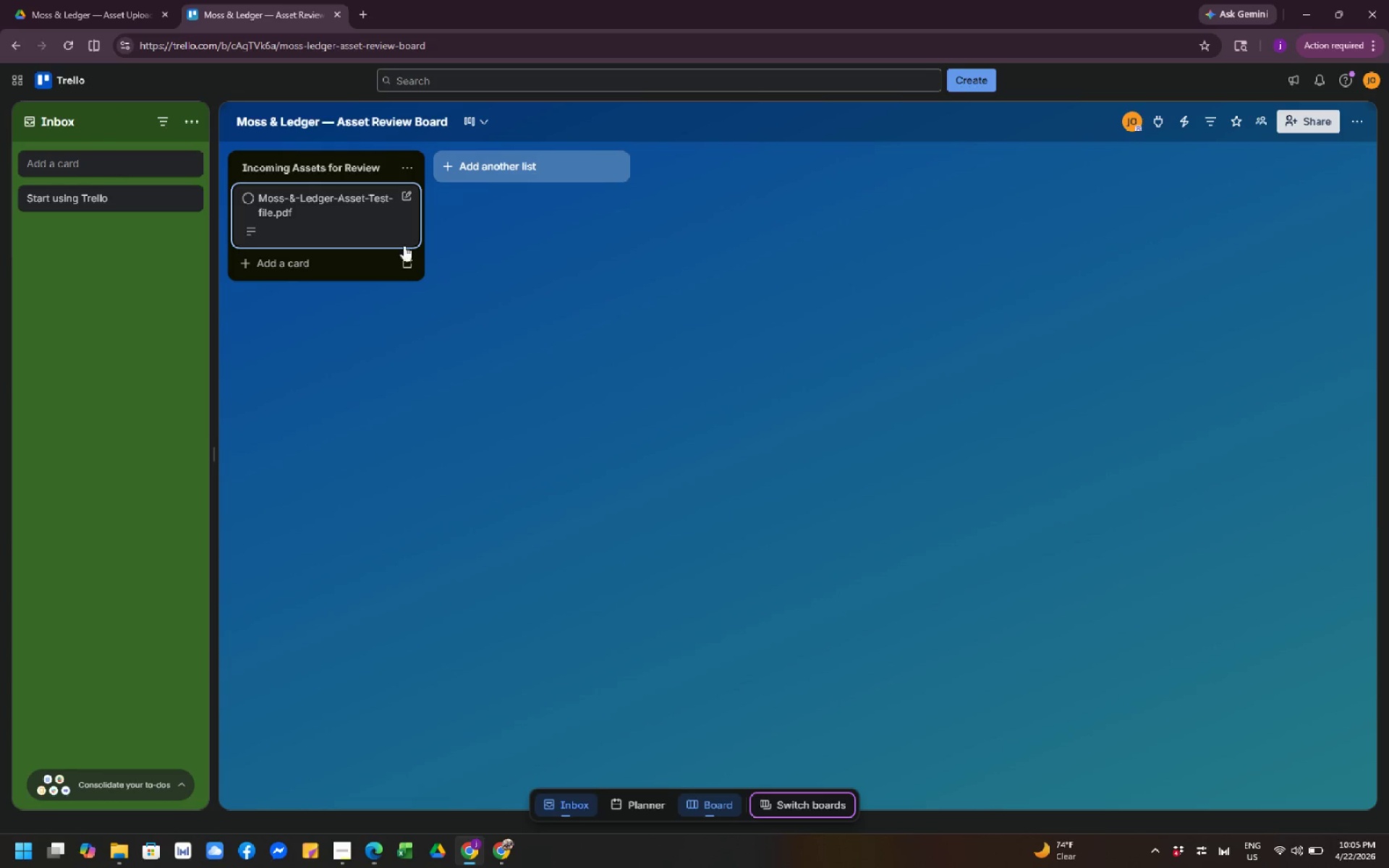 
left_click([321, 200])
 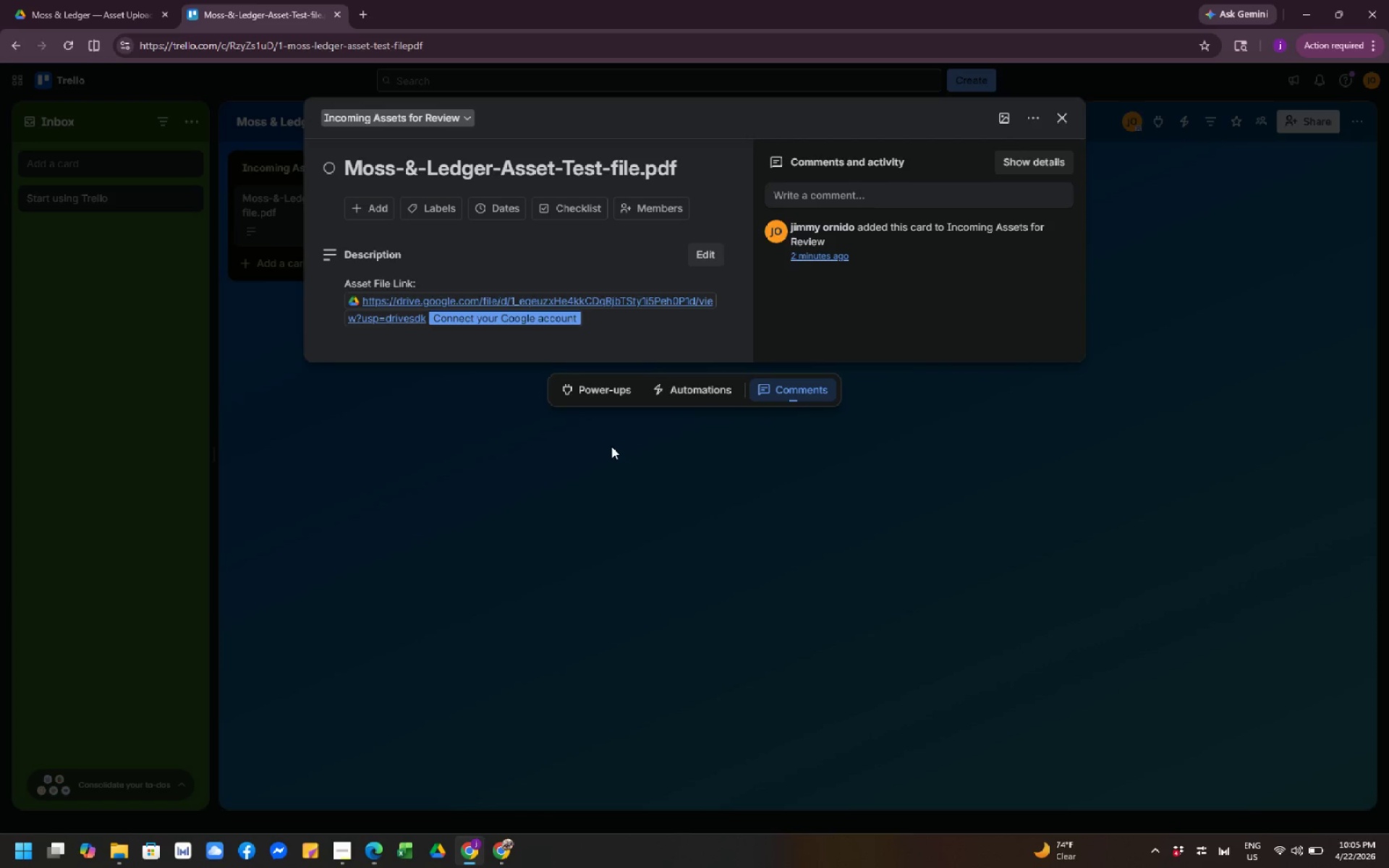 
key(Meta+Shift+S)
 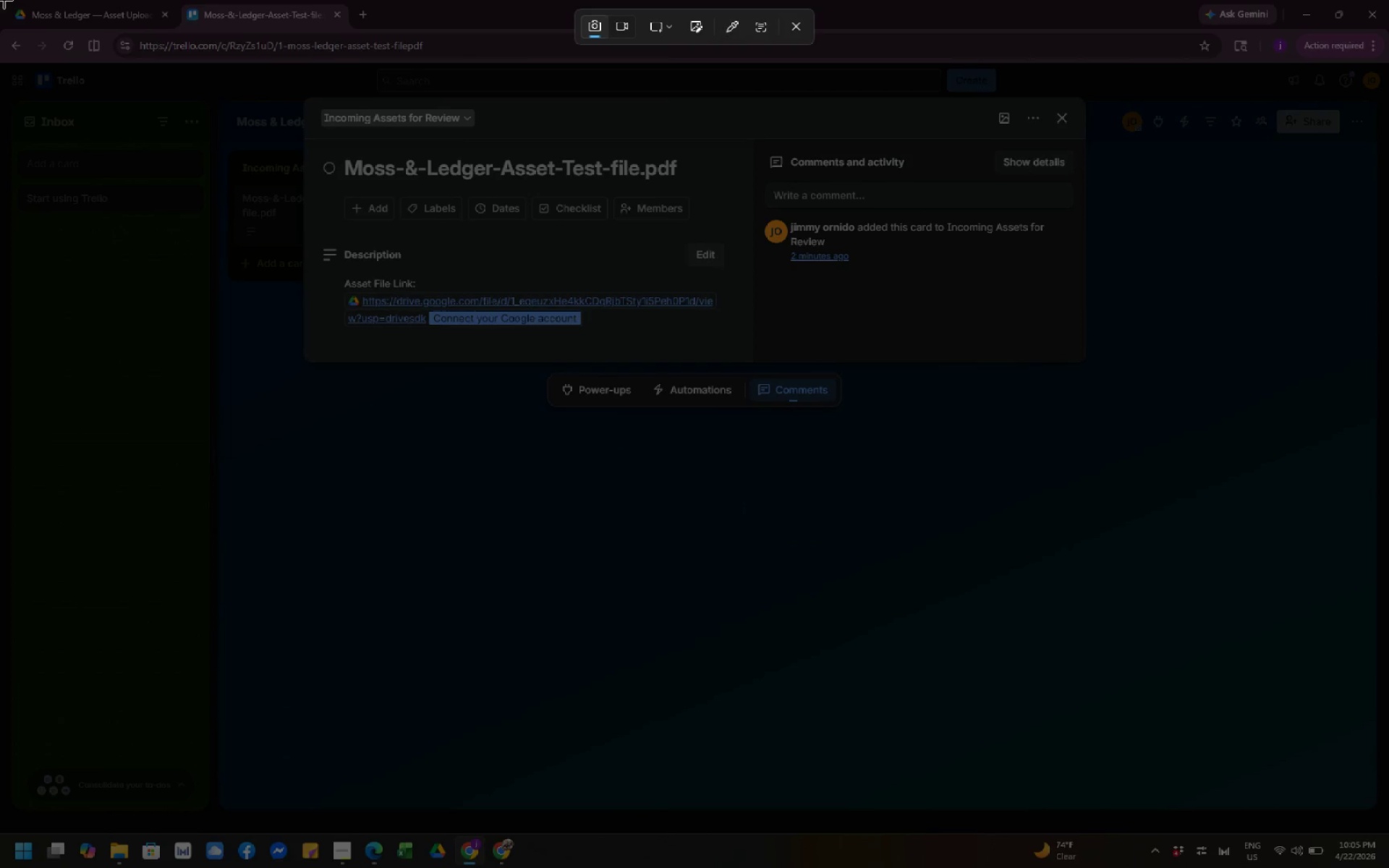 
left_click_drag(start_coordinate=[0, 0], to_coordinate=[1388, 867])
 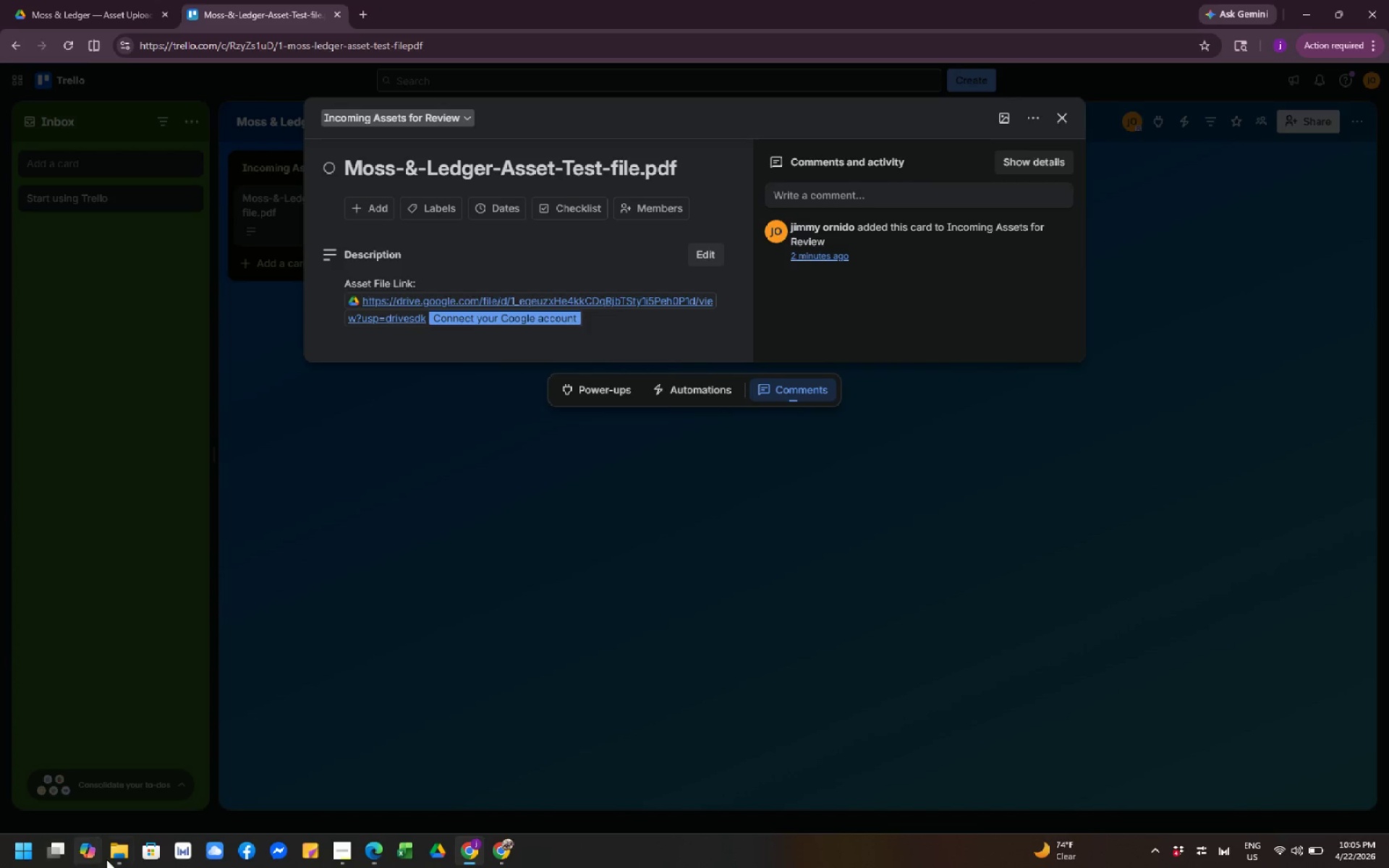 
left_click([109, 856])
 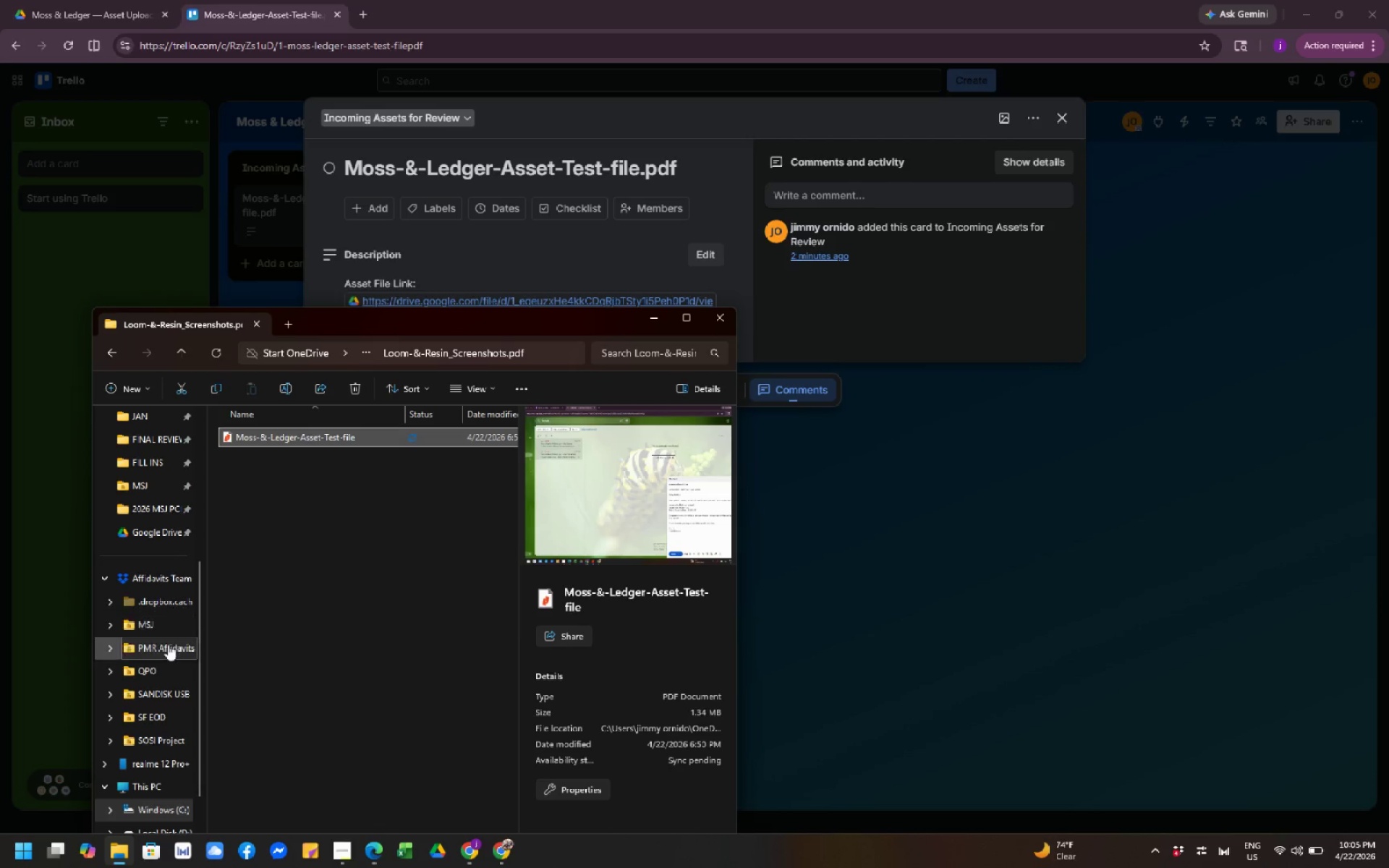 
wait(5.33)
 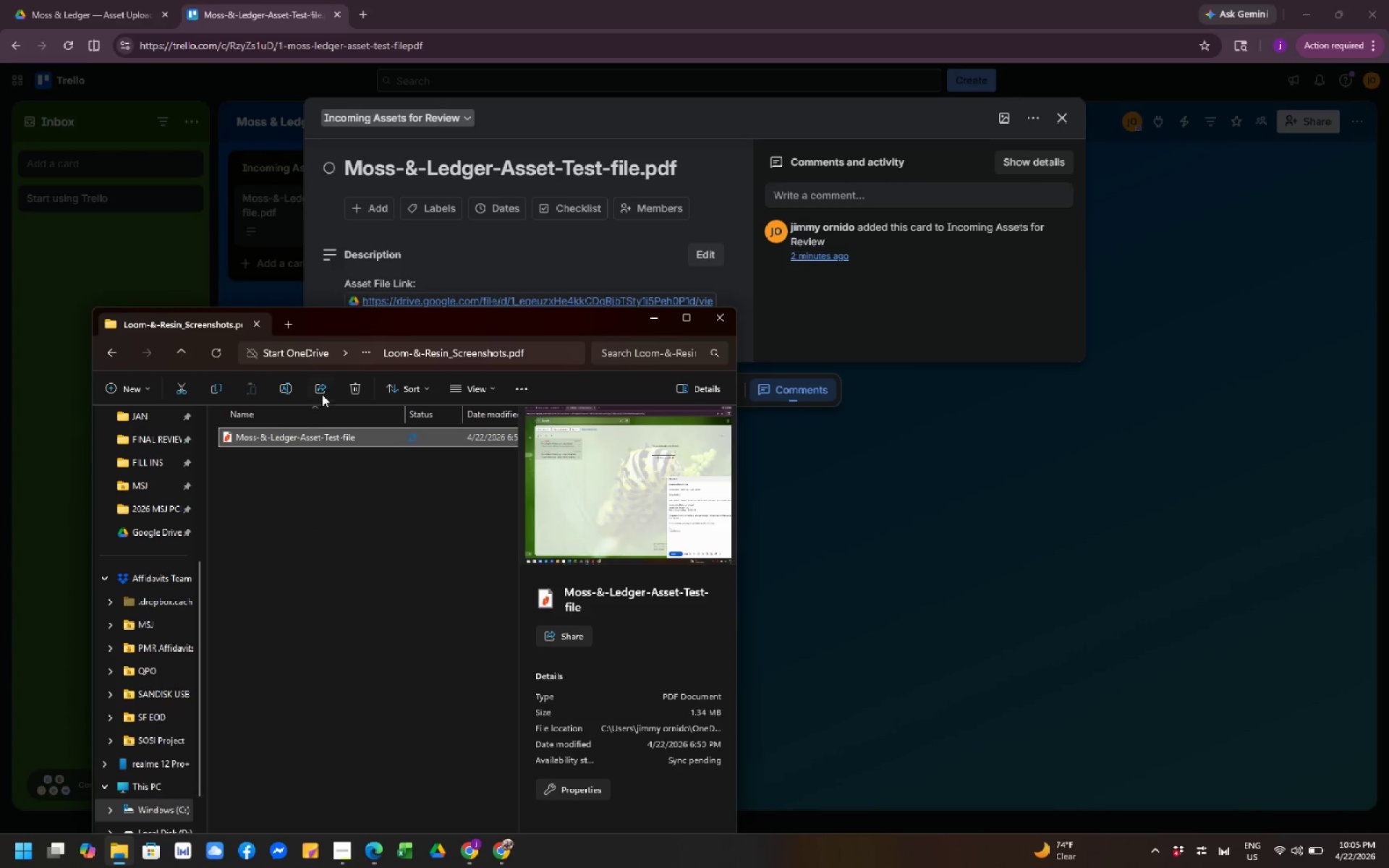 
scroll: coordinate [163, 579], scroll_direction: up, amount: 2.0
 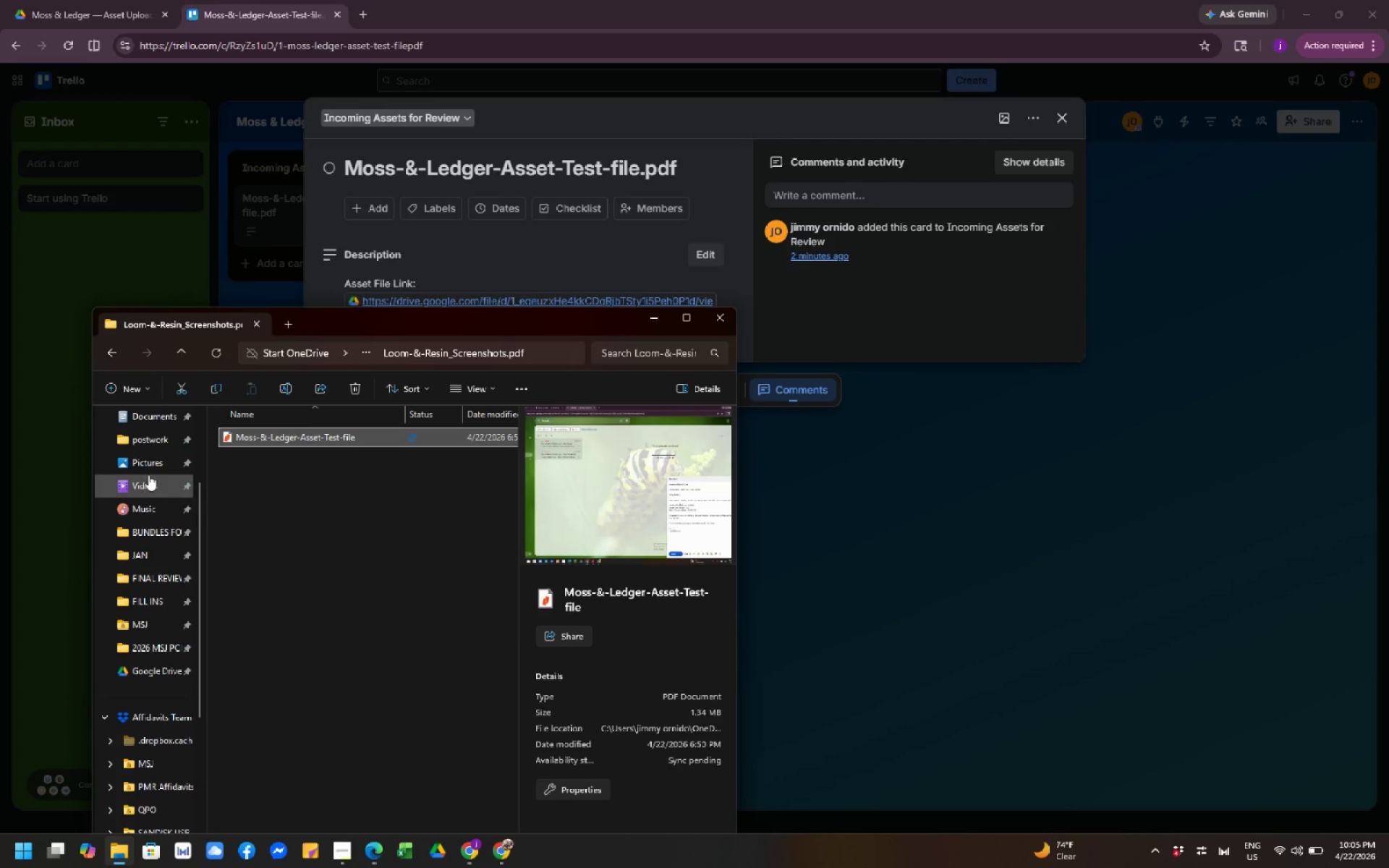 
left_click([148, 472])
 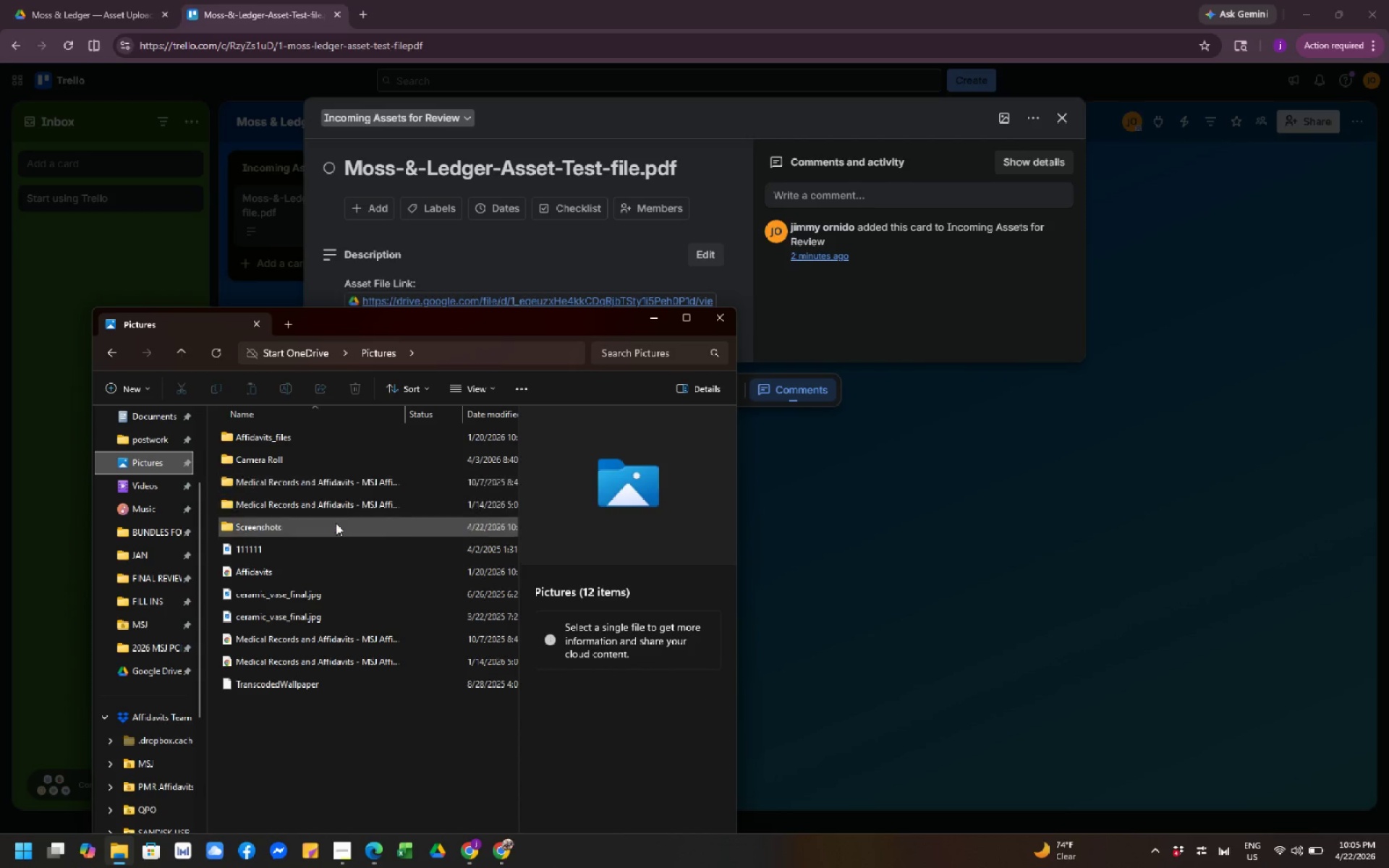 
double_click([336, 525])
 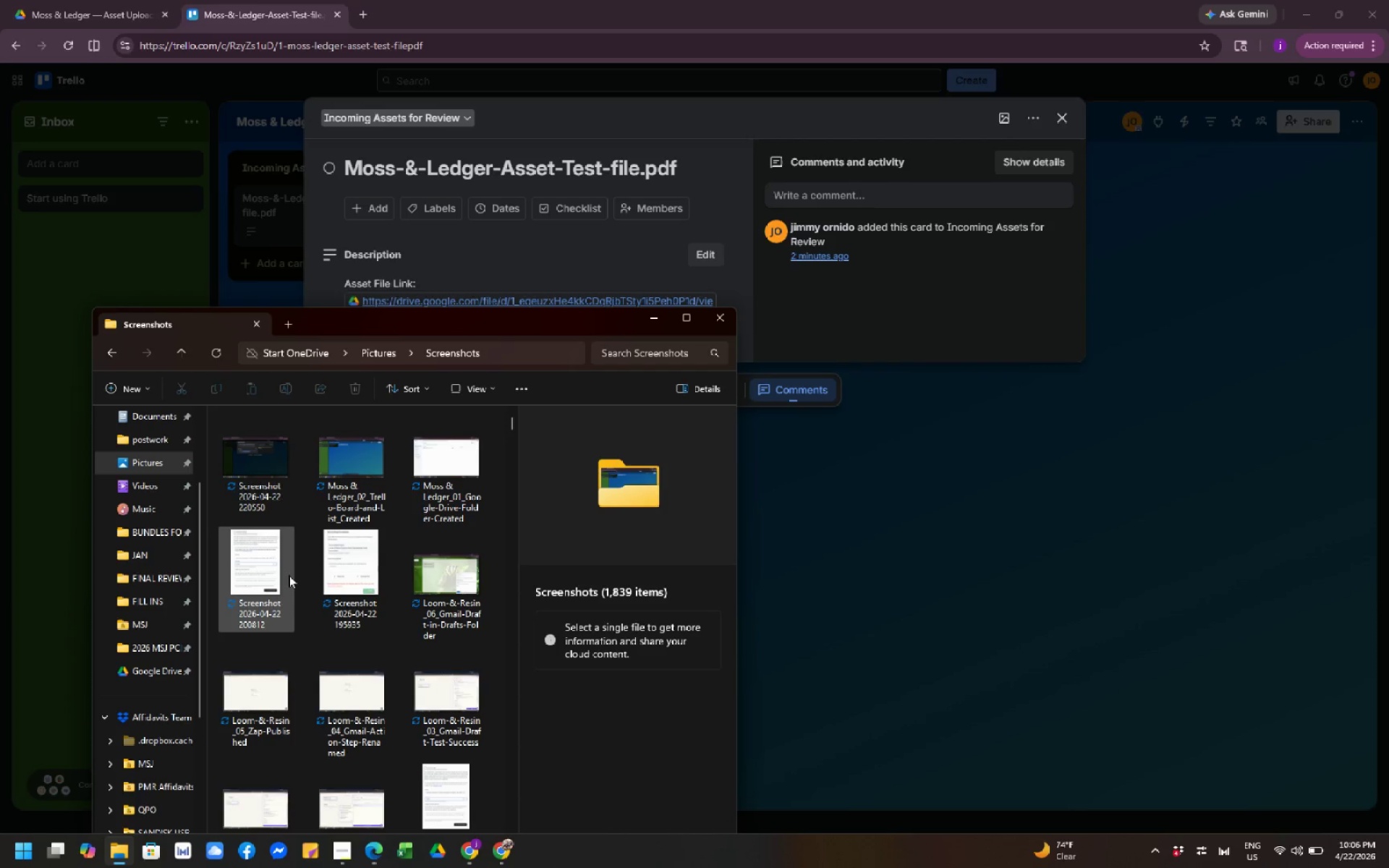 
wait(5.12)
 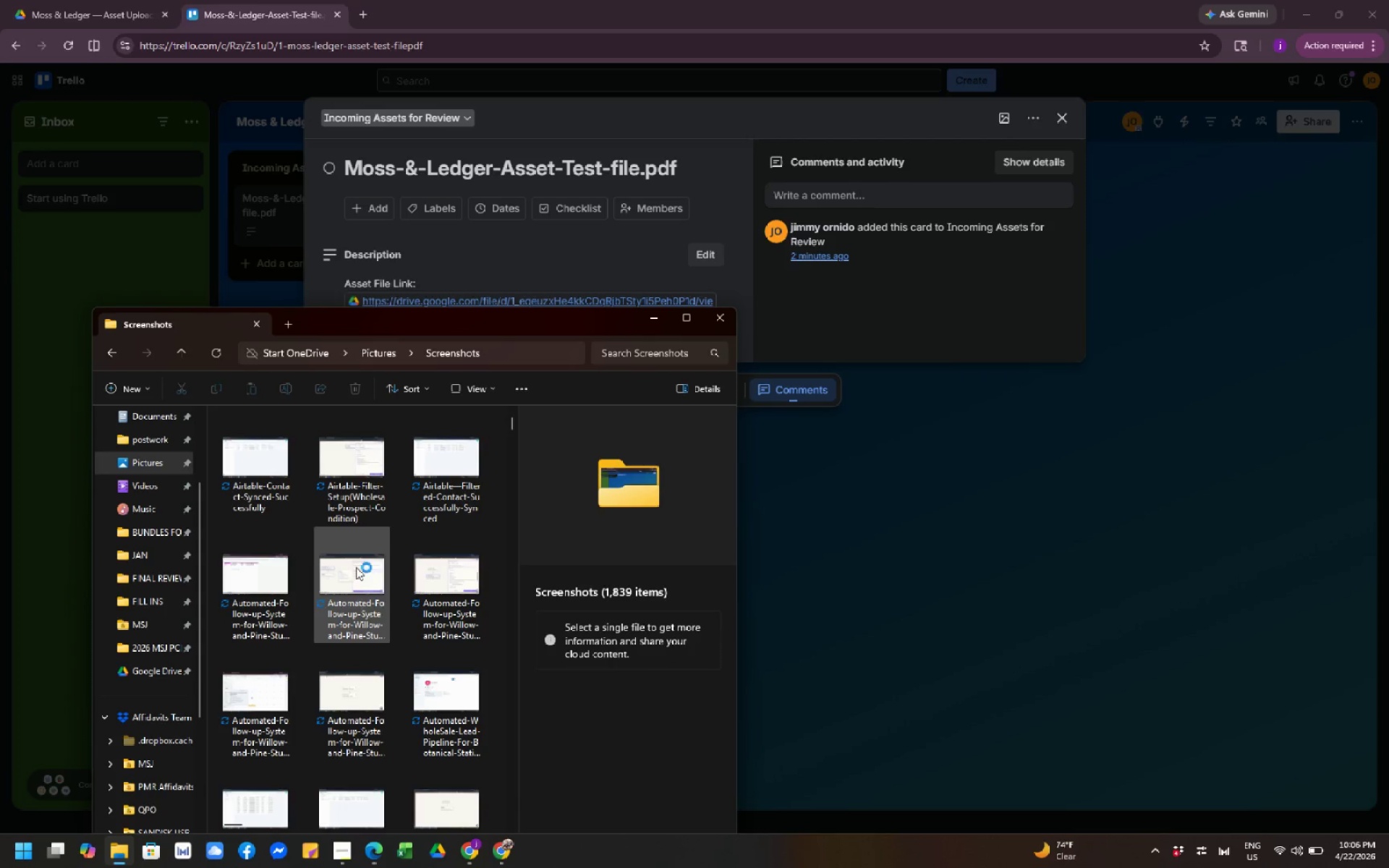 
left_click([374, 513])
 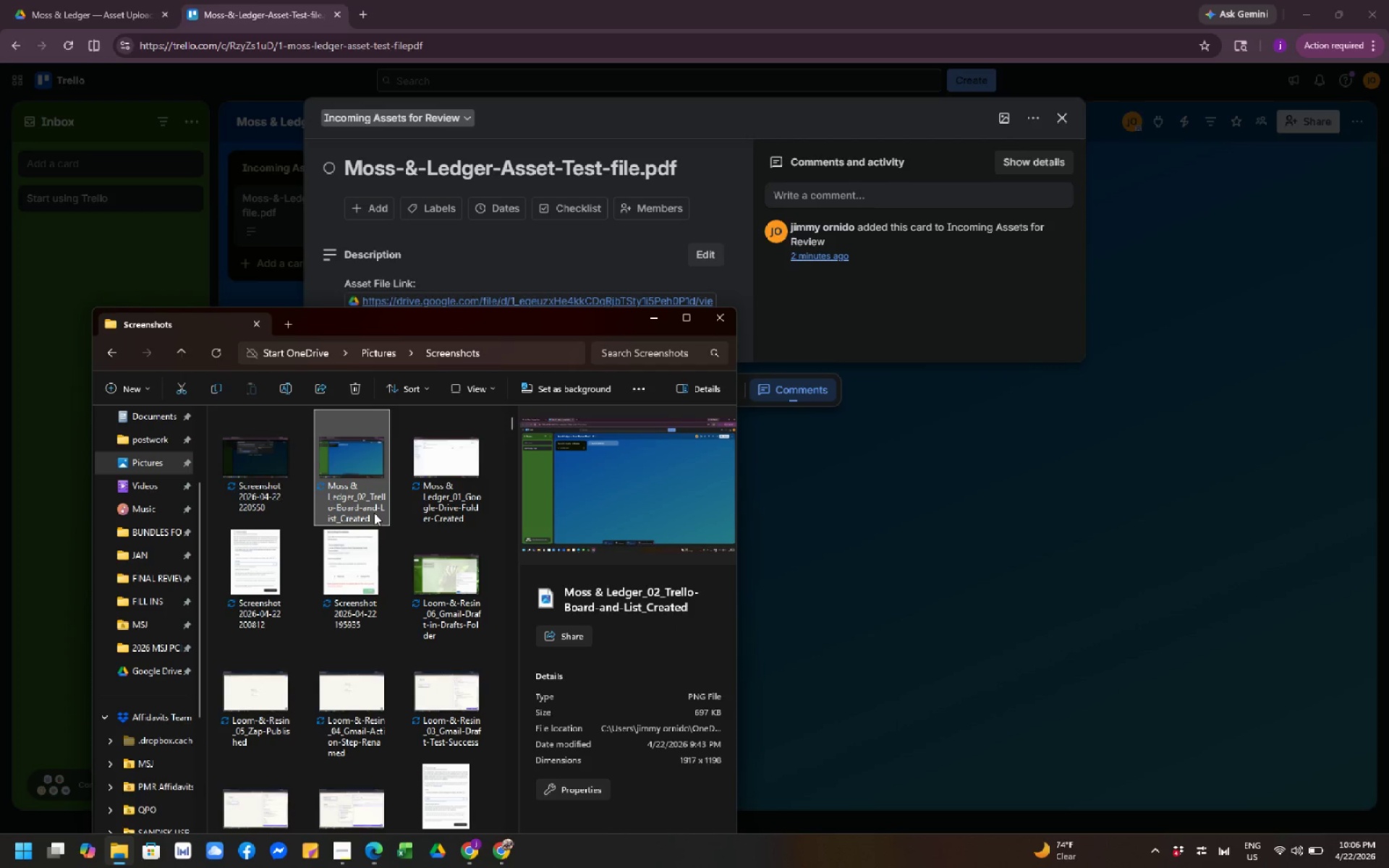 
key(F2)
 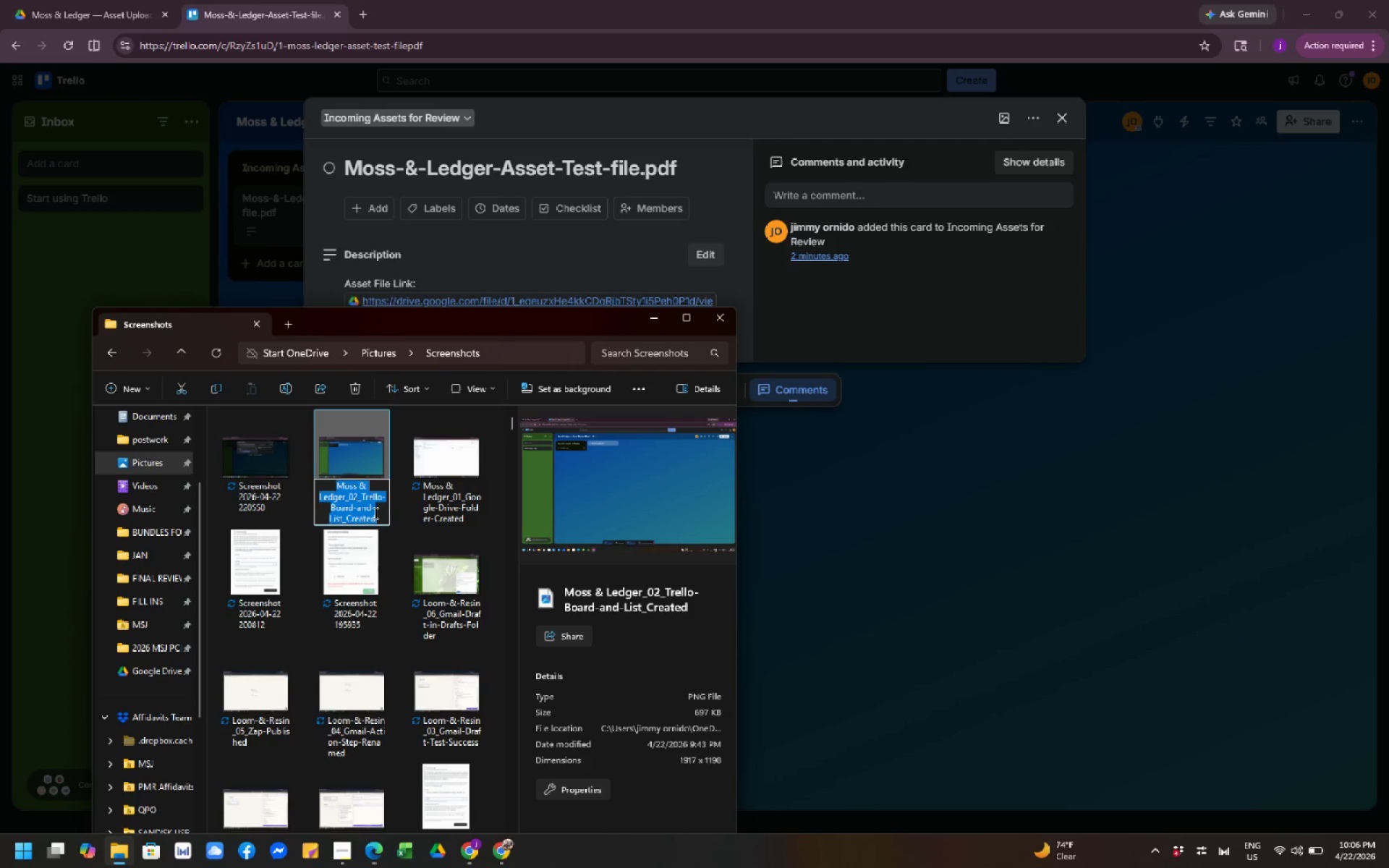 
key(Control+C)
 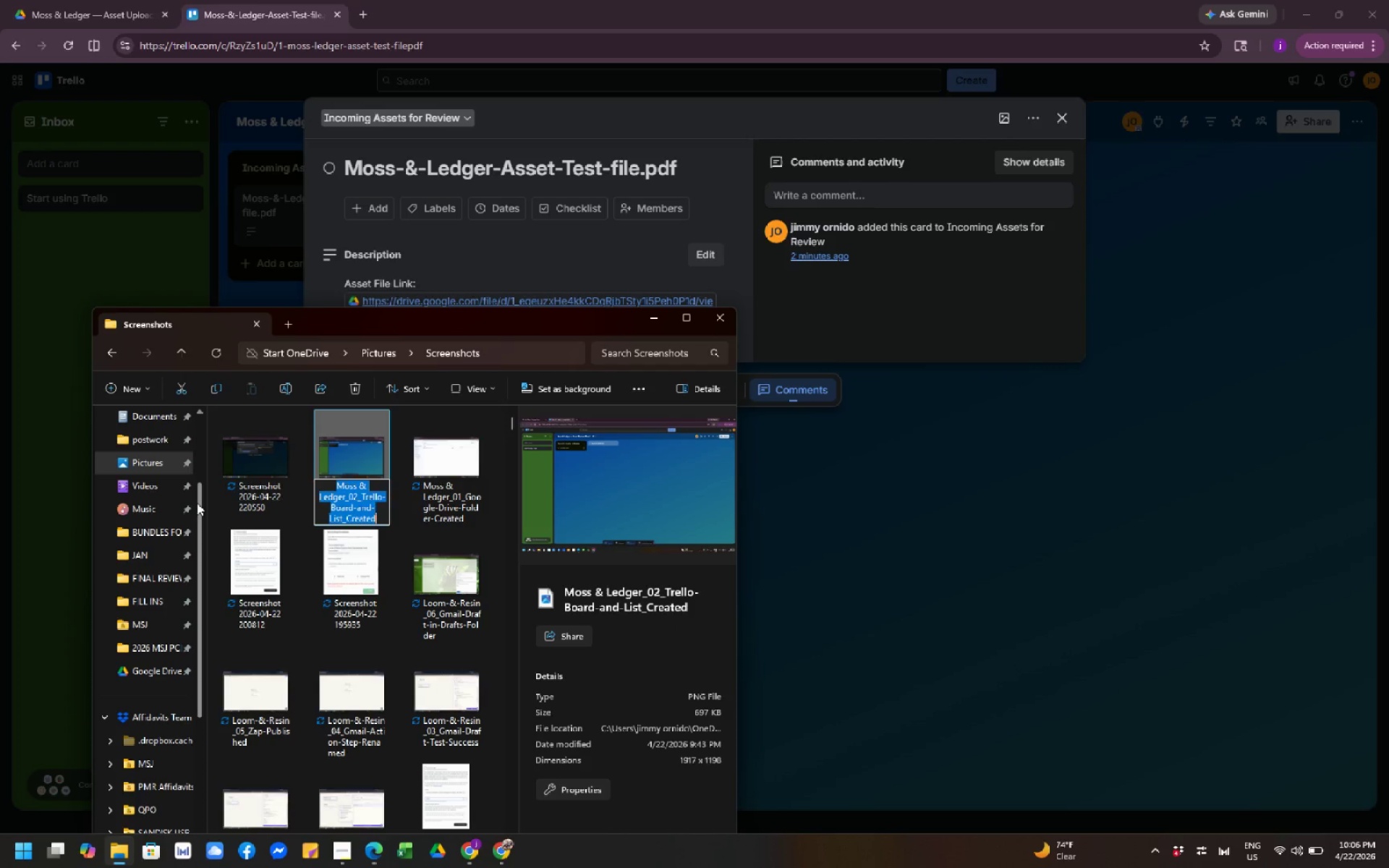 
left_click([197, 503])
 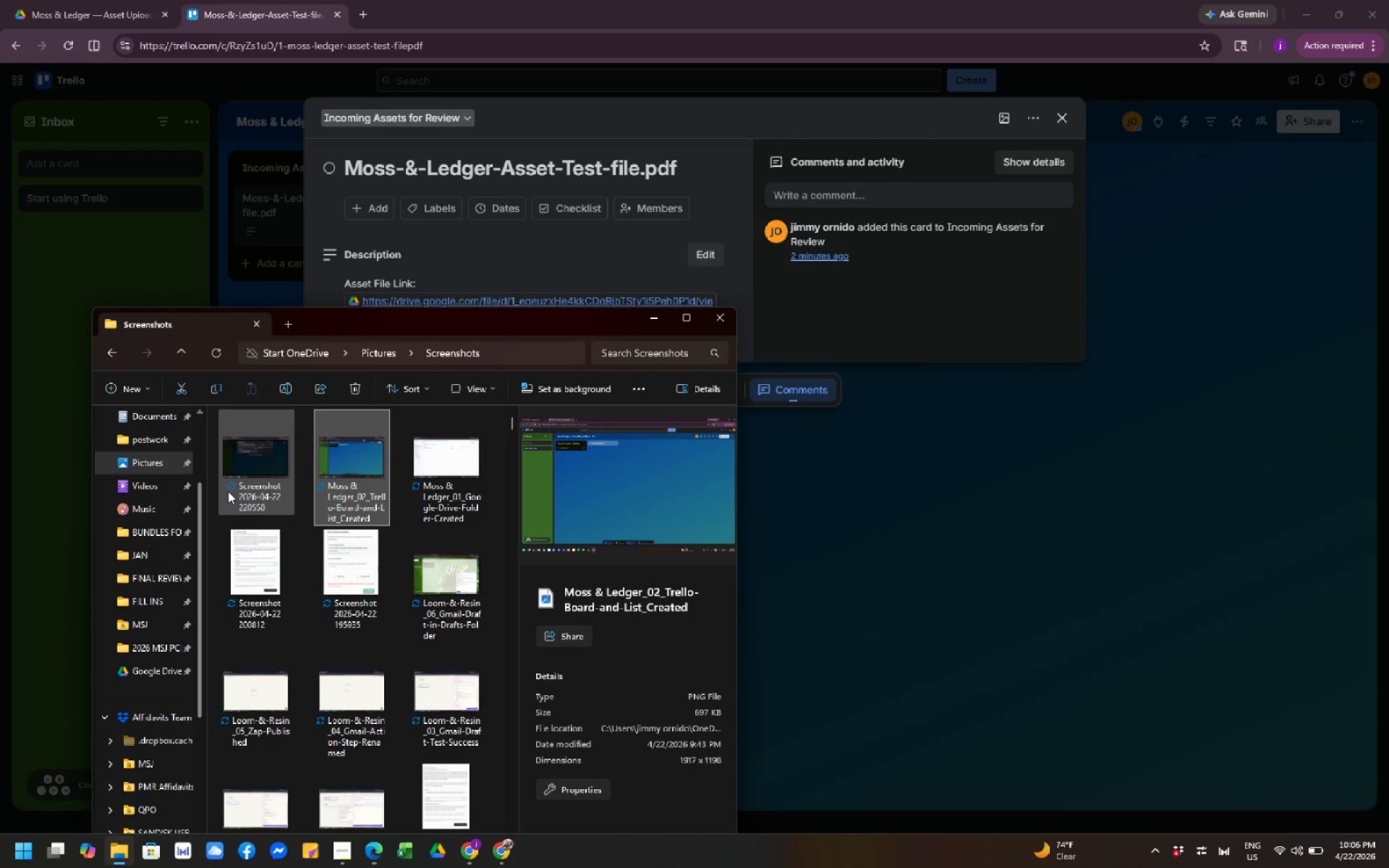 
left_click([229, 491])
 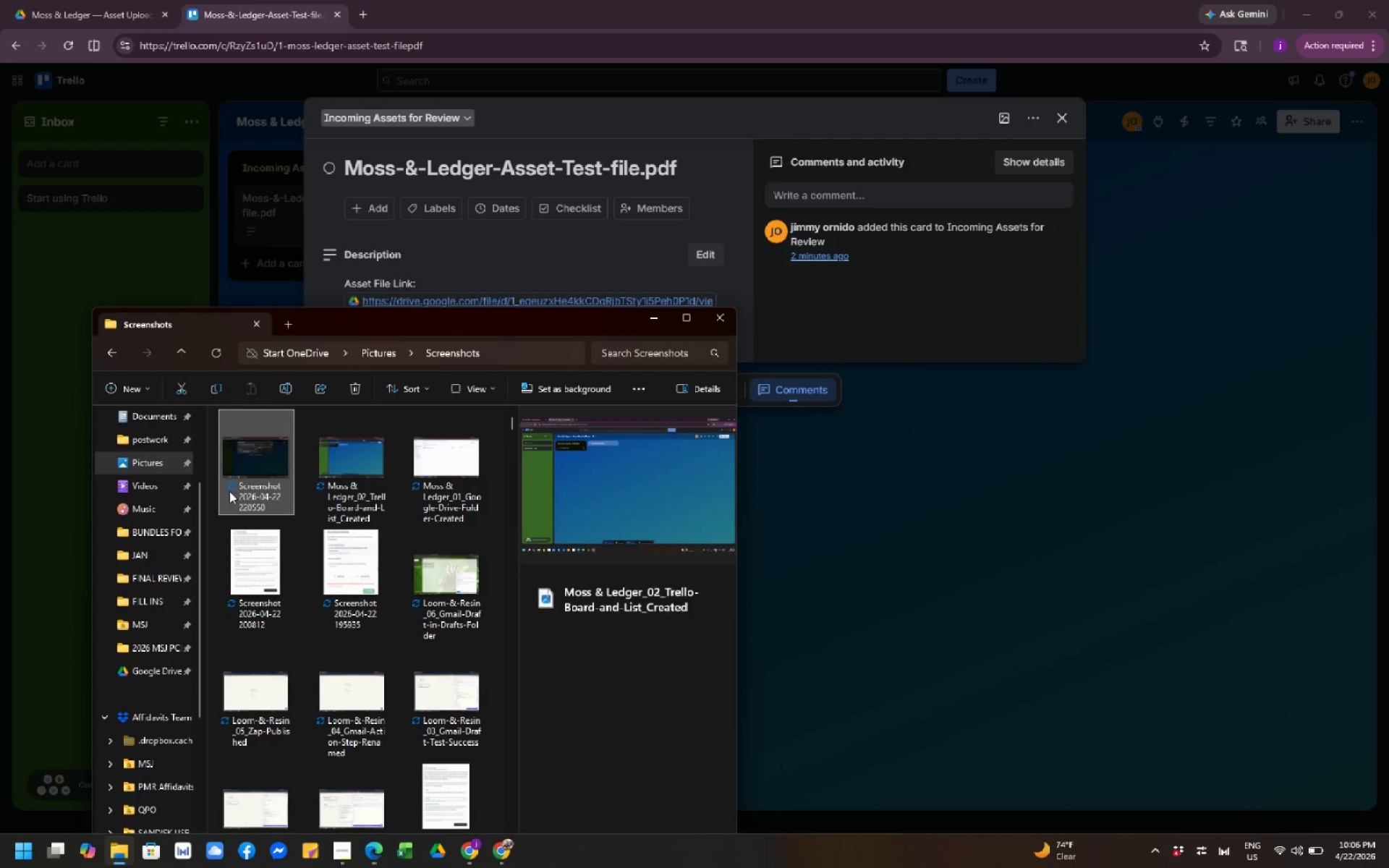 
key(F2)
 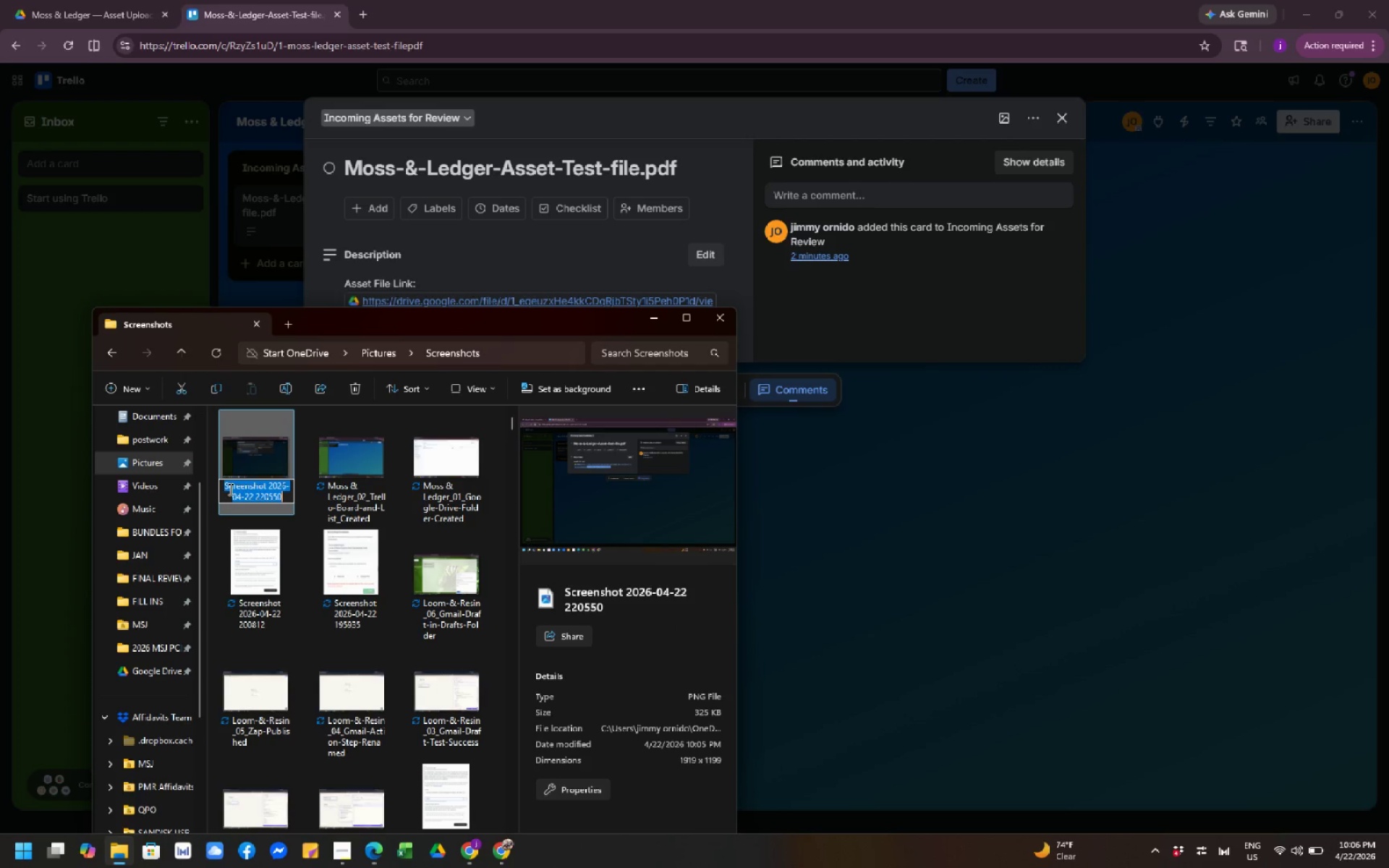 
key(Control+V)
 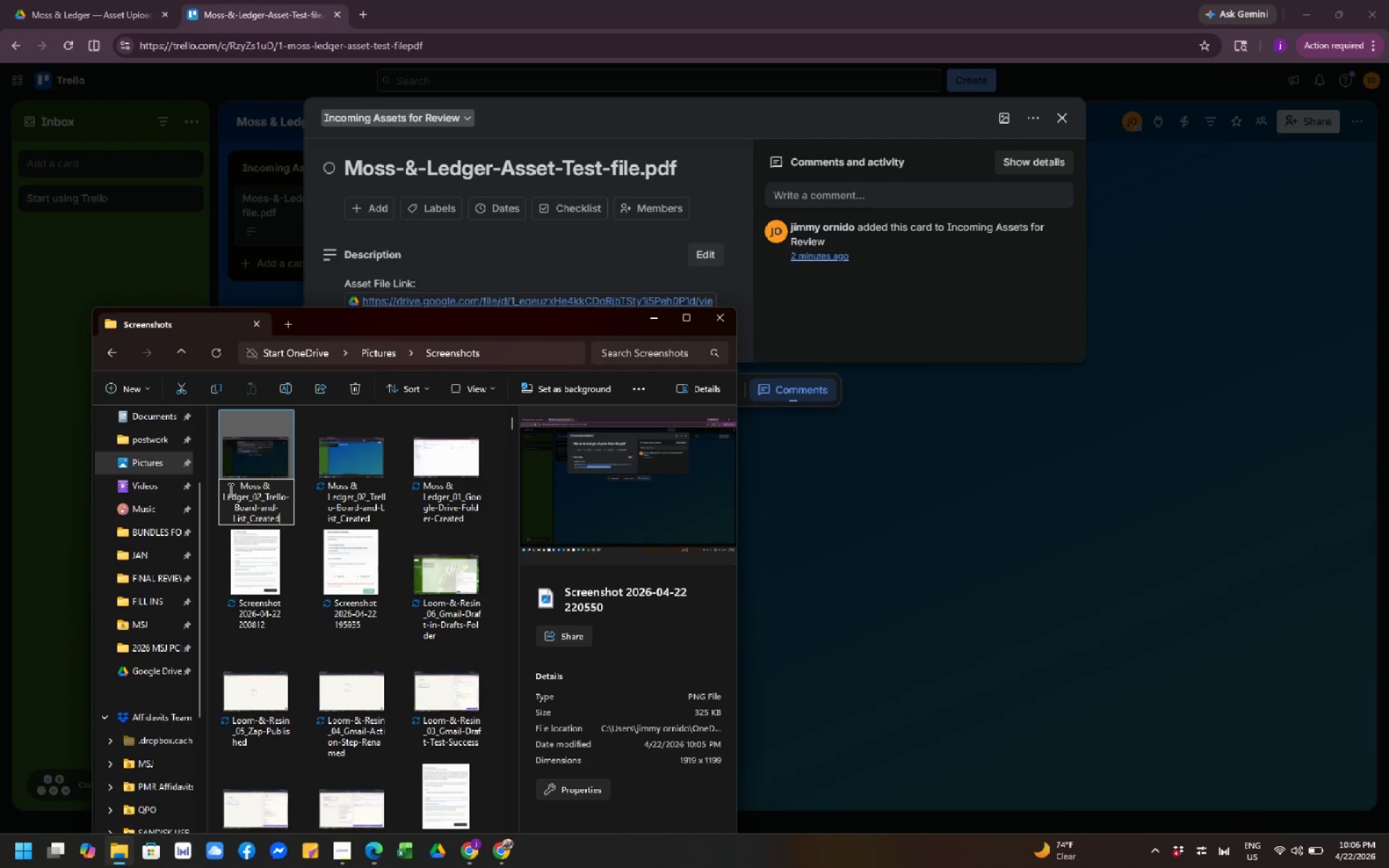 
key(ArrowUp)
 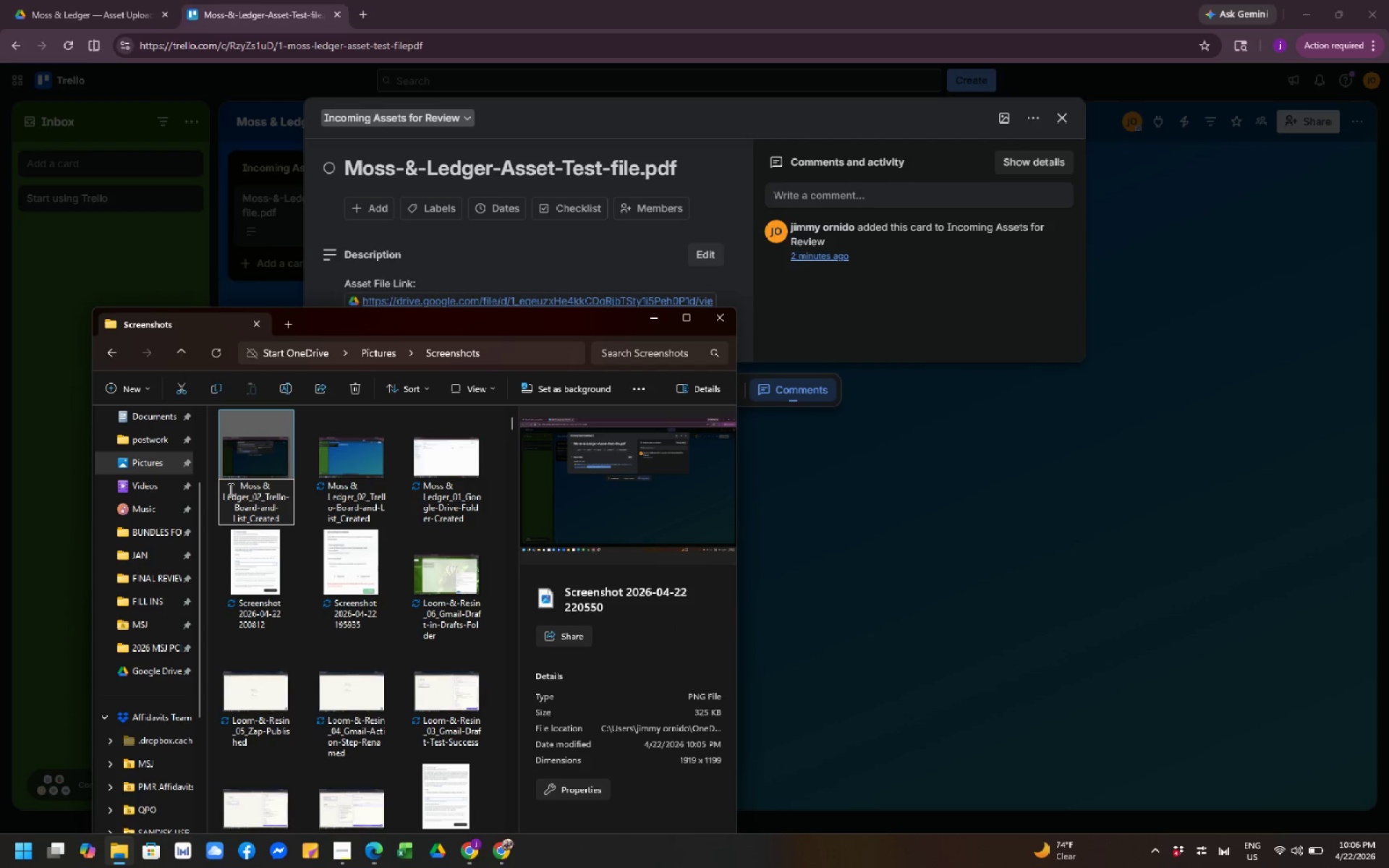 
key(ArrowLeft)
 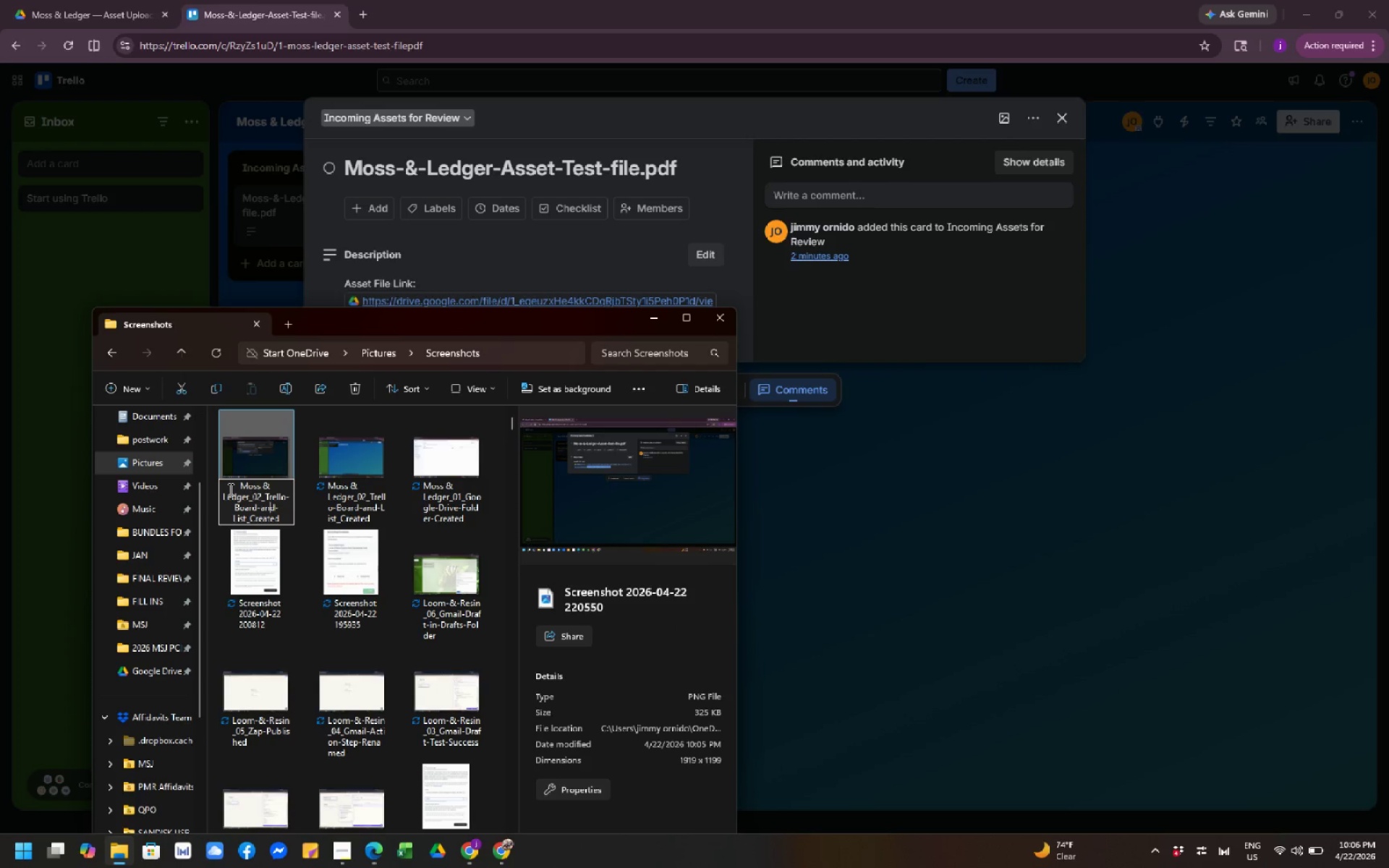 
key(ArrowLeft)
 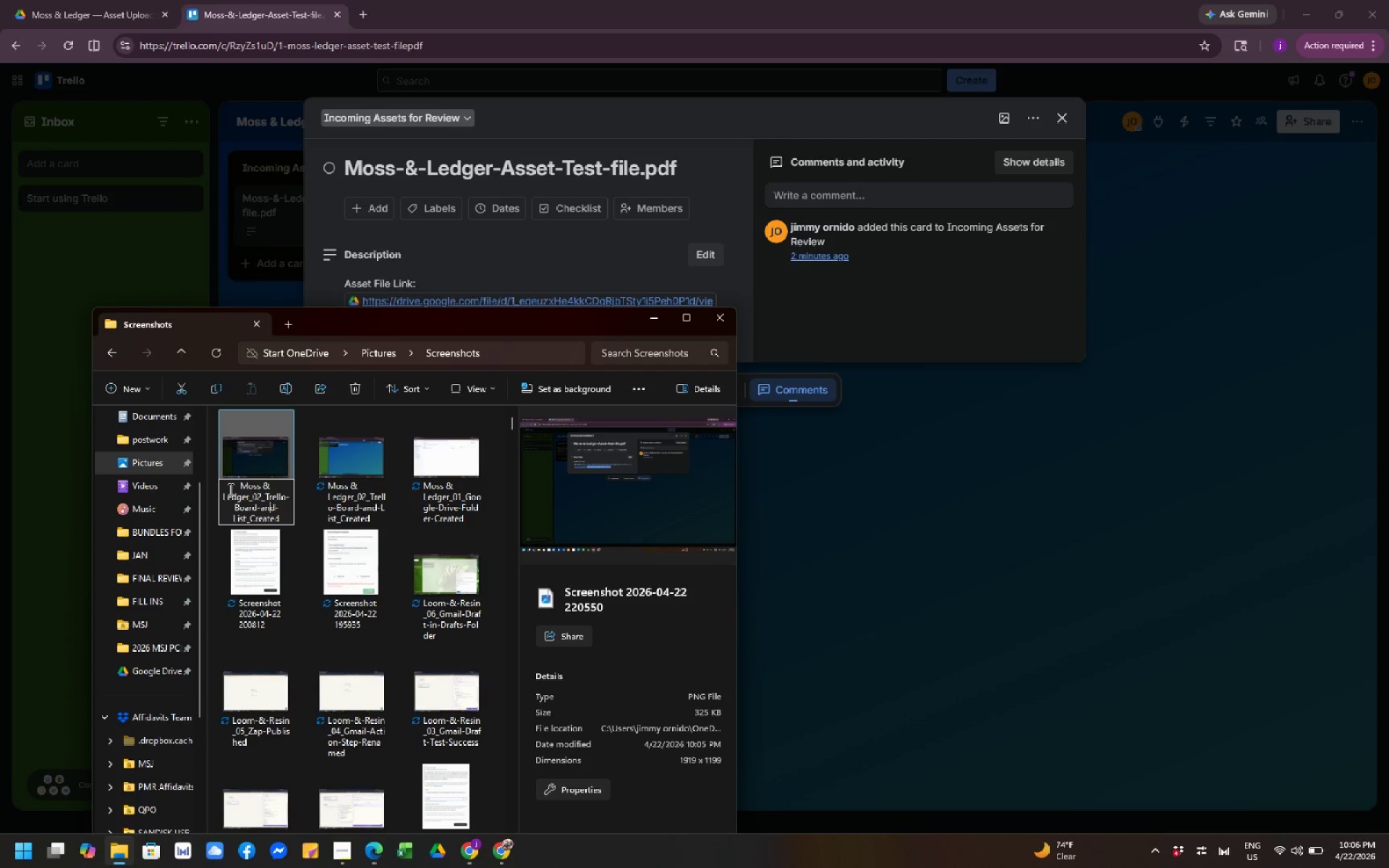 
key(ArrowLeft)
 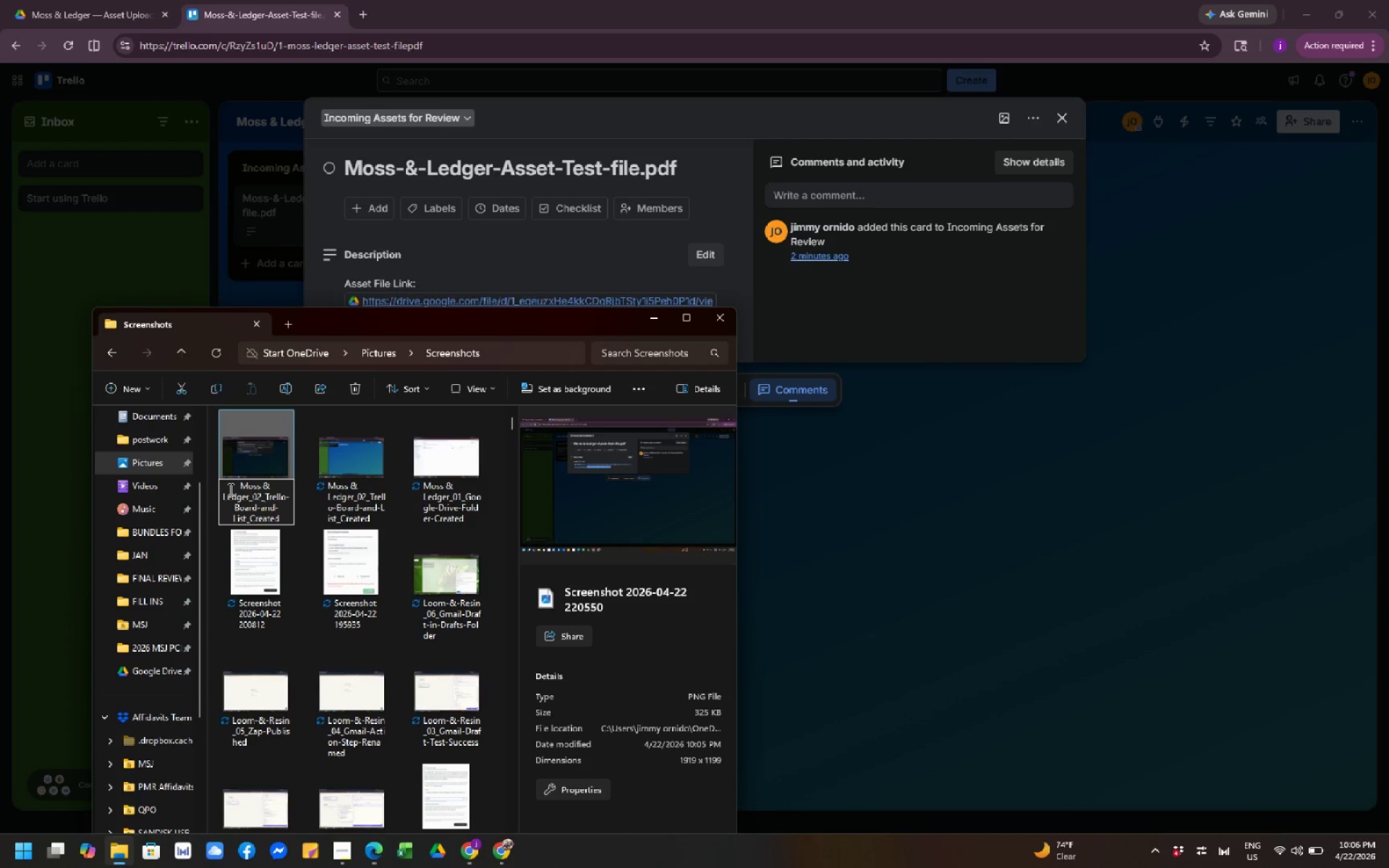 
key(ArrowUp)
 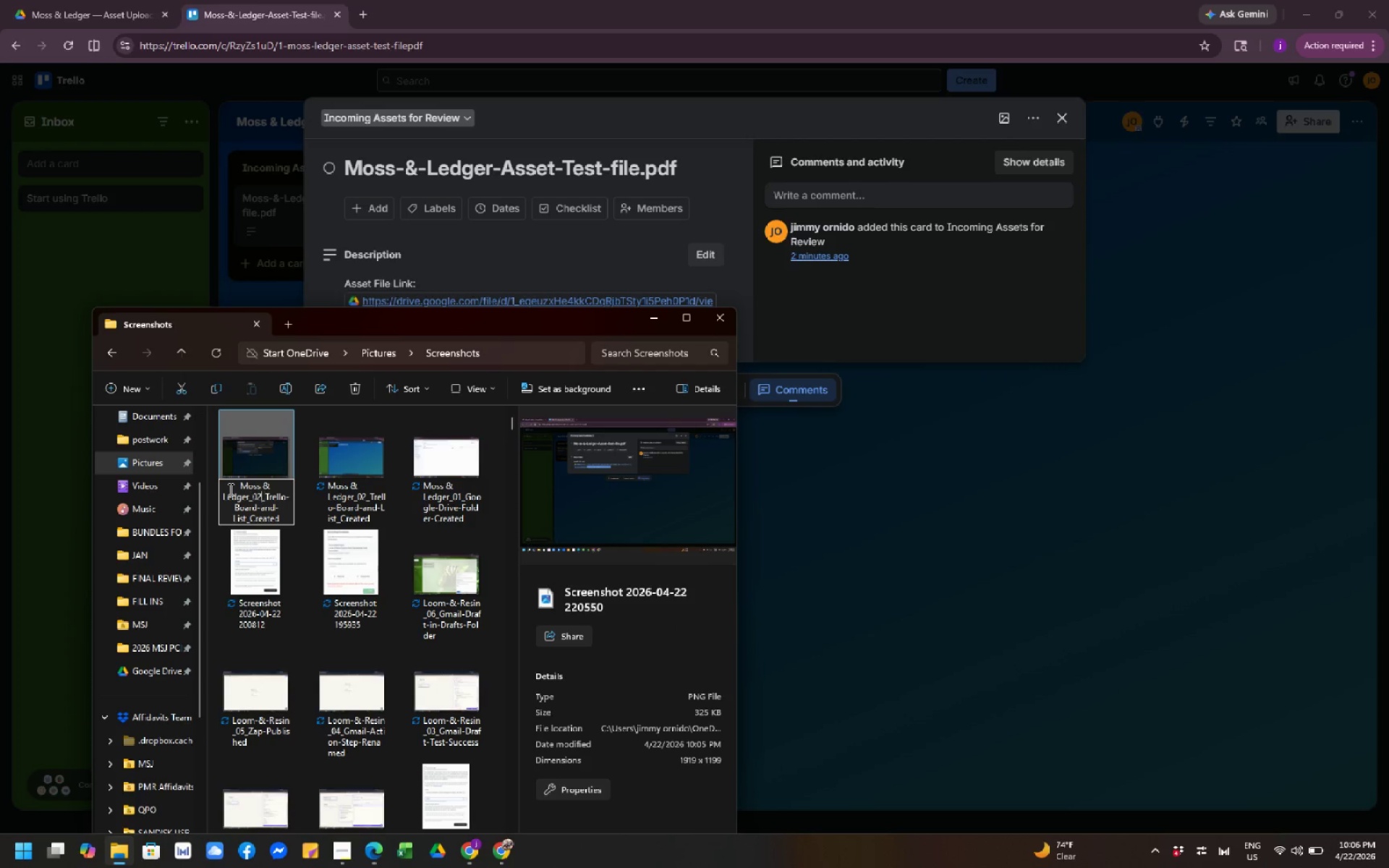 
key(ArrowLeft)
 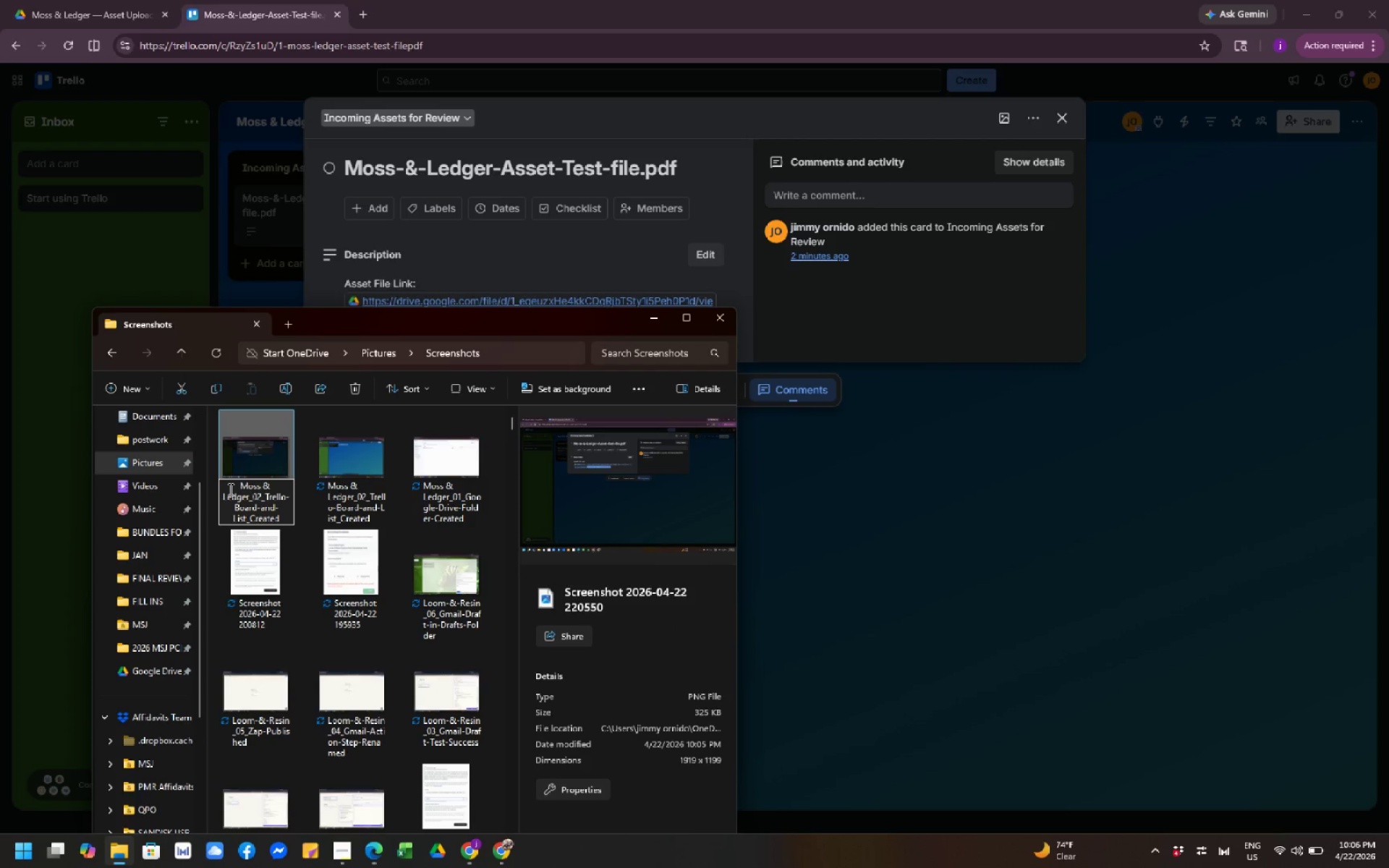 
key(Backspace)
 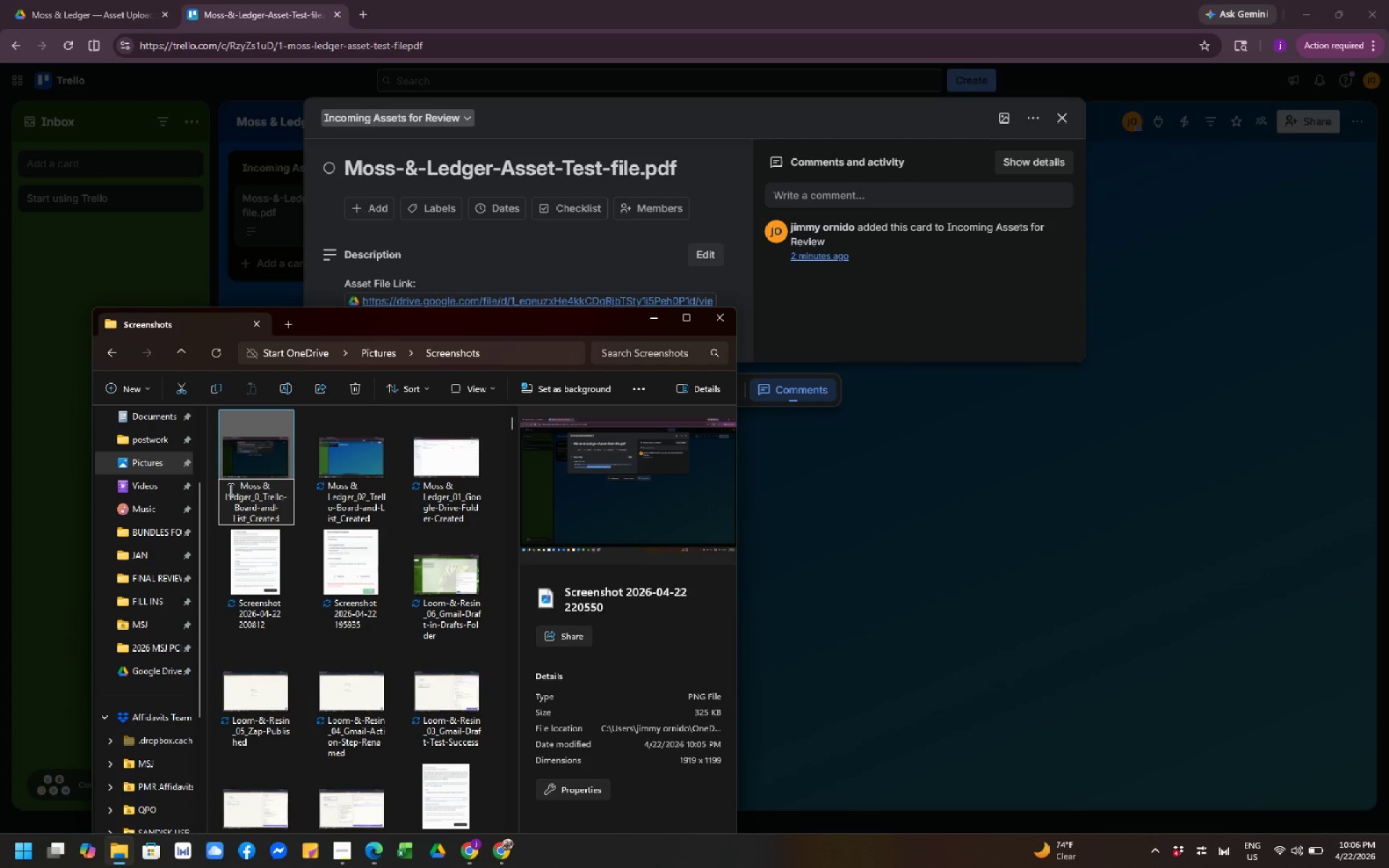 
key(Numpad3)
 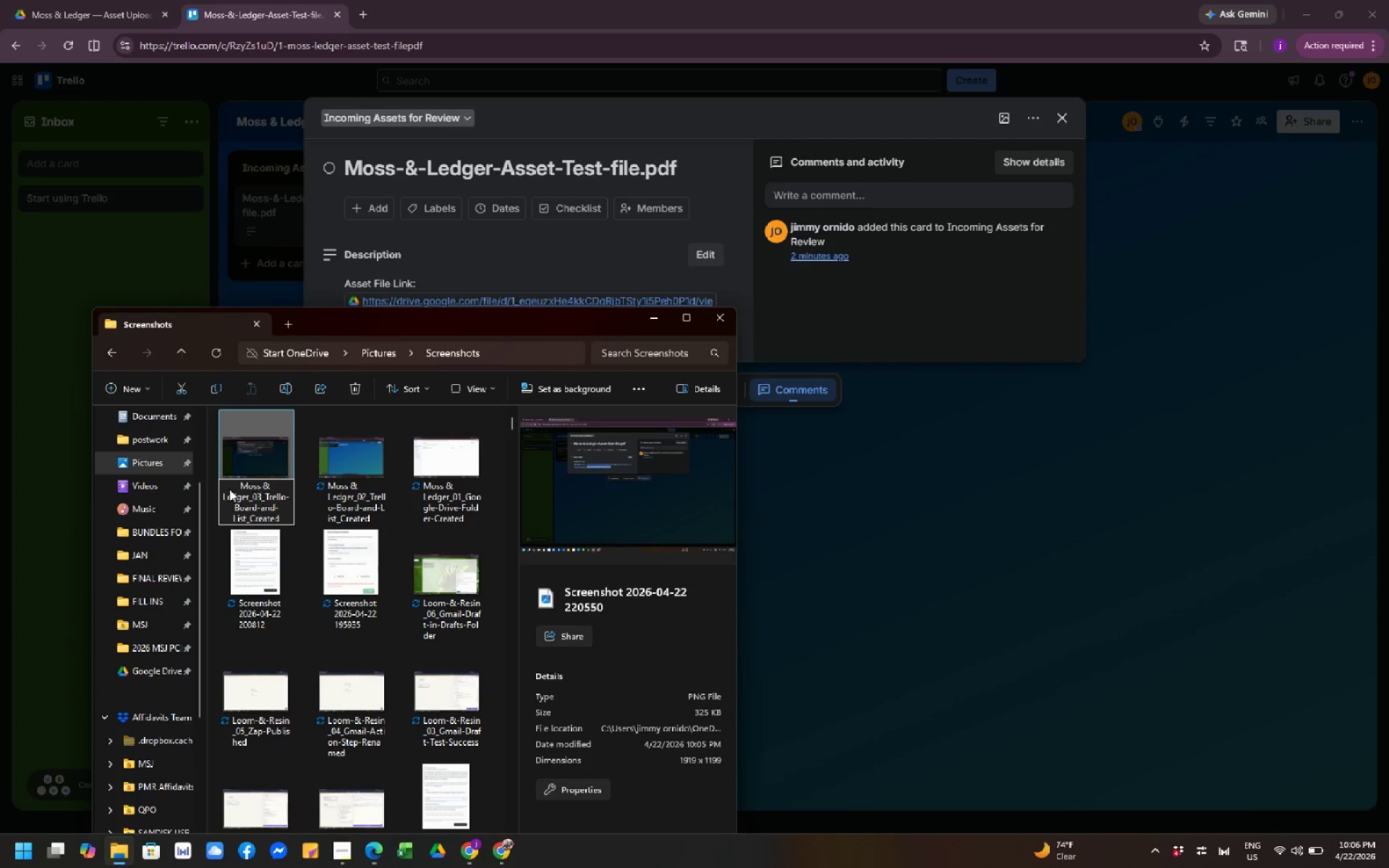 
key(ArrowRight)
 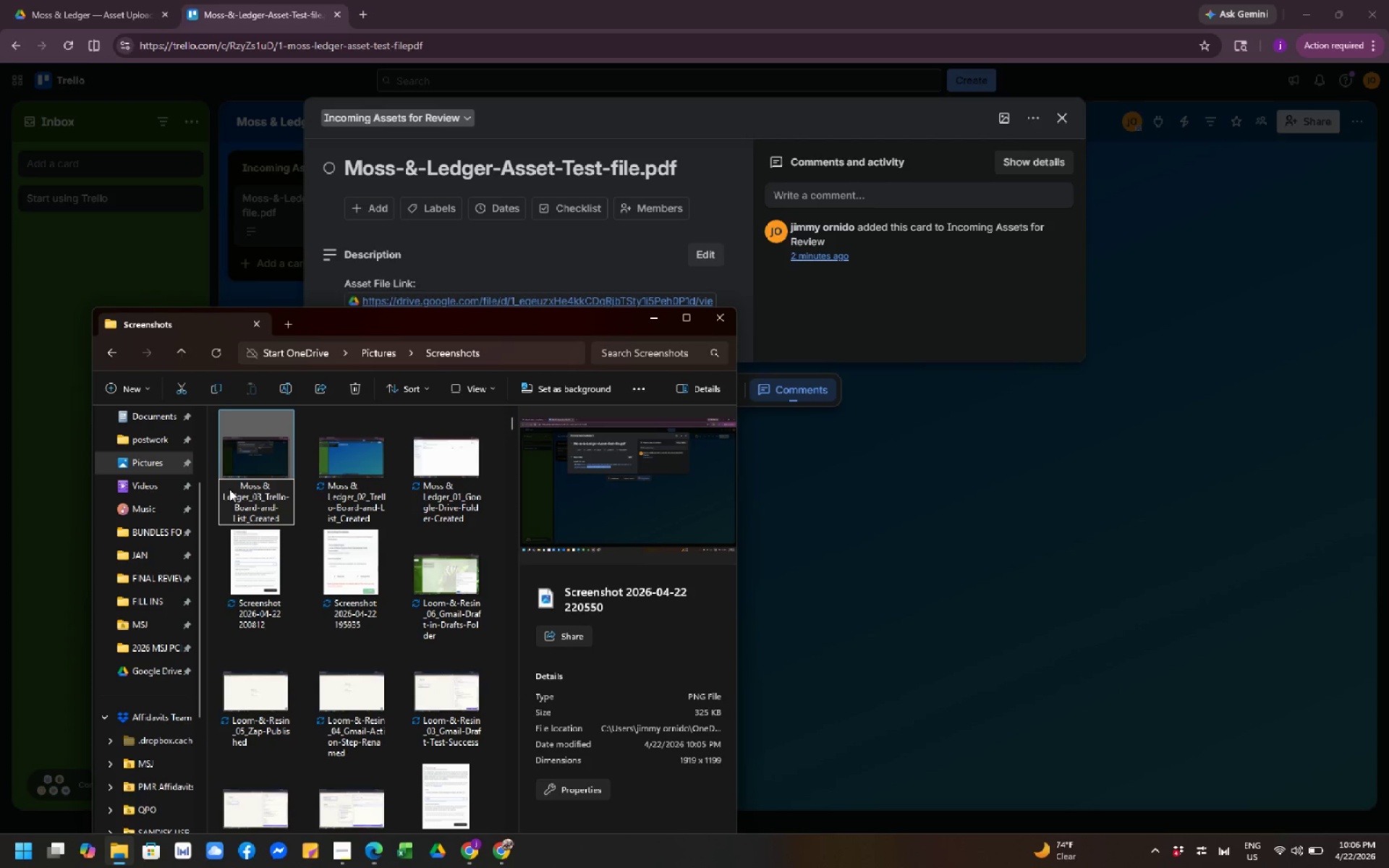 
key(Control+ControlLeft)
 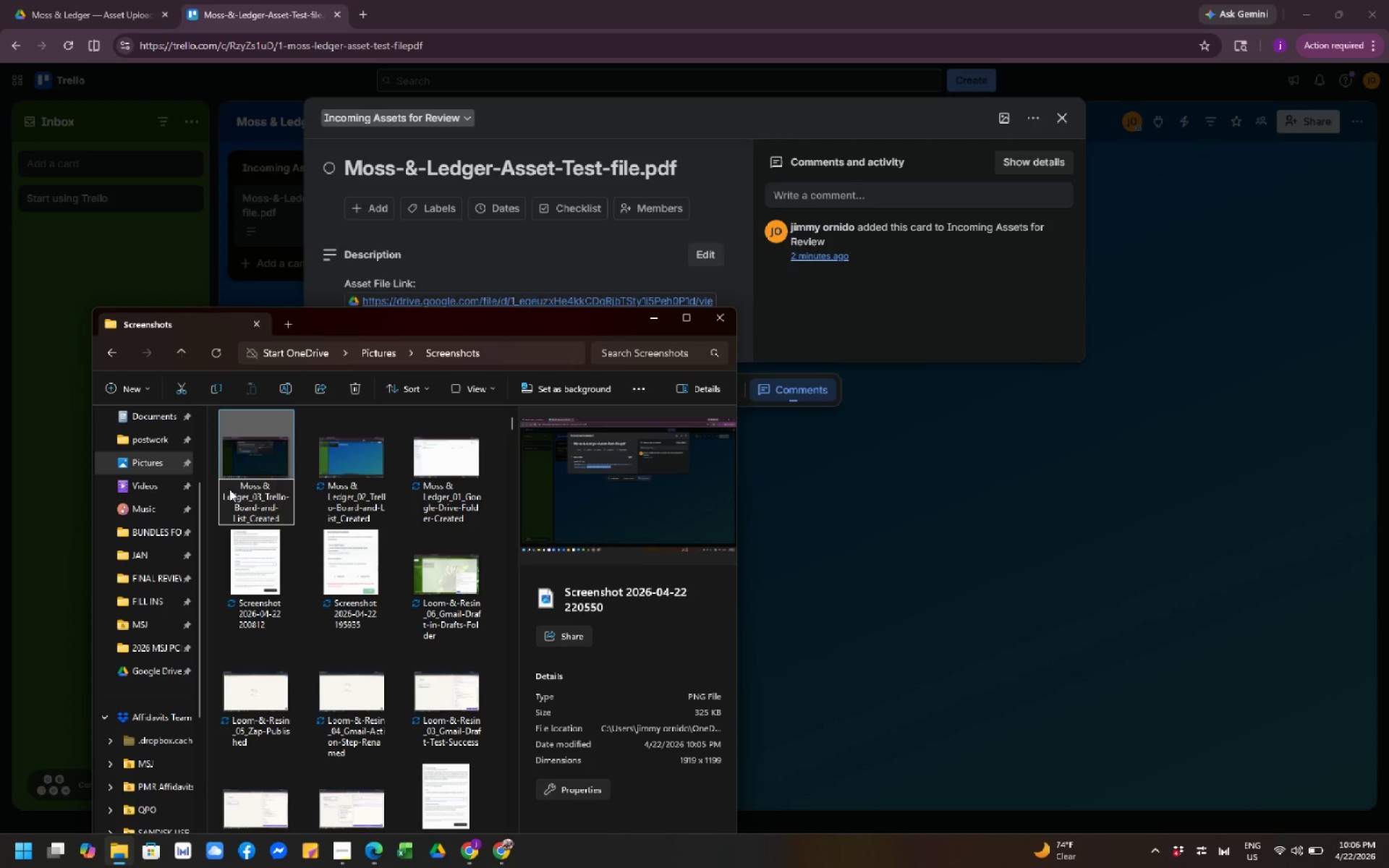 
key(ArrowRight)
 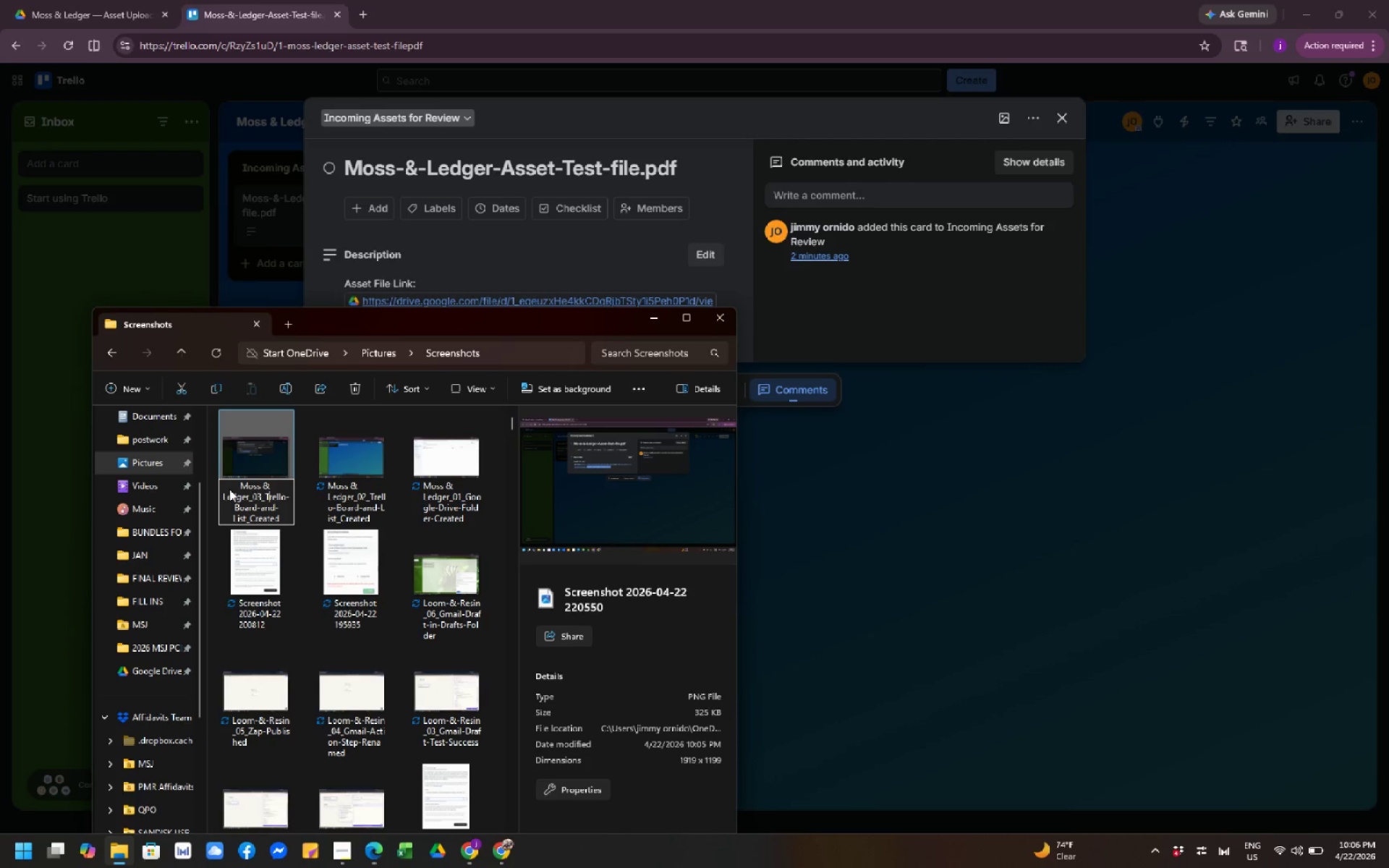 
key(ArrowLeft)
 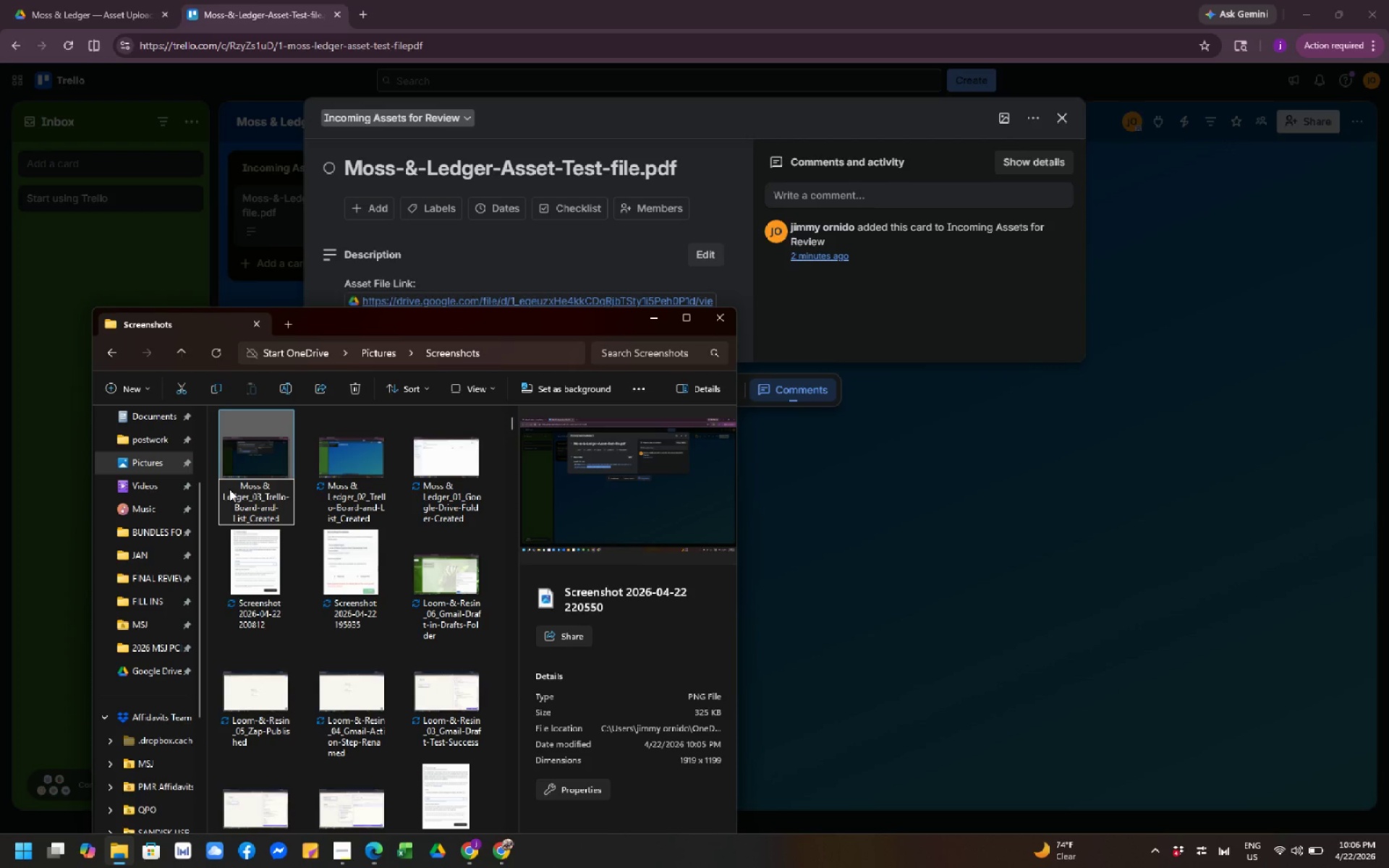 
key(ArrowLeft)
 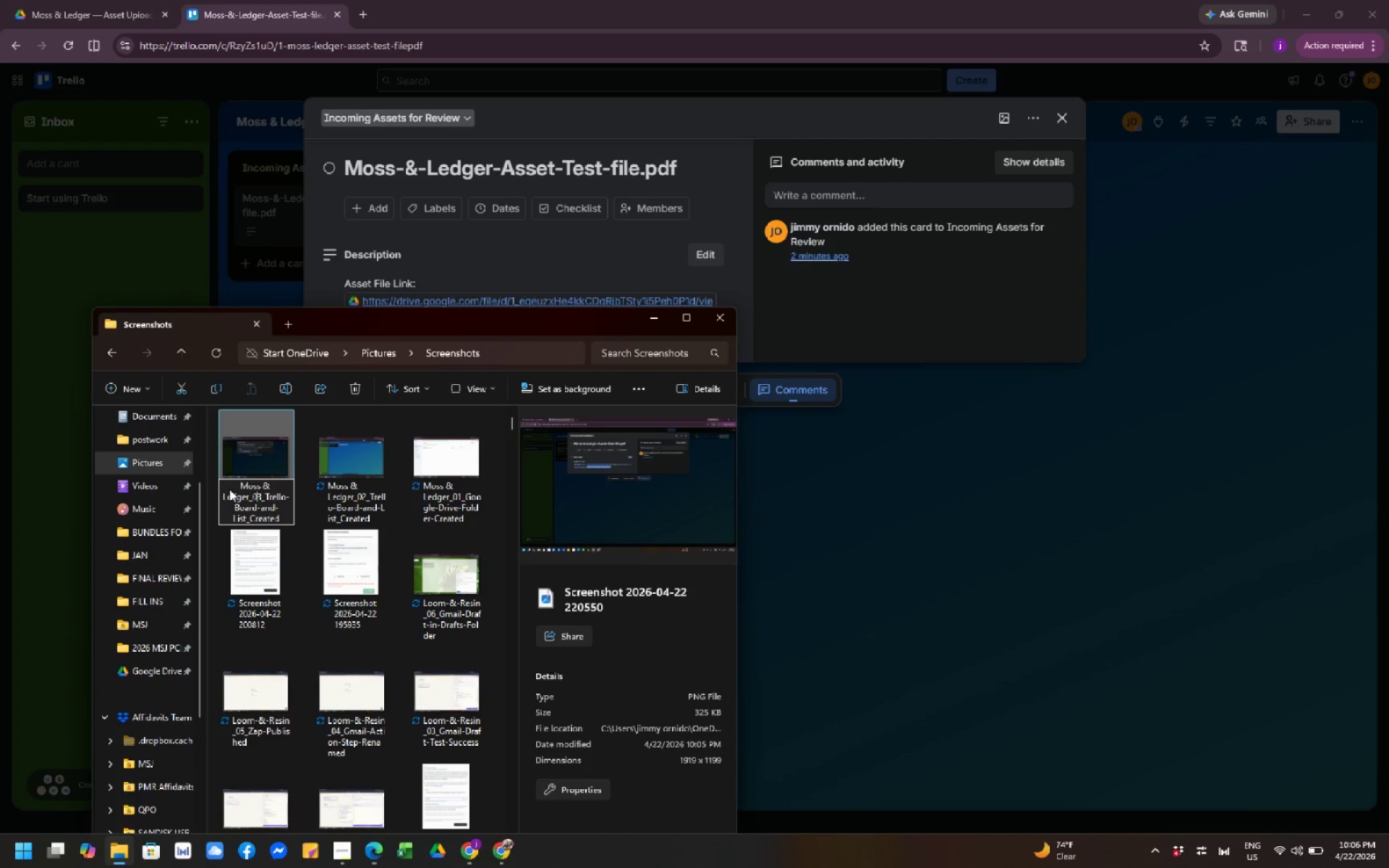 
key(ArrowLeft)
 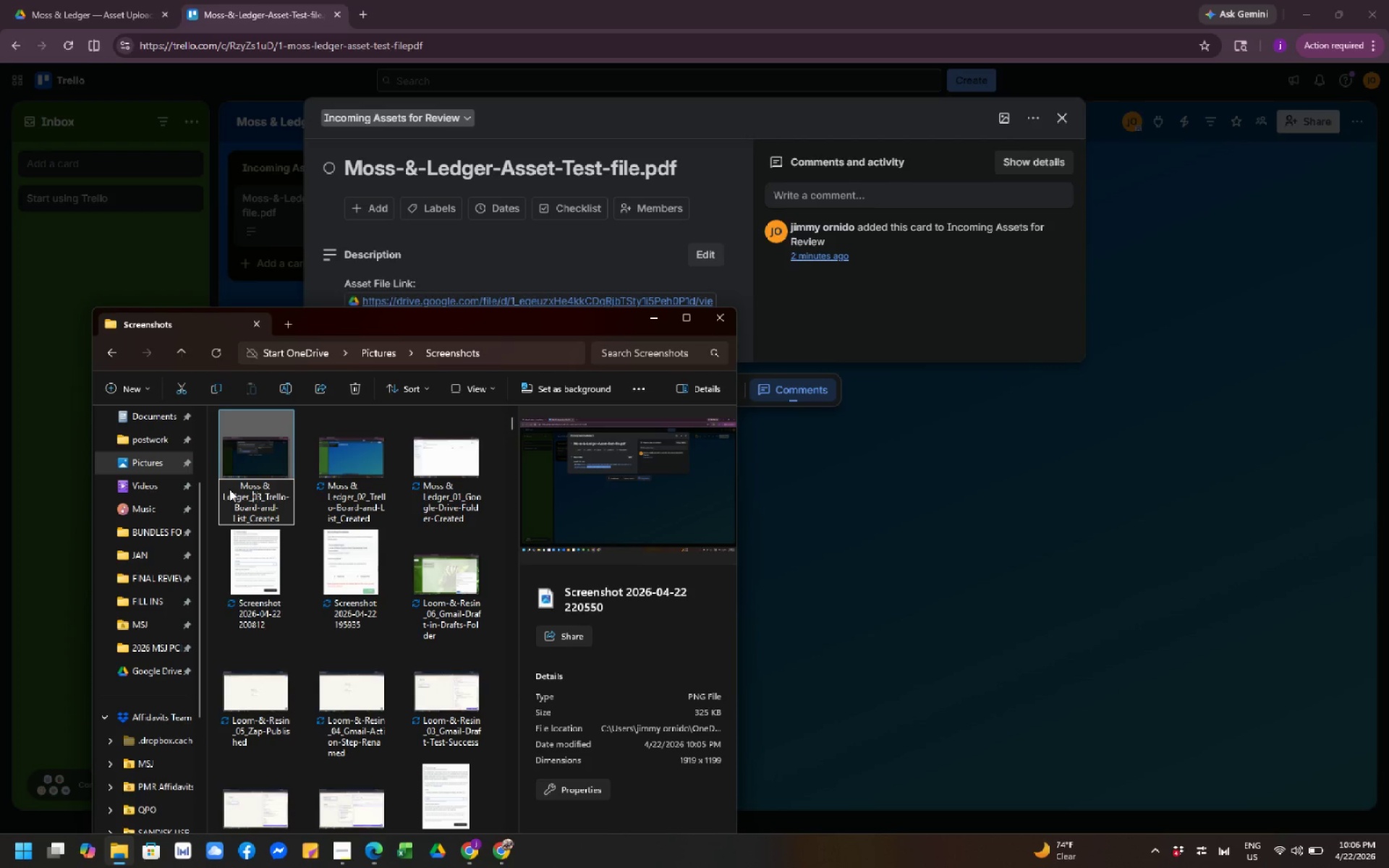 
key(ArrowLeft)
 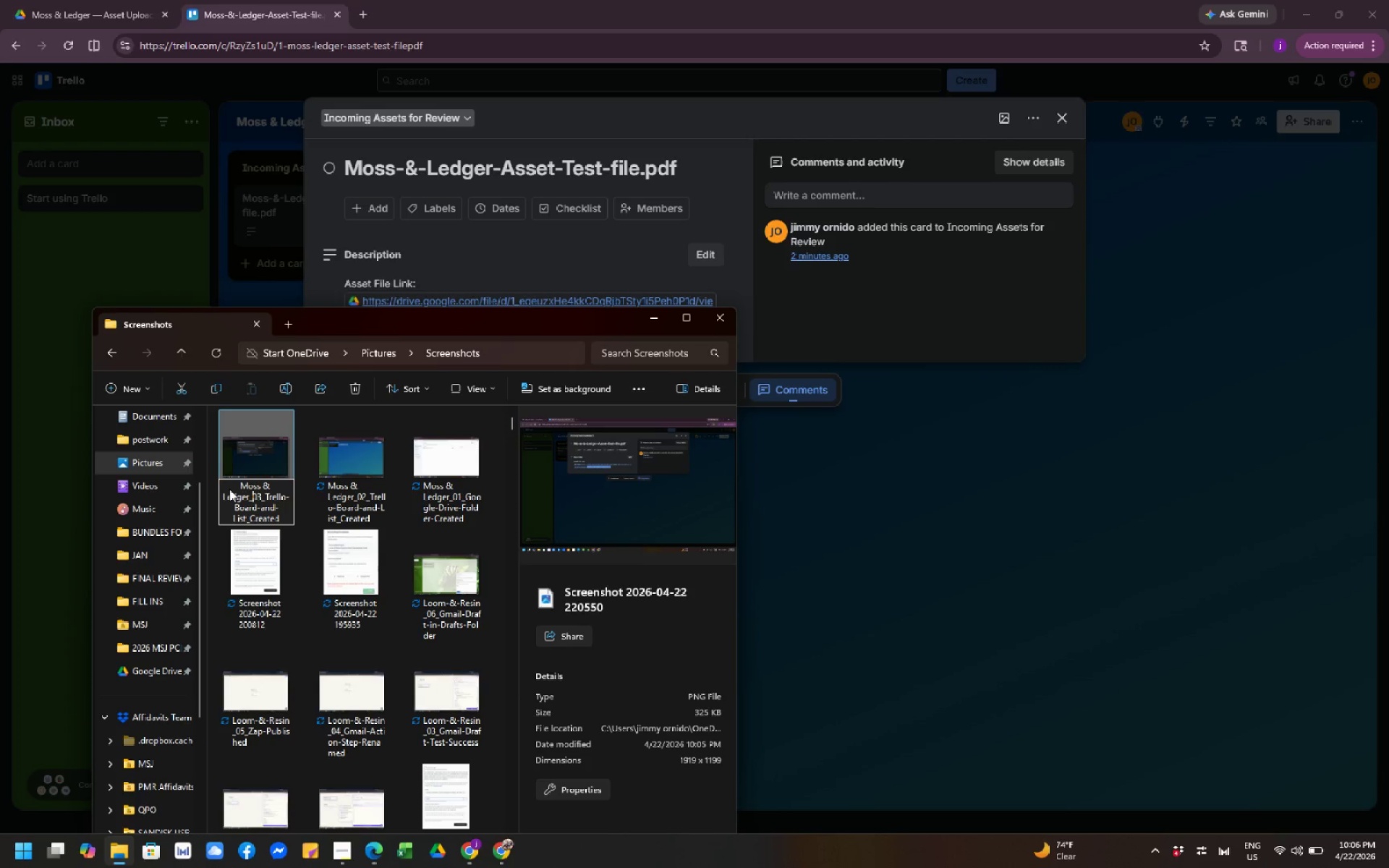 
key(ArrowDown)
 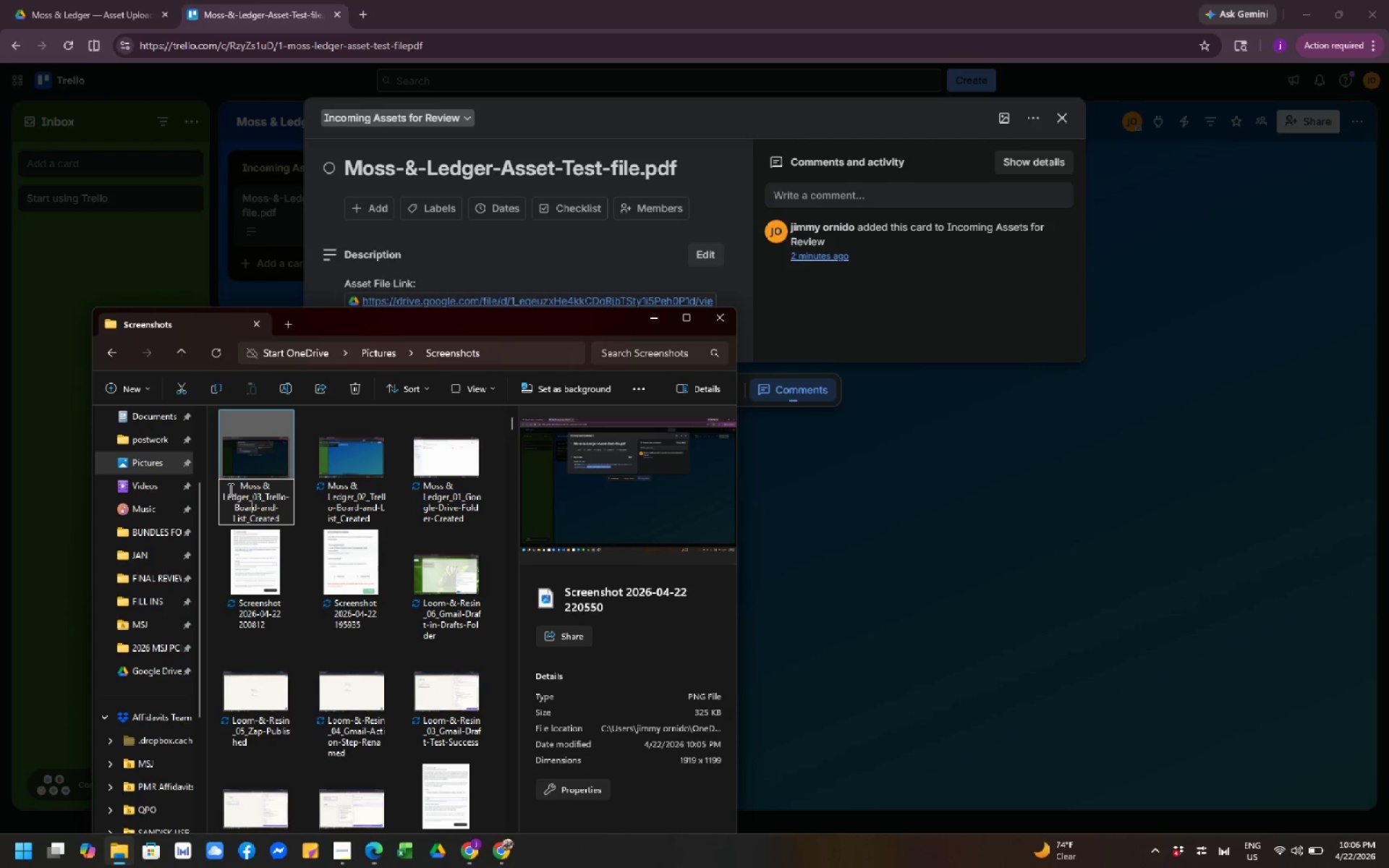 
key(ArrowLeft)
 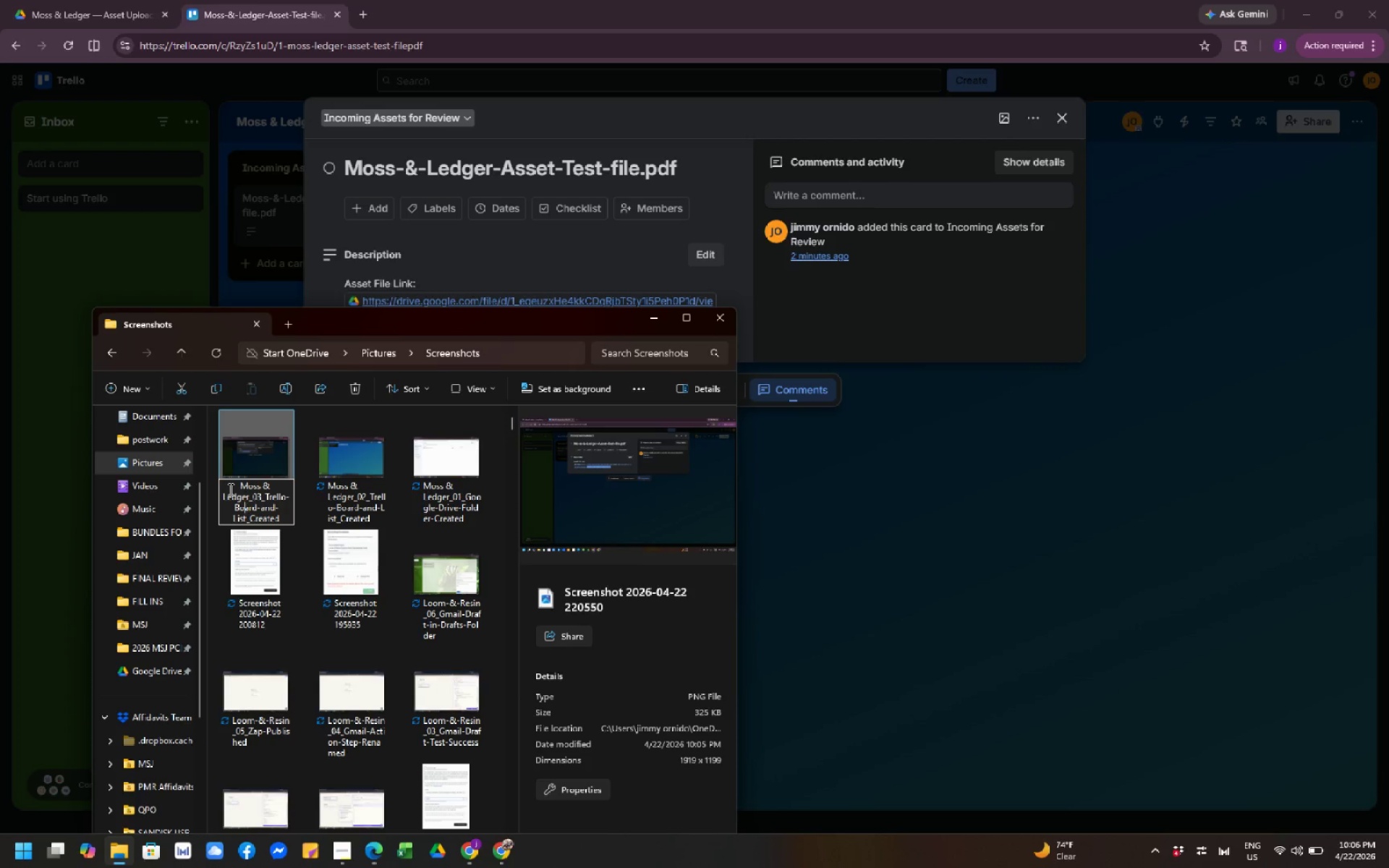 
key(ArrowLeft)
 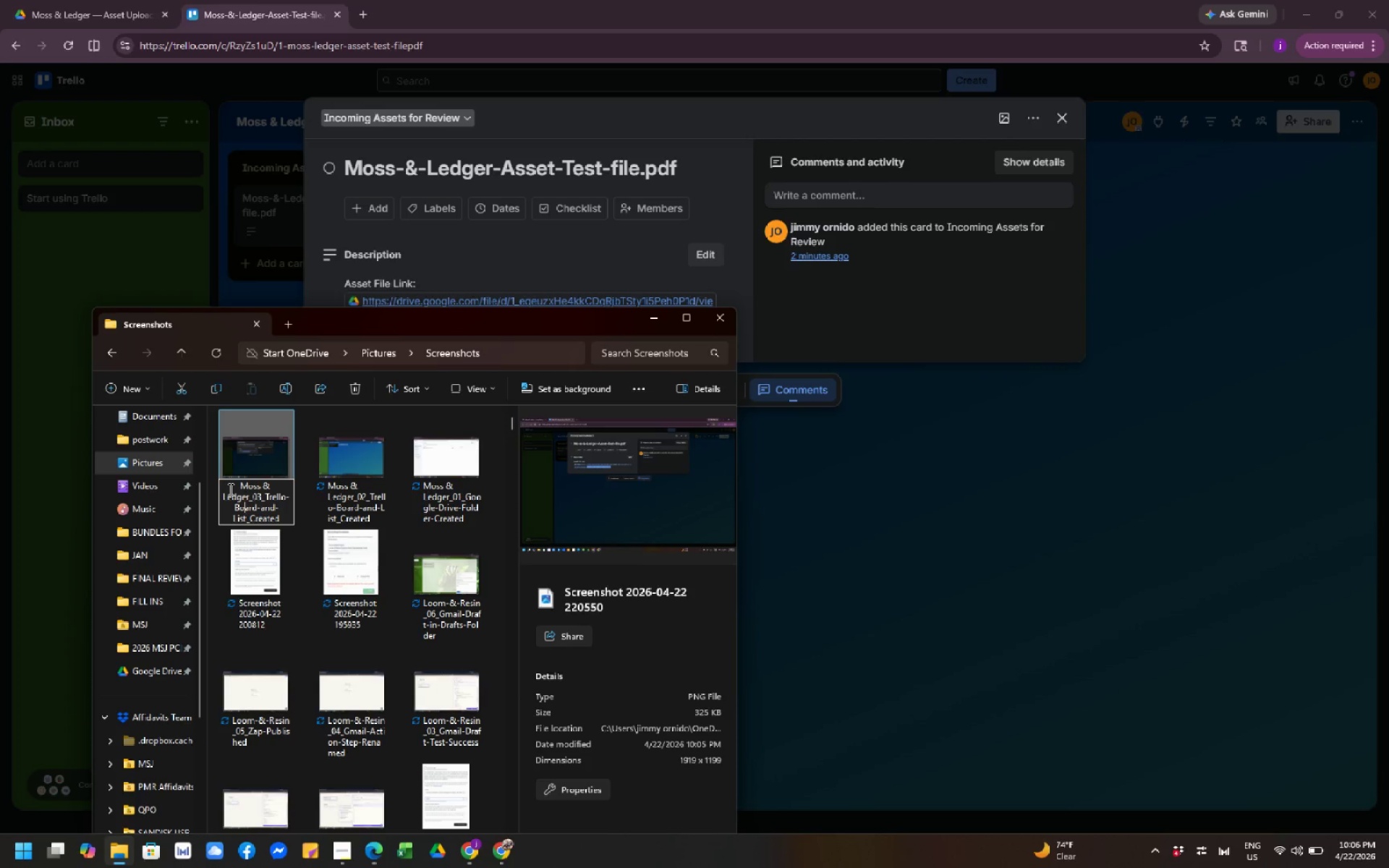 
key(ArrowLeft)
 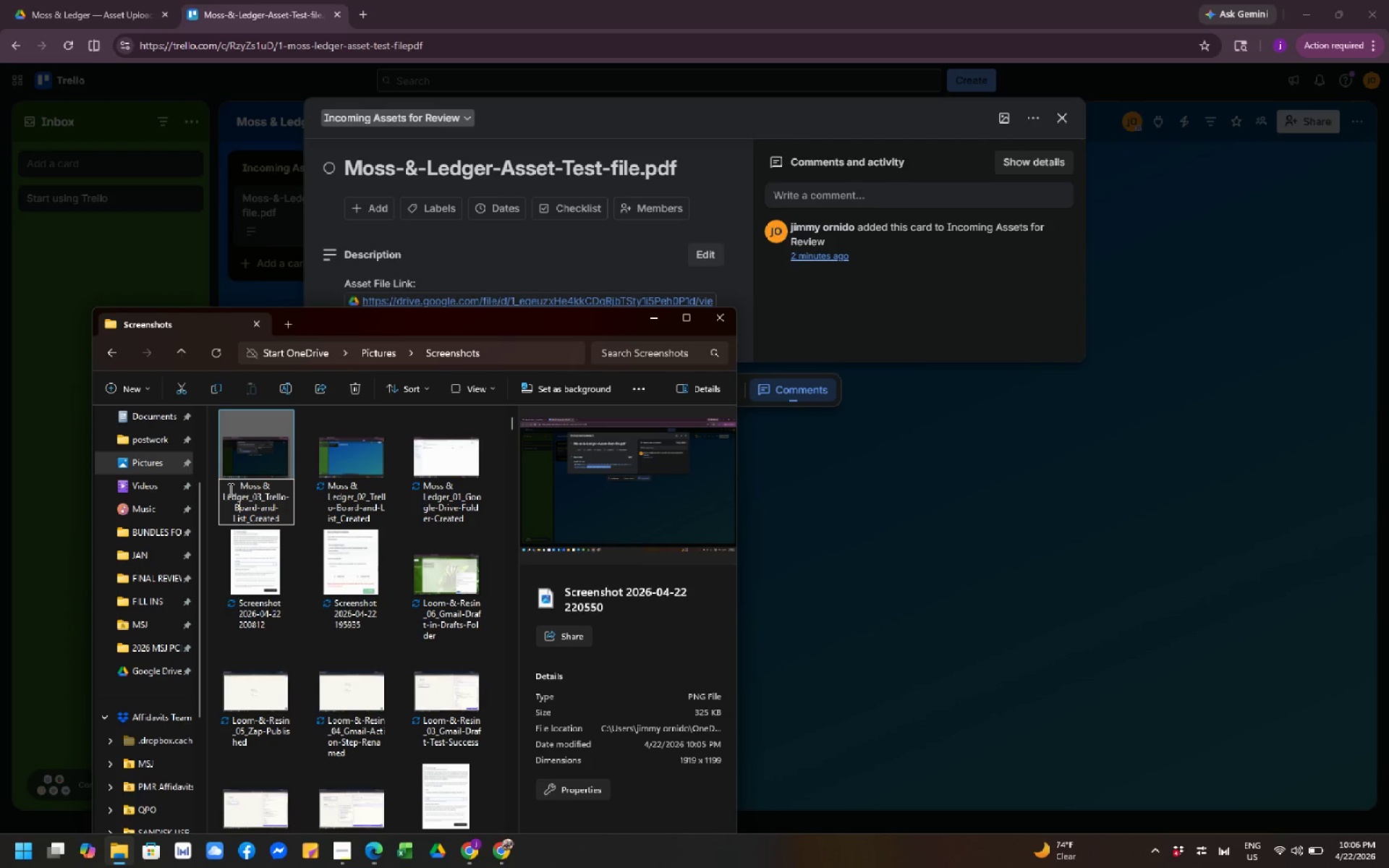 
key(ArrowLeft)
 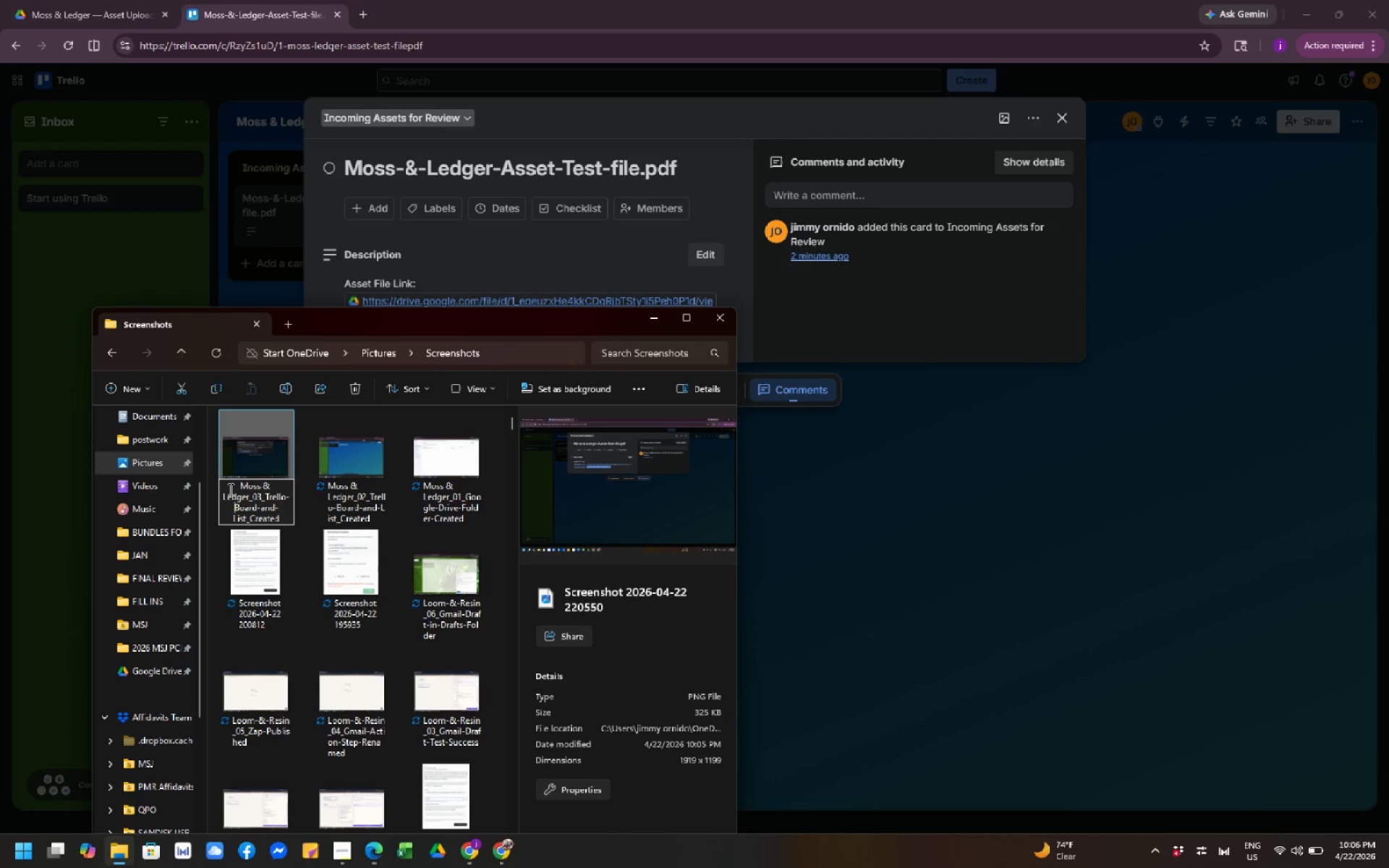 
key(Shift+ArrowRight)
 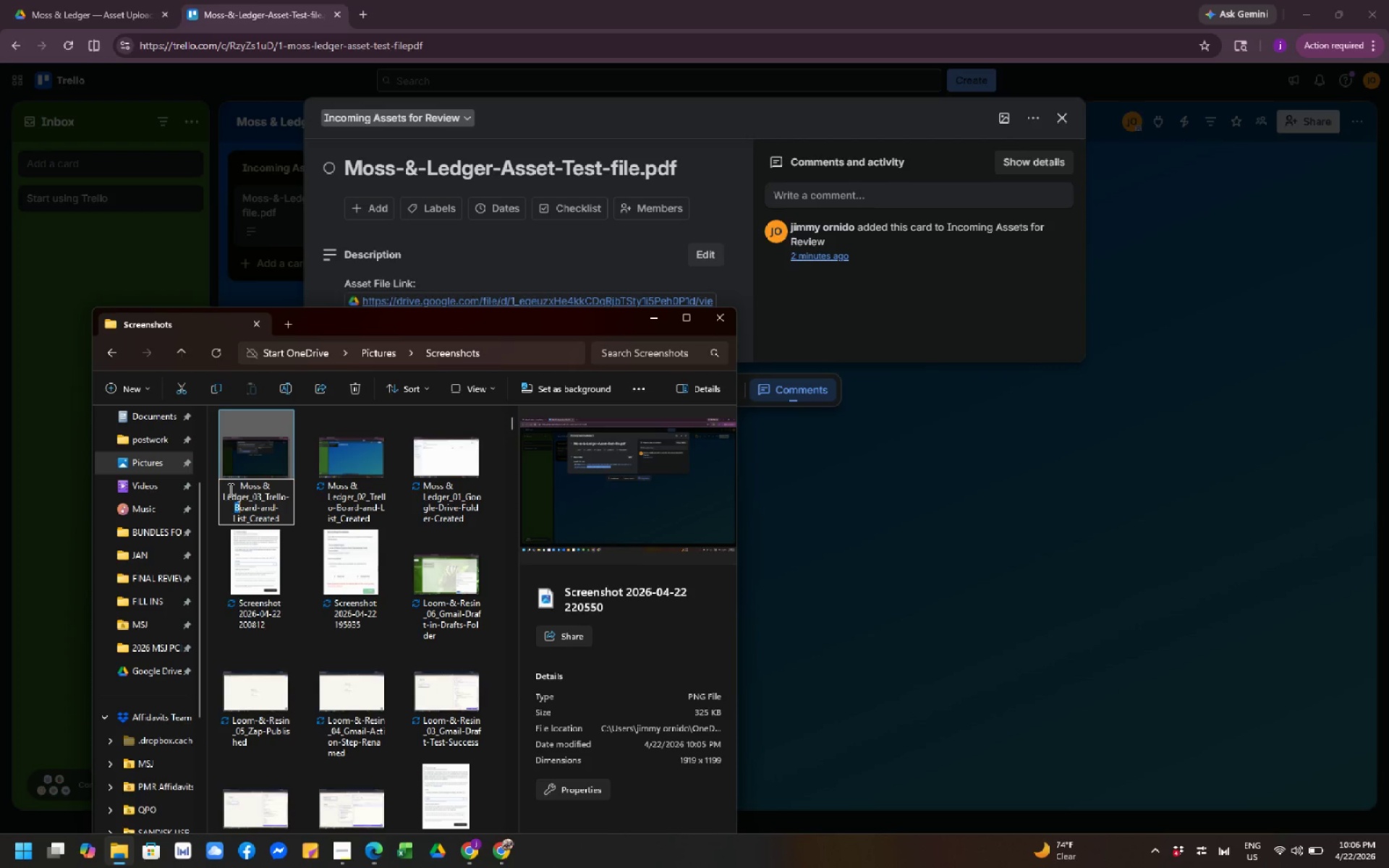 
key(Control+Shift+ArrowRight)
 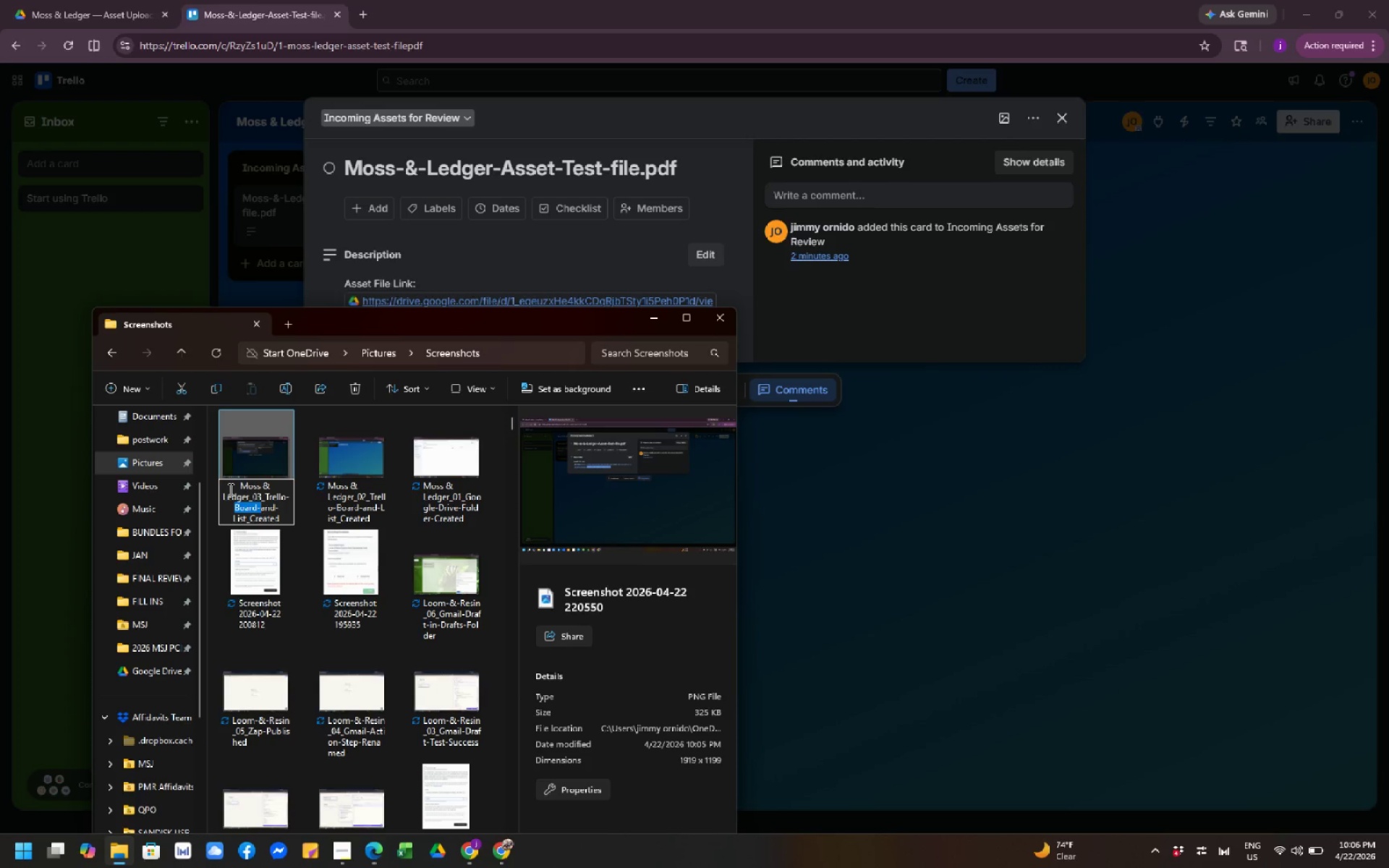 
key(Control+Shift+ArrowRight)
 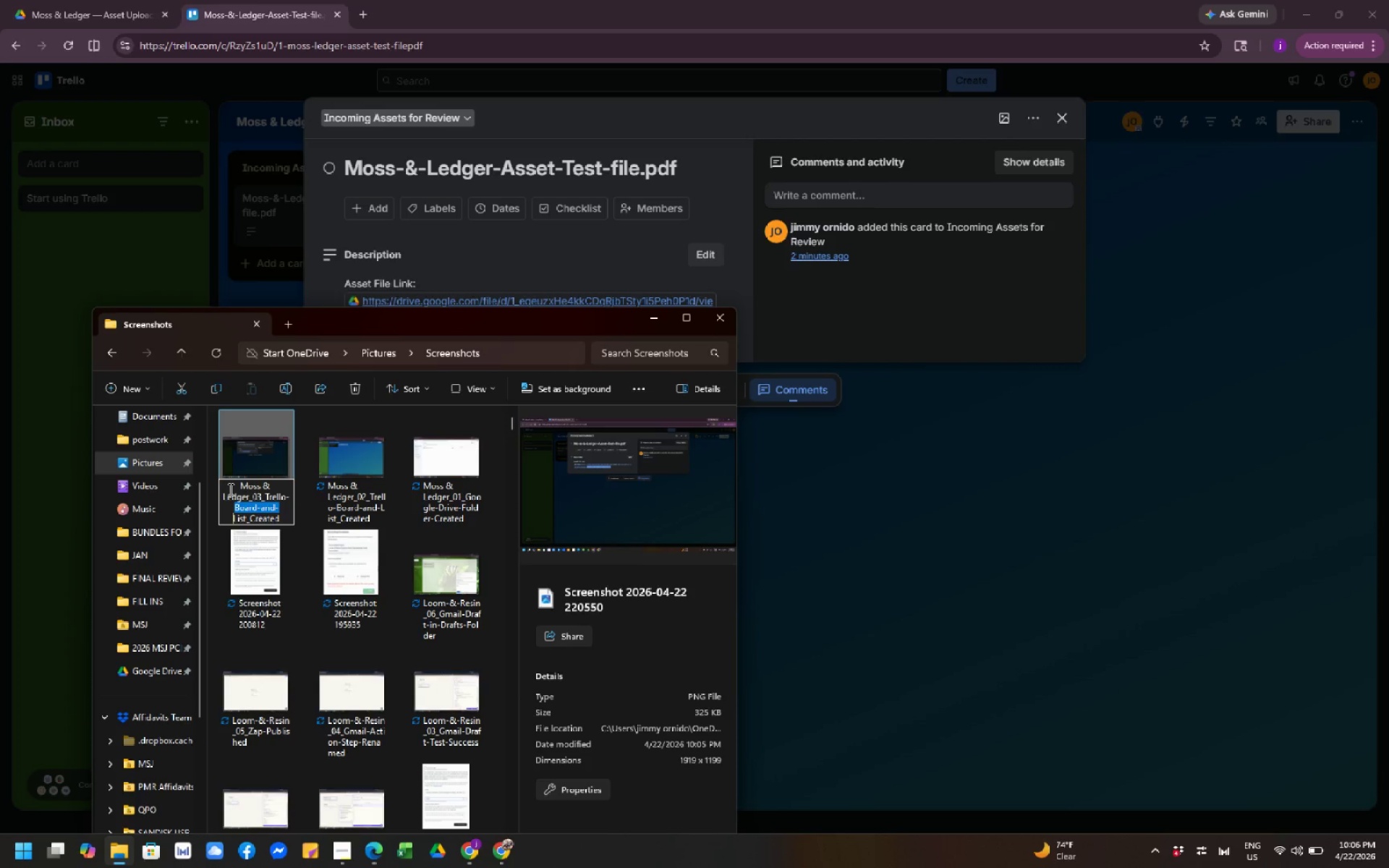 
key(Control+Shift+ArrowRight)
 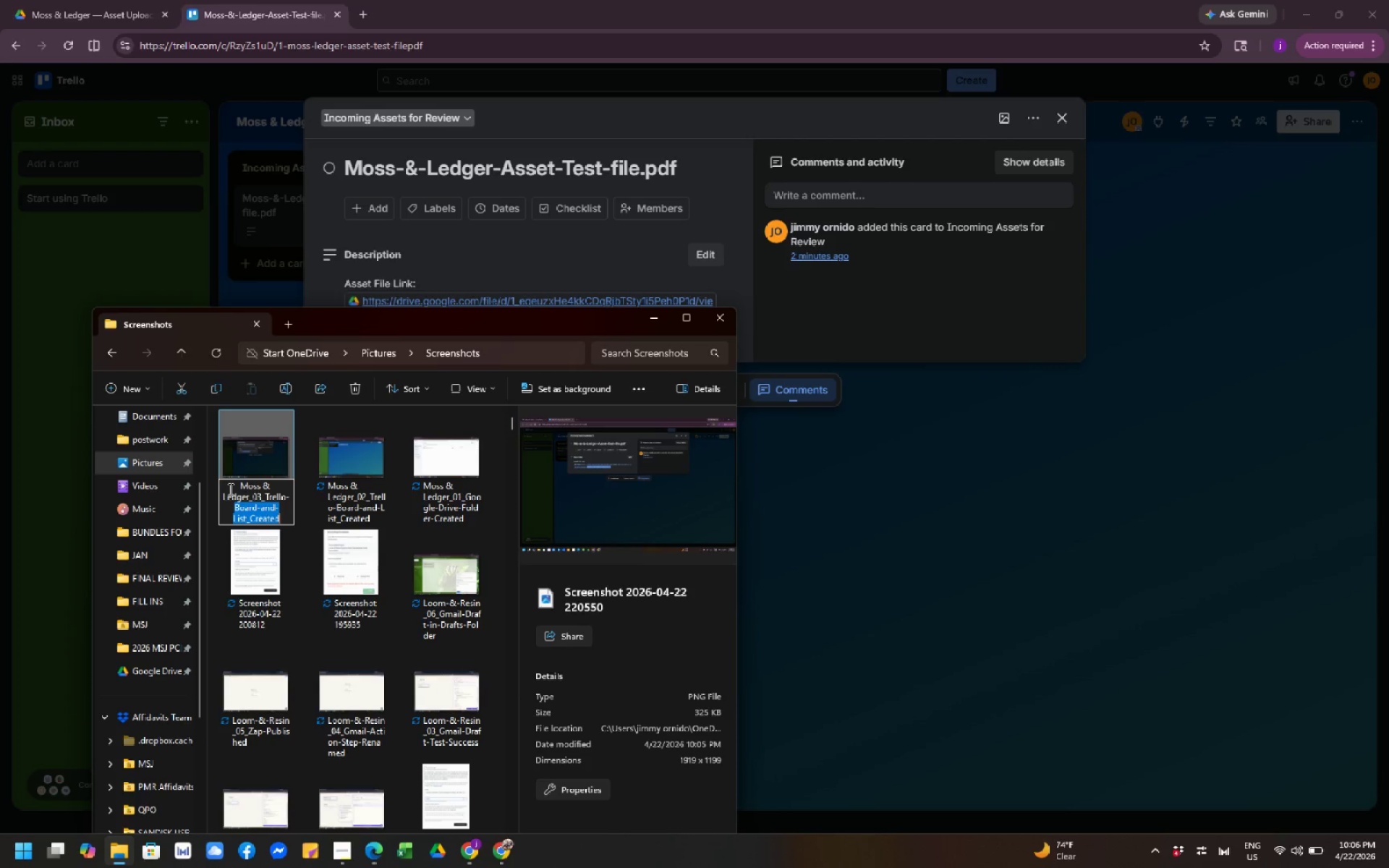 
key(Control+Shift+ArrowRight)
 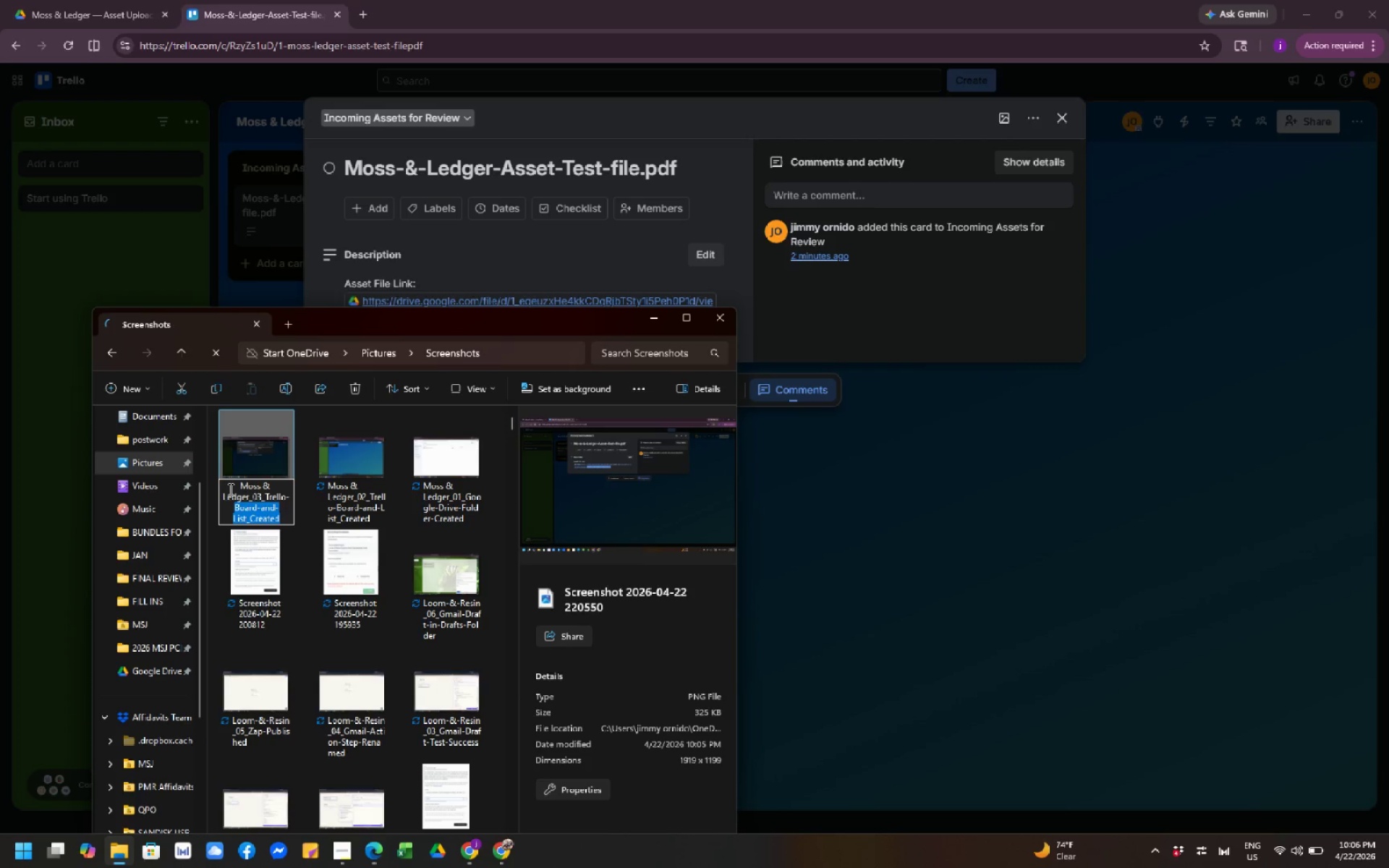 
type(Card-Created)
 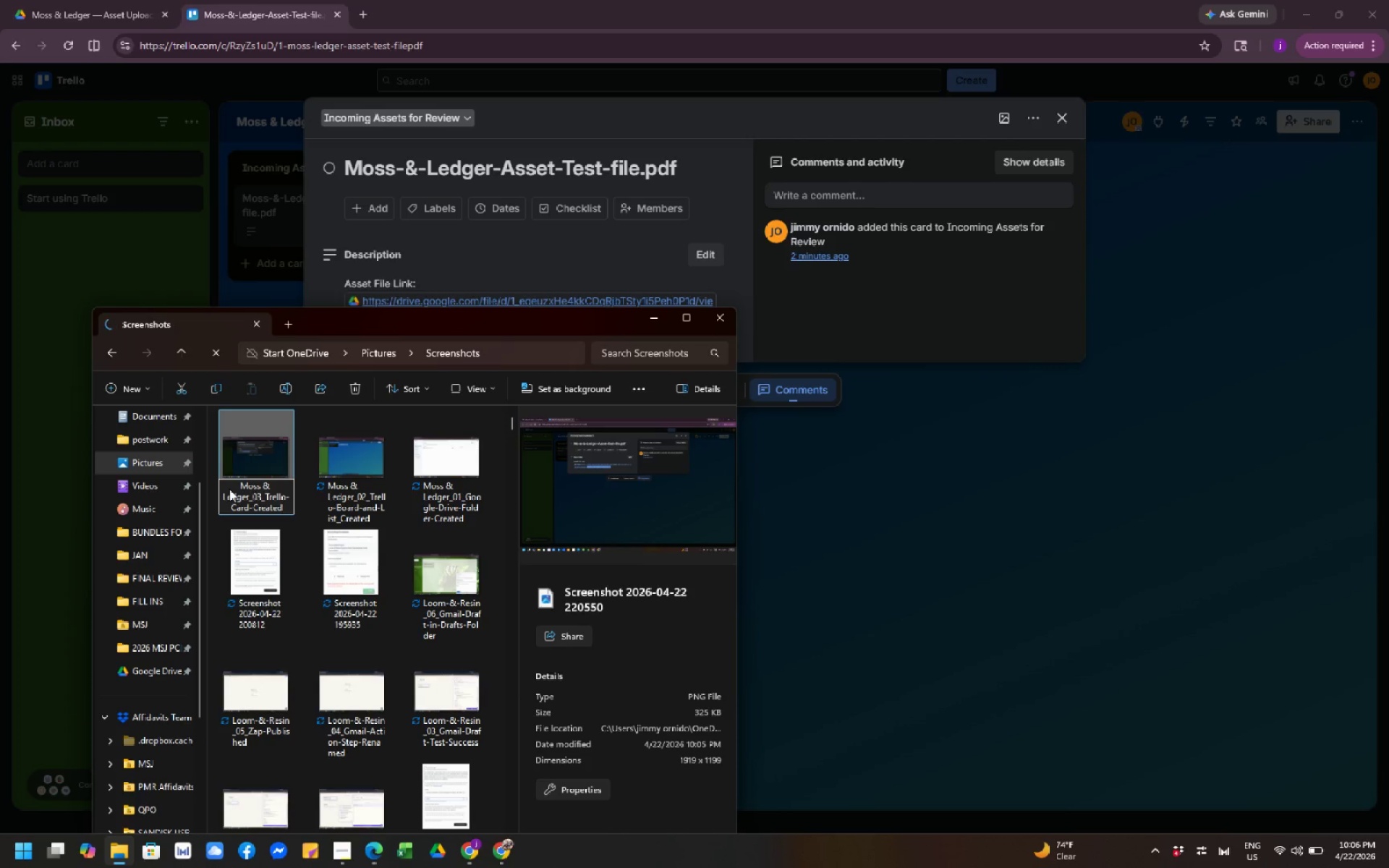 
wait(18.31)
 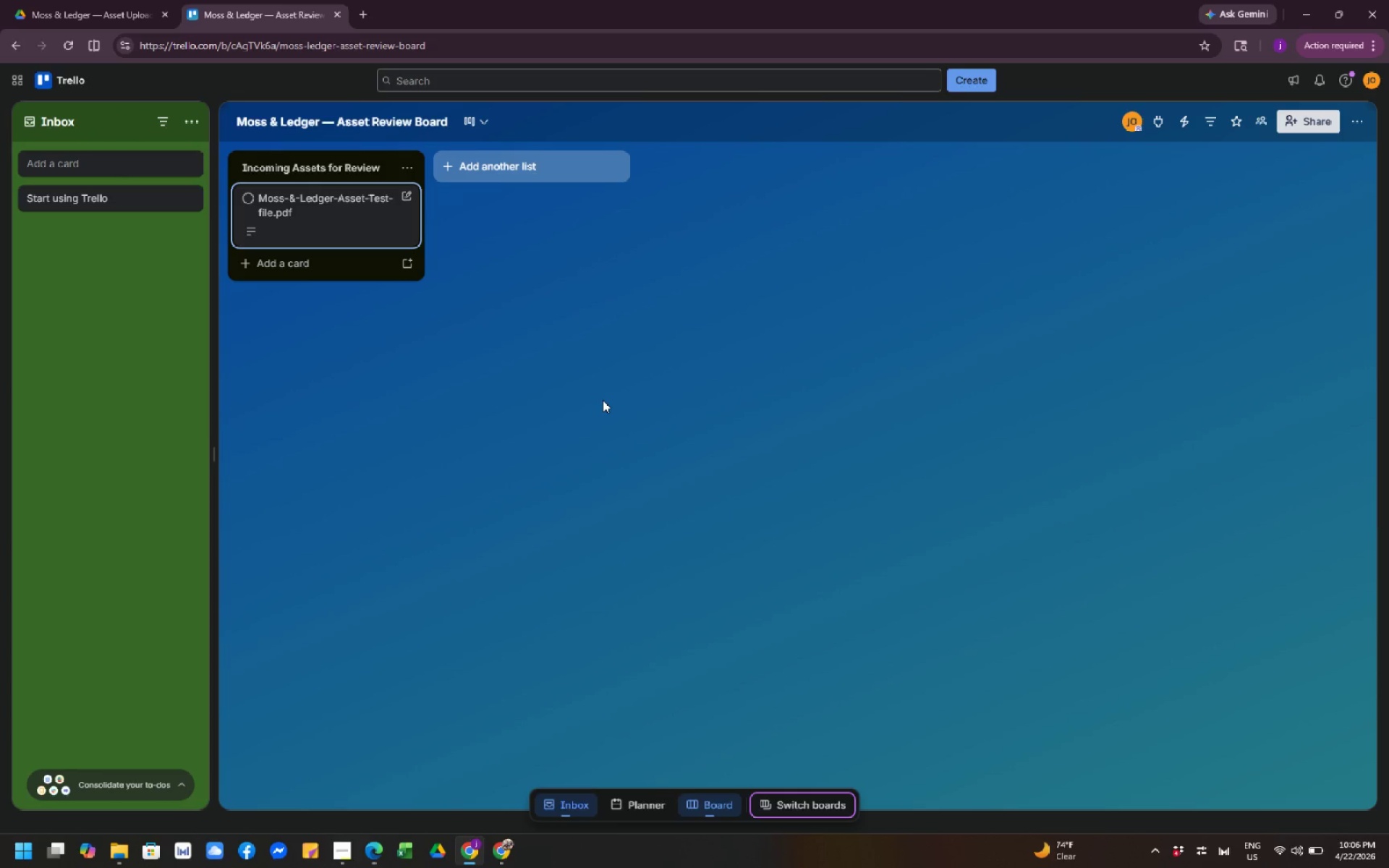 
left_click([1244, 791])
 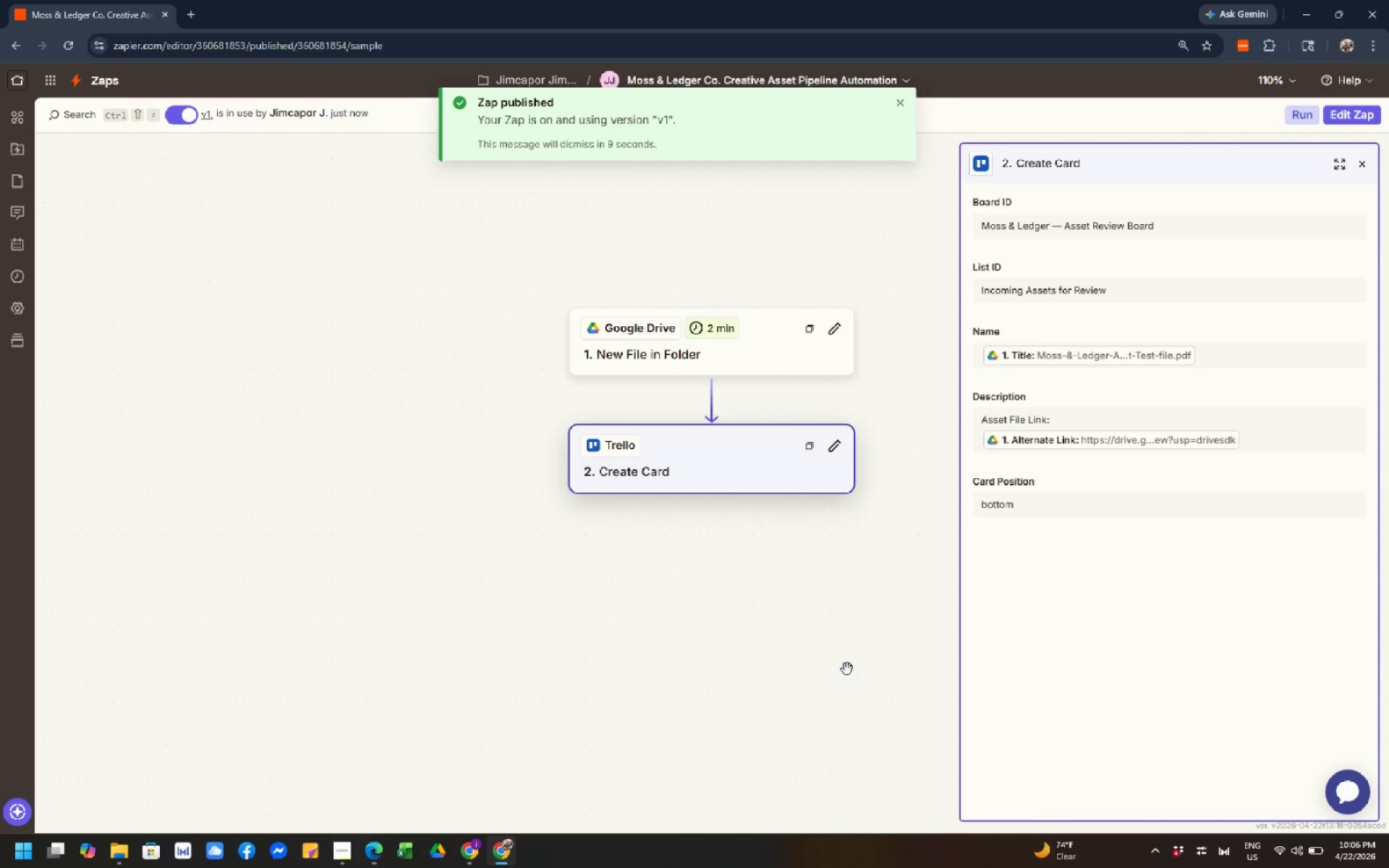 
wait(7.05)
 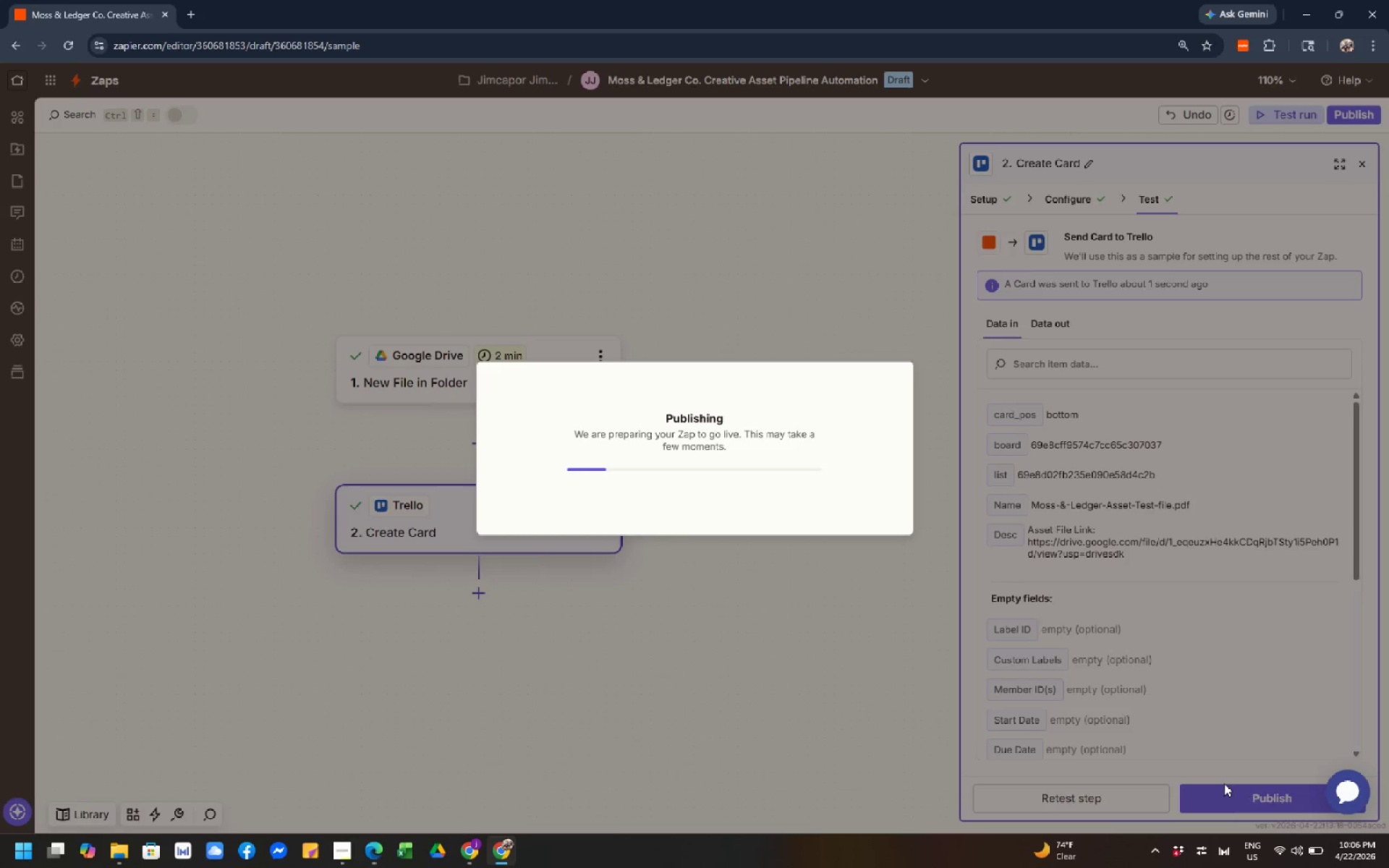 
left_click([1364, 170])
 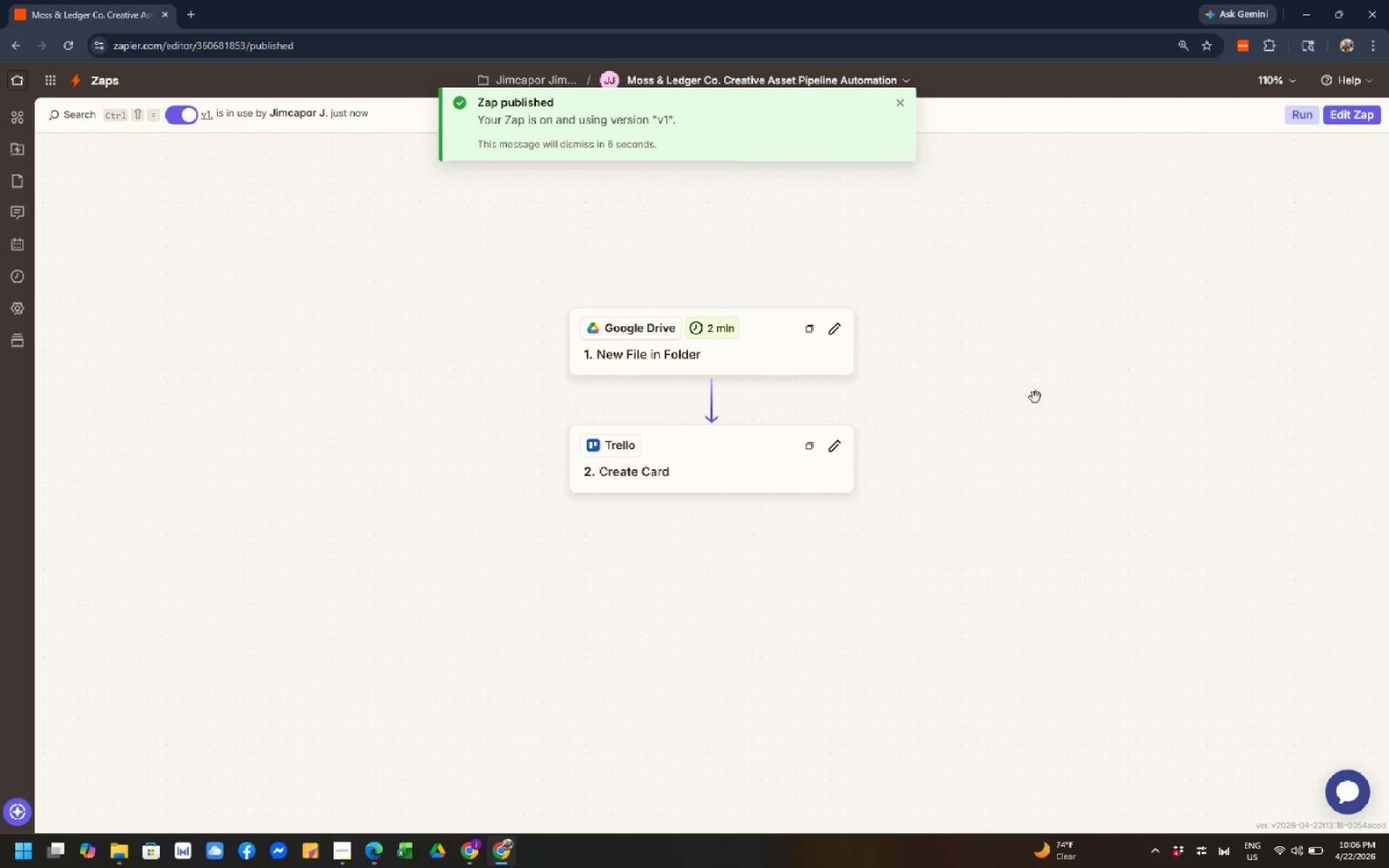 
left_click_drag(start_coordinate=[1028, 449], to_coordinate=[996, 396])
 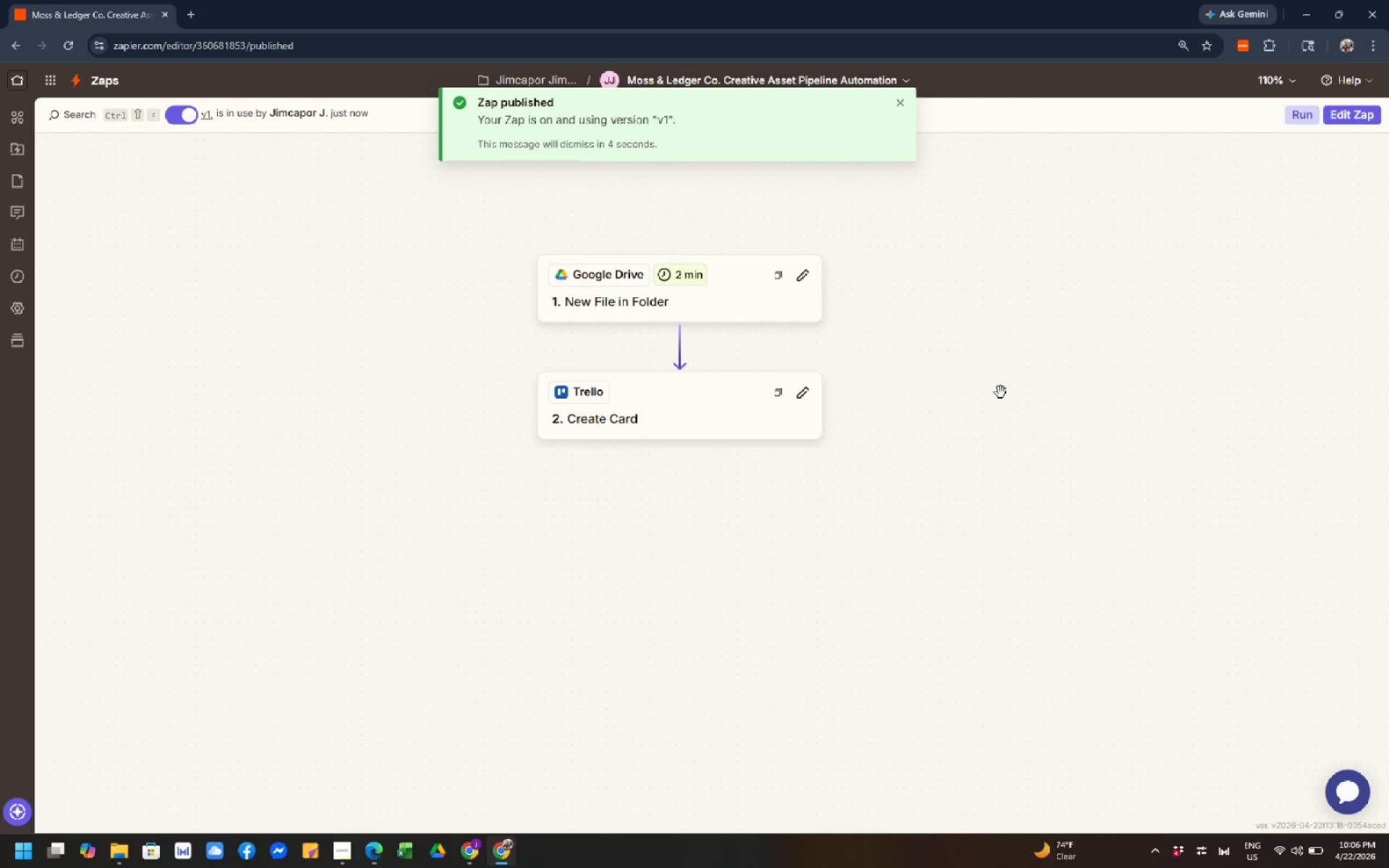 
hold_key(key=ControlLeft, duration=0.69)
scroll: coordinate [1003, 393], scroll_direction: up, amount: 1.0
 